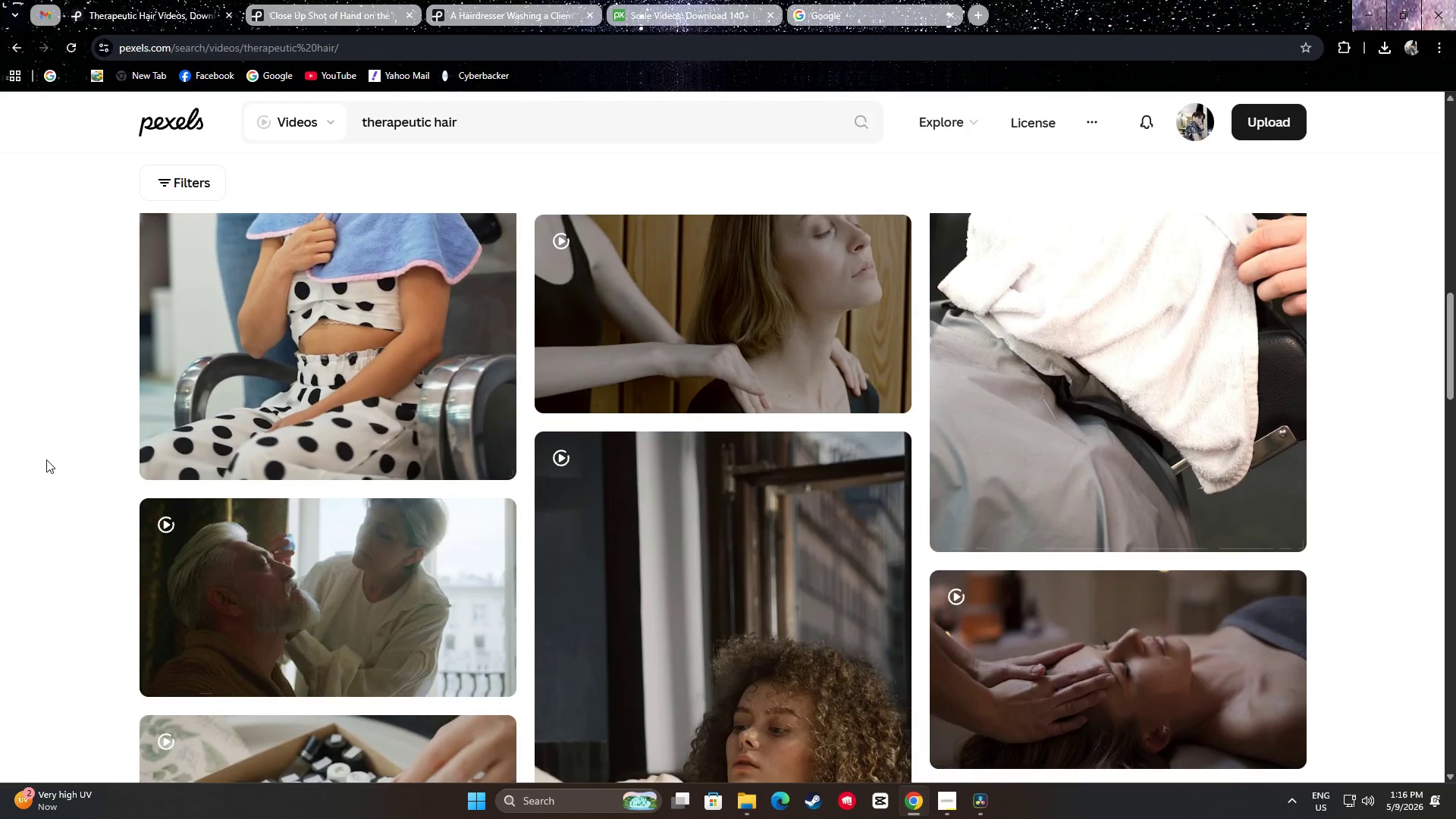 
scroll: coordinate [46, 458], scroll_direction: up, amount: 3.0
 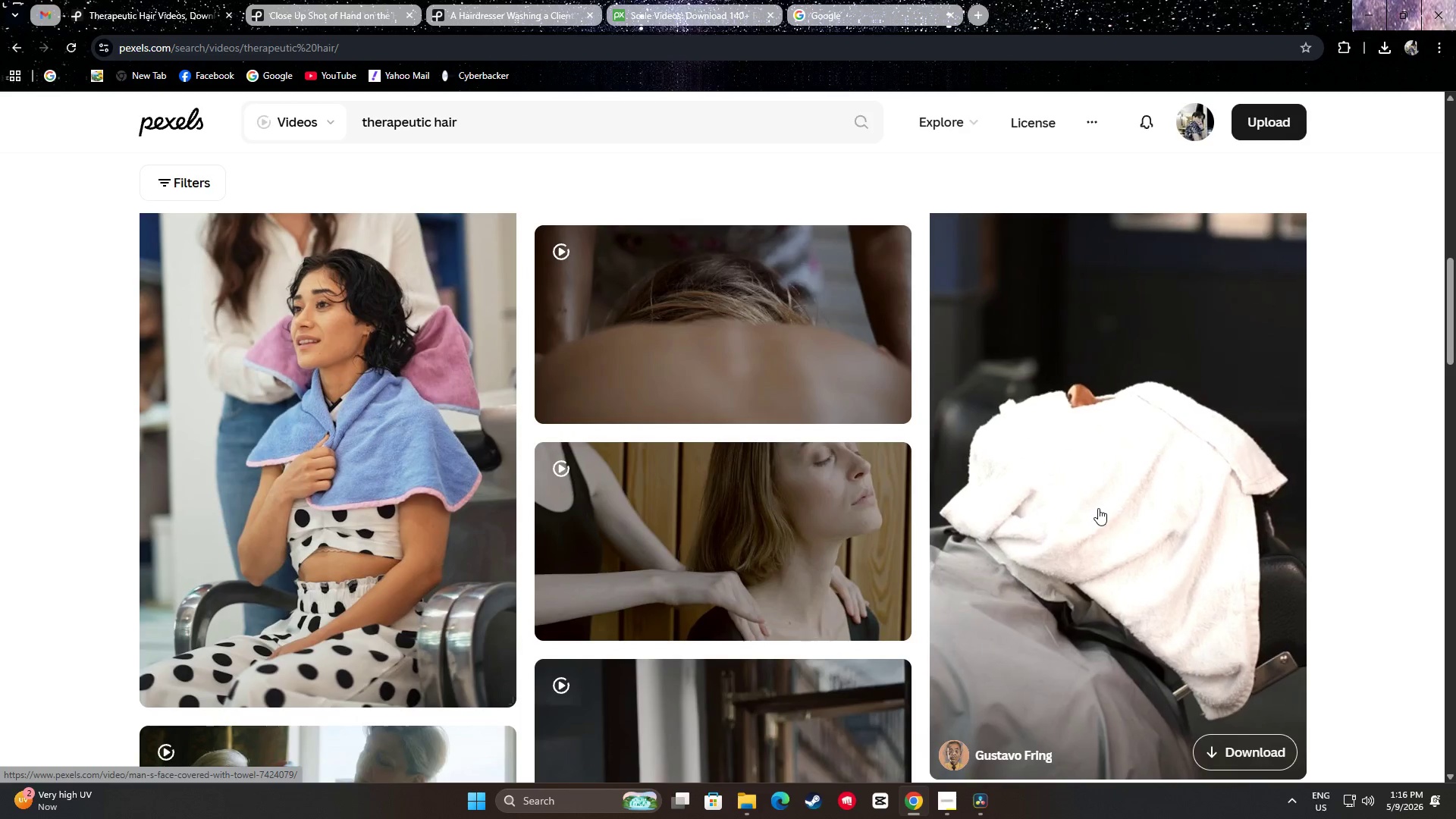 
scroll: coordinate [1126, 357], scroll_direction: down, amount: 15.0
 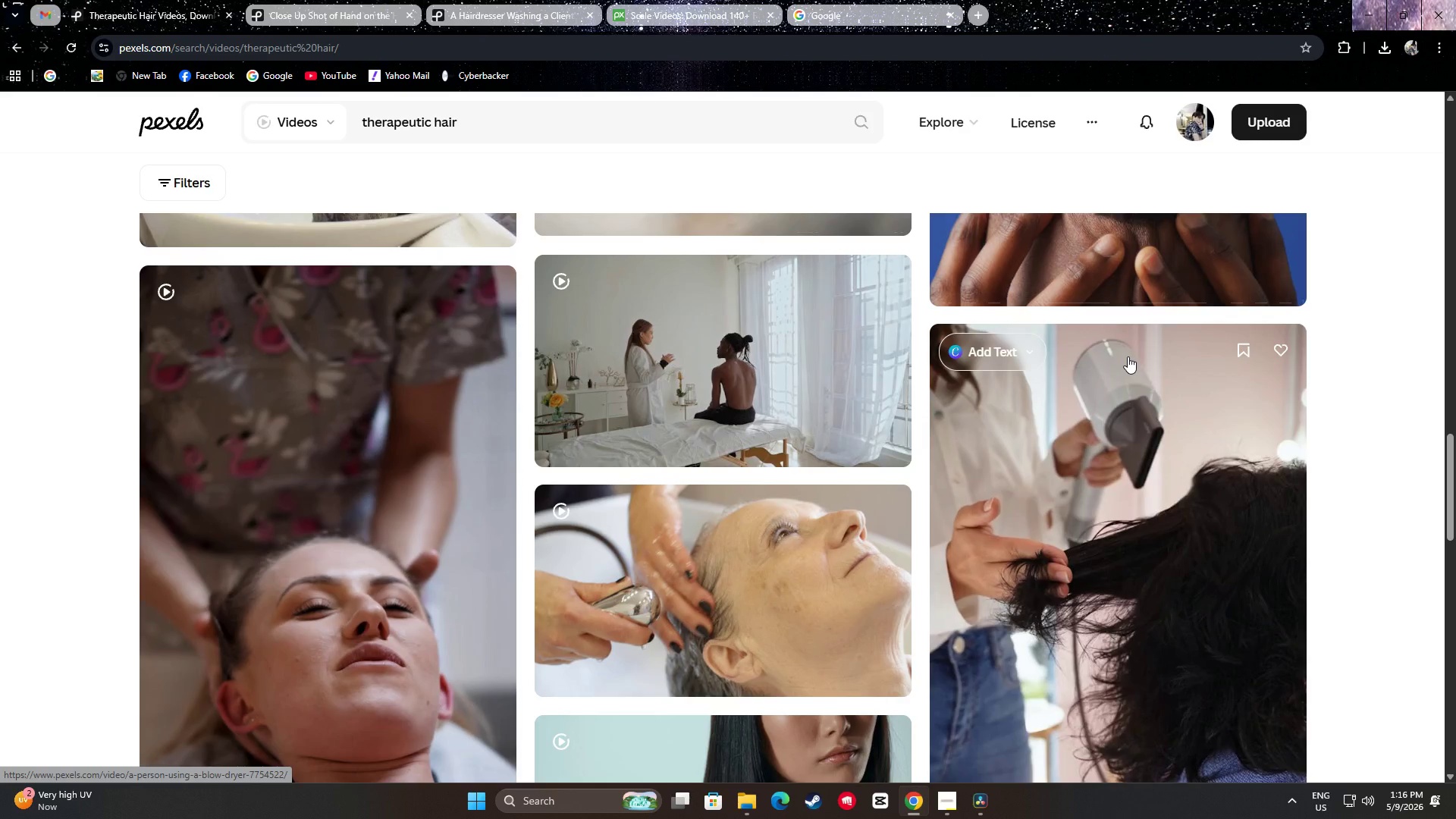 
scroll: coordinate [1385, 389], scroll_direction: down, amount: 24.0
 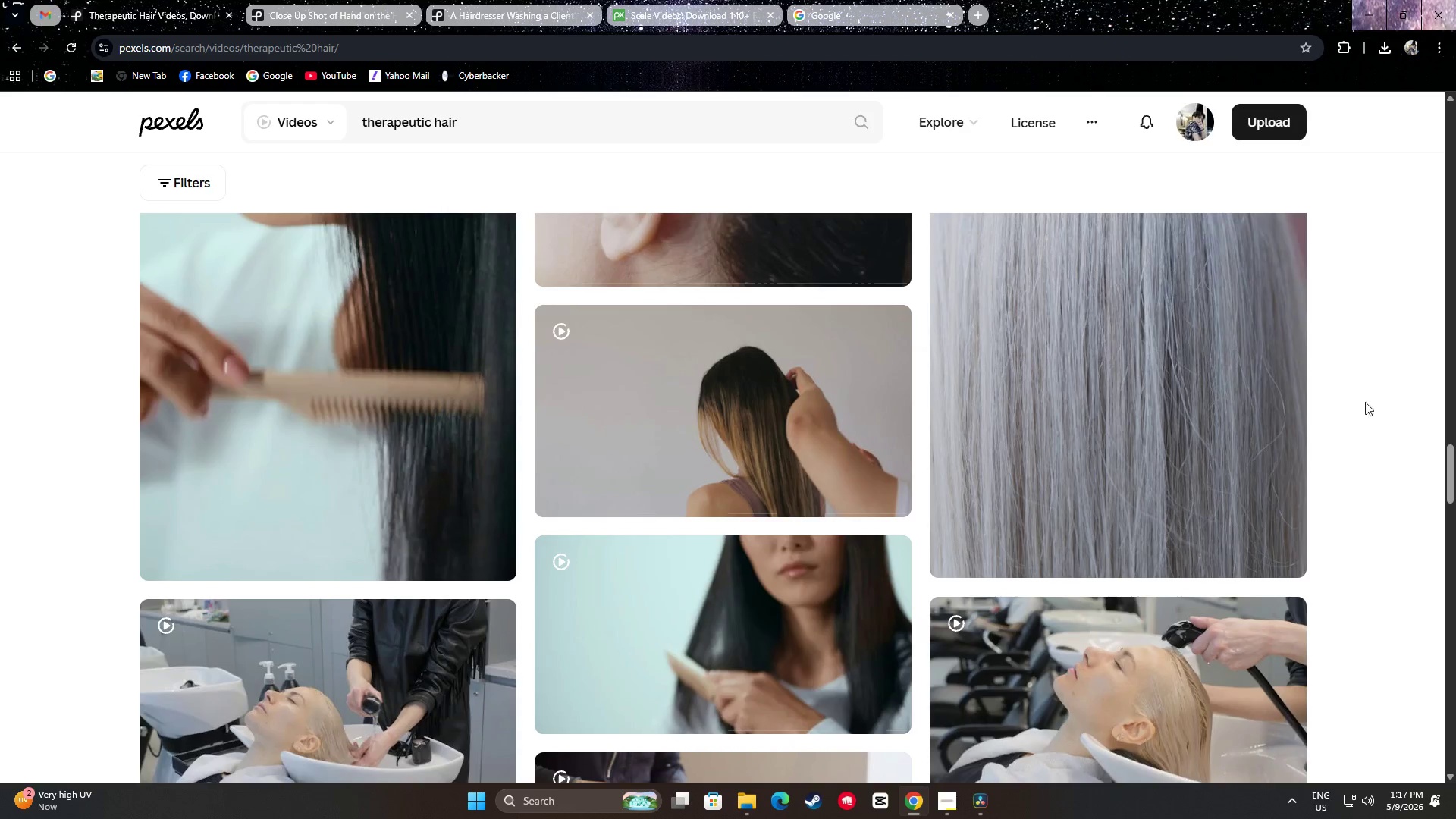 
scroll: coordinate [1350, 394], scroll_direction: up, amount: 4.0
 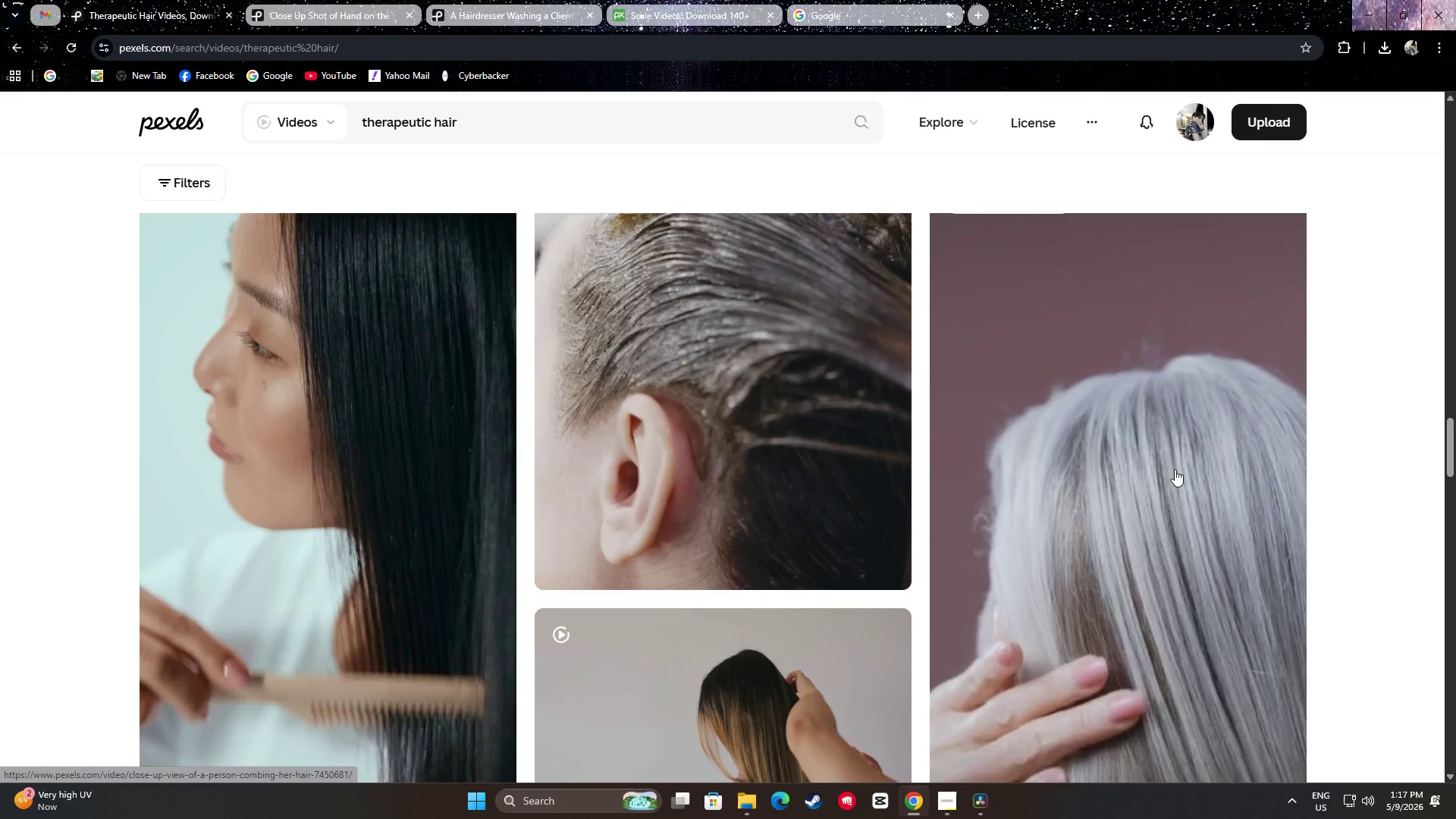 
wait(12.82)
 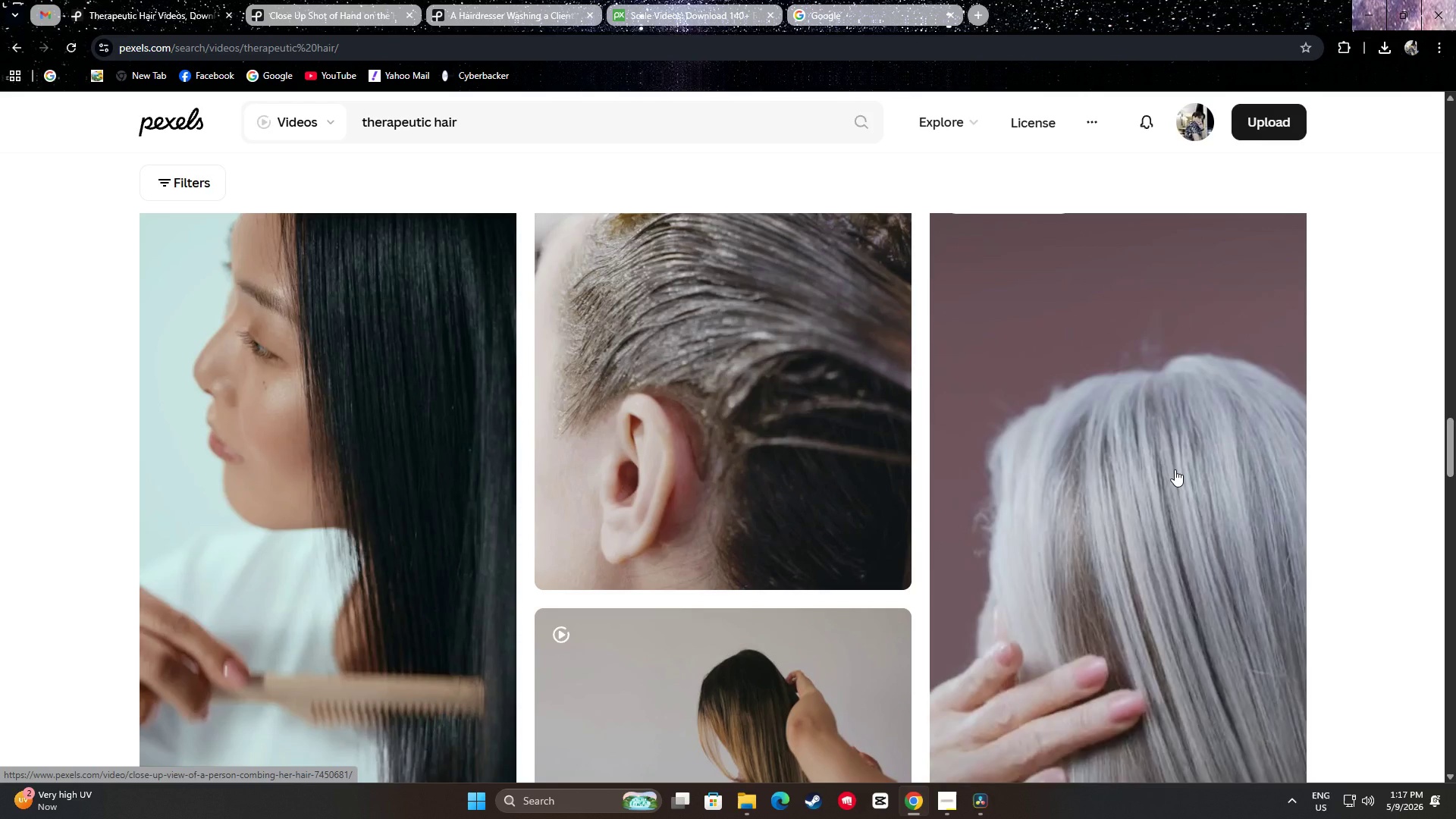 
scroll: coordinate [1204, 467], scroll_direction: down, amount: 4.0
 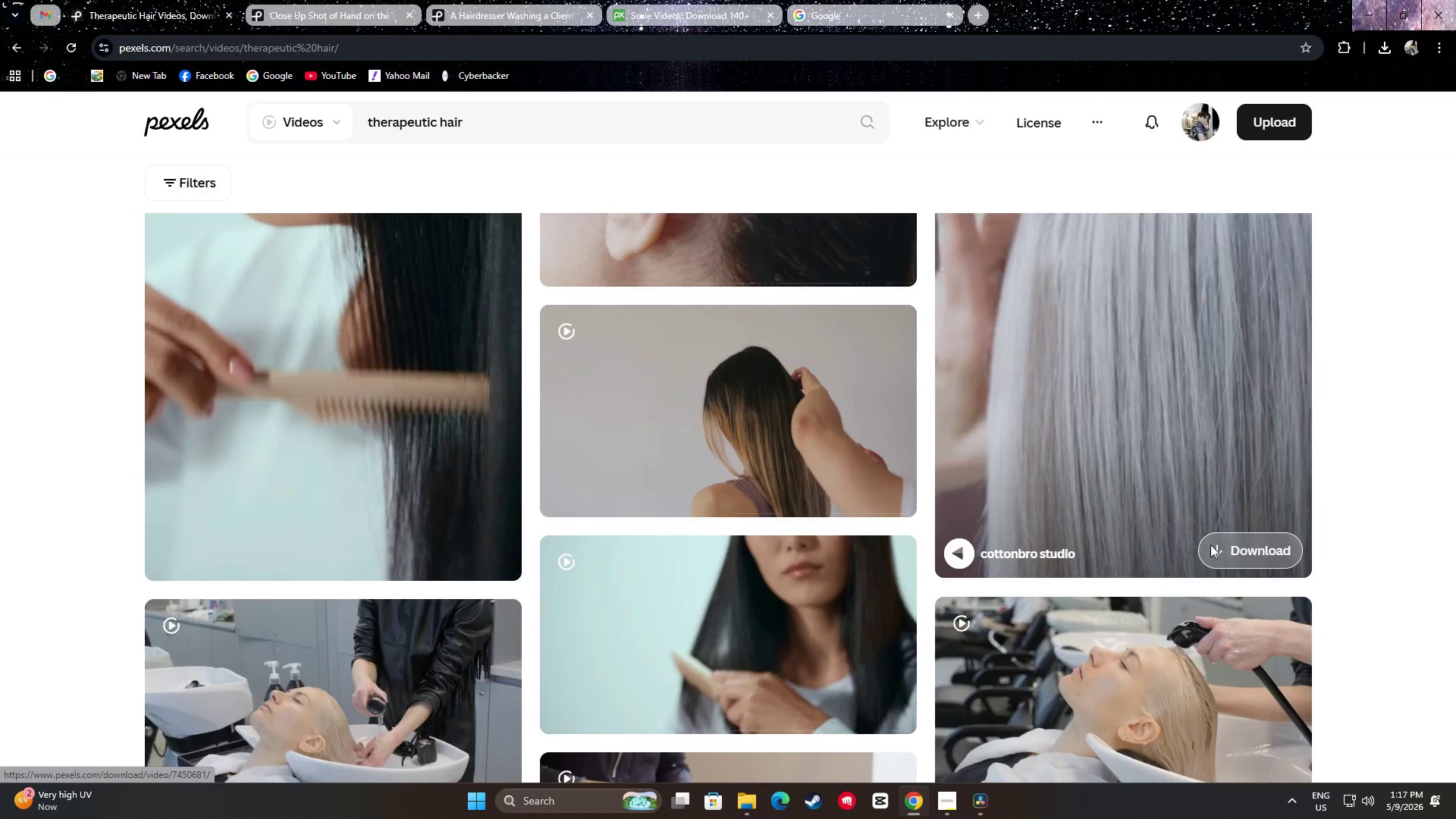 
double_click([1430, 485])
 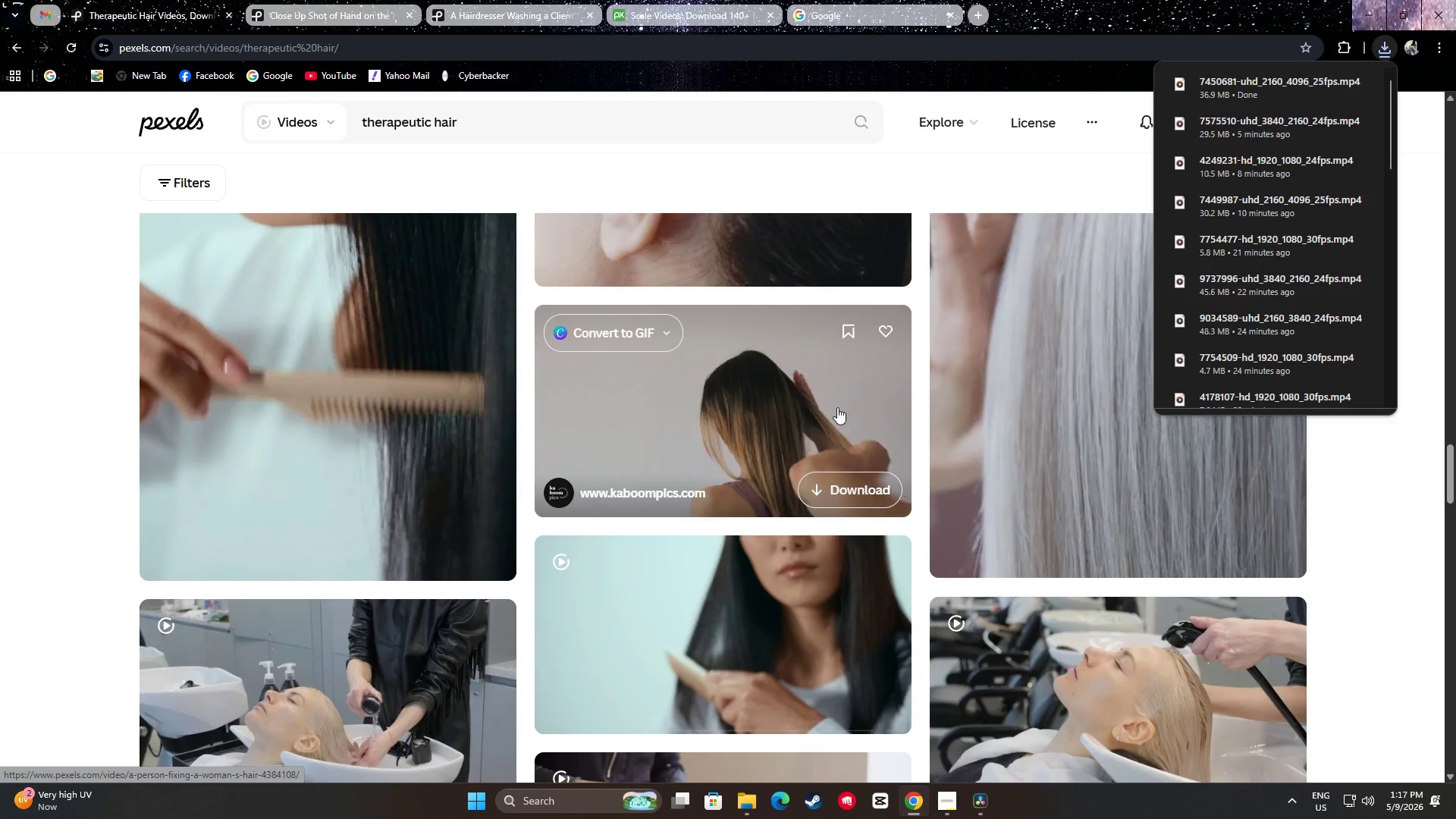 
scroll: coordinate [87, 447], scroll_direction: down, amount: 3.0
 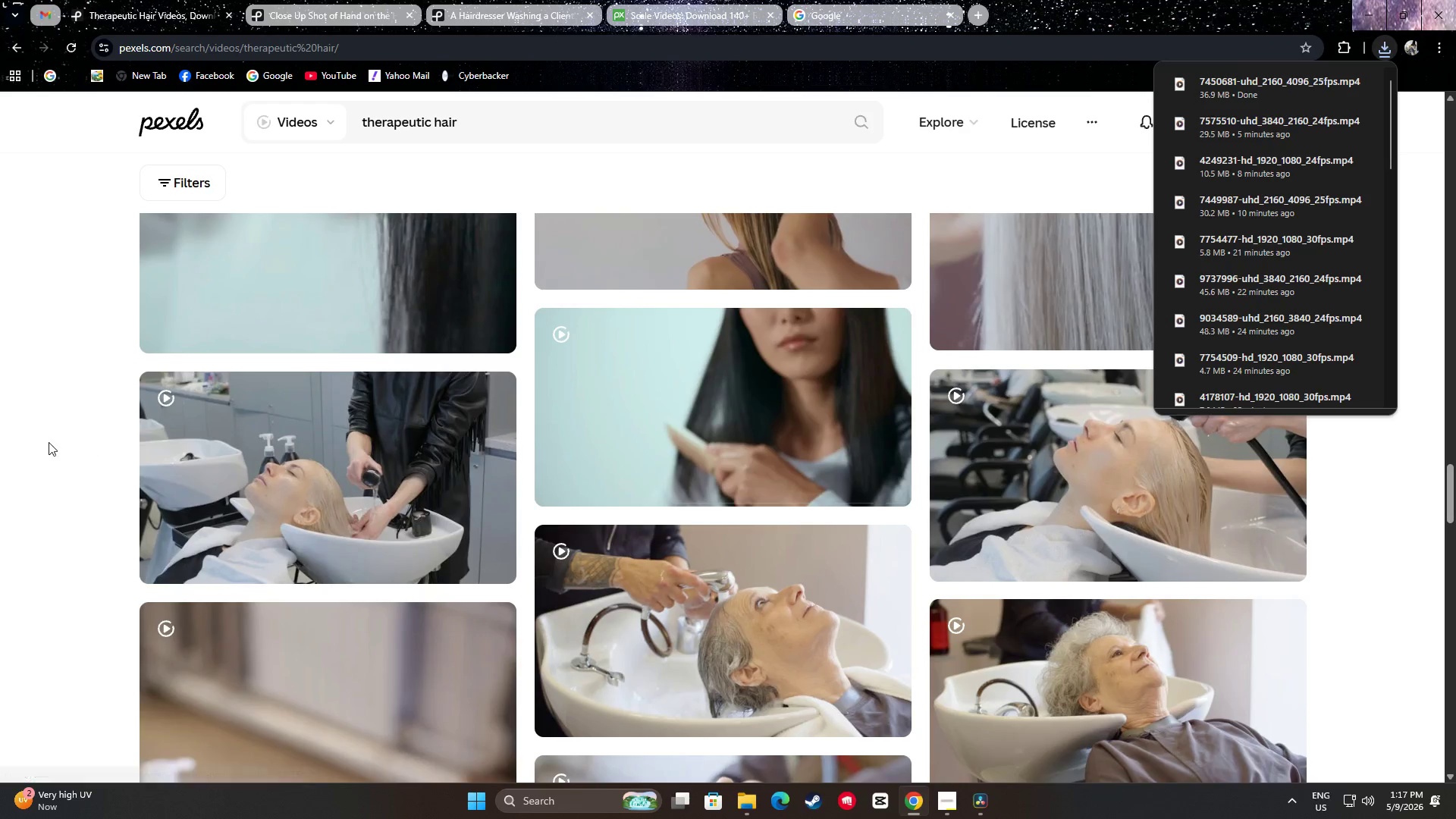 
left_click([49, 442])
 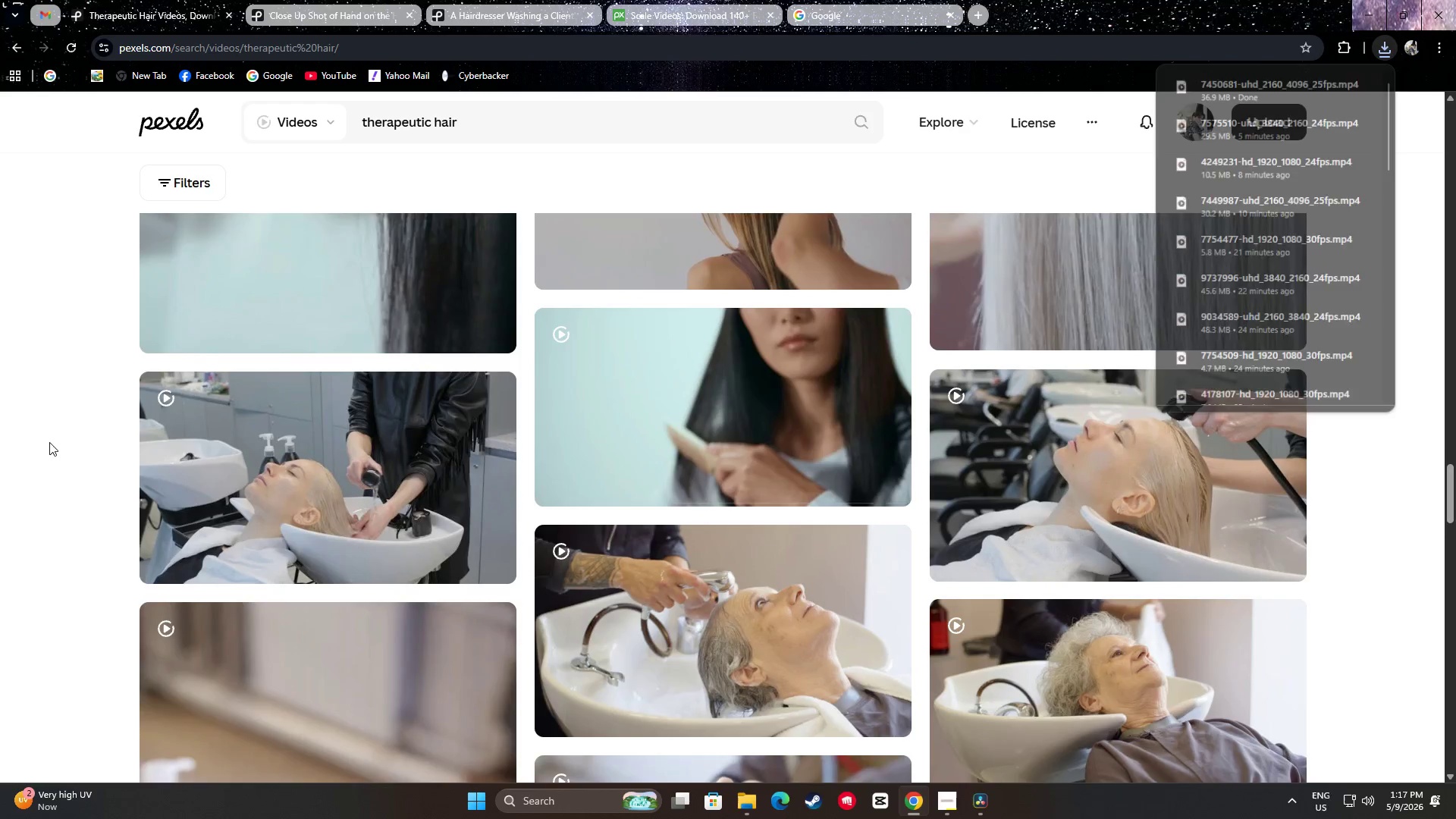 
scroll: coordinate [96, 422], scroll_direction: down, amount: 32.0
 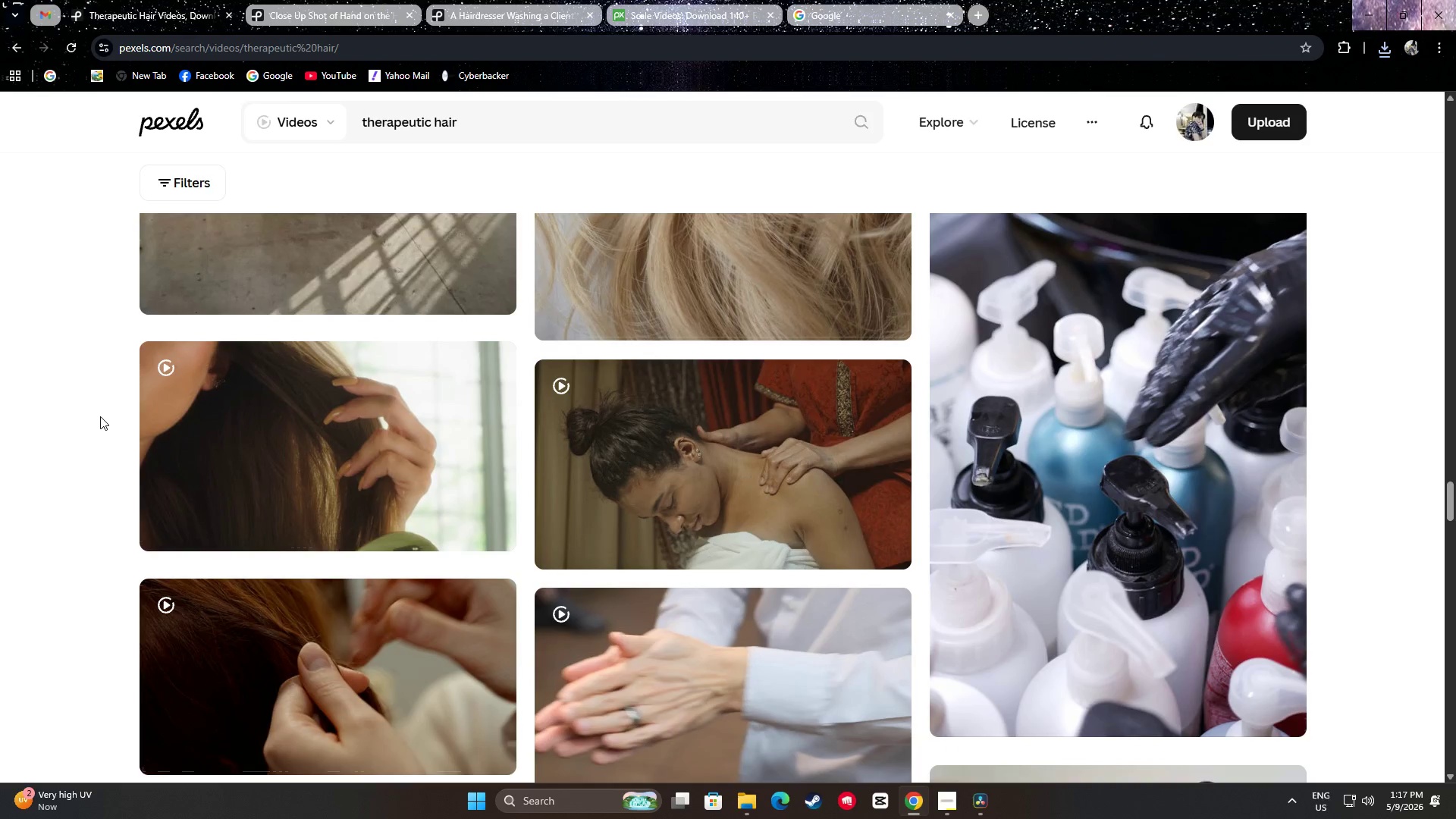 
scroll: coordinate [1289, 522], scroll_direction: up, amount: 4.0
 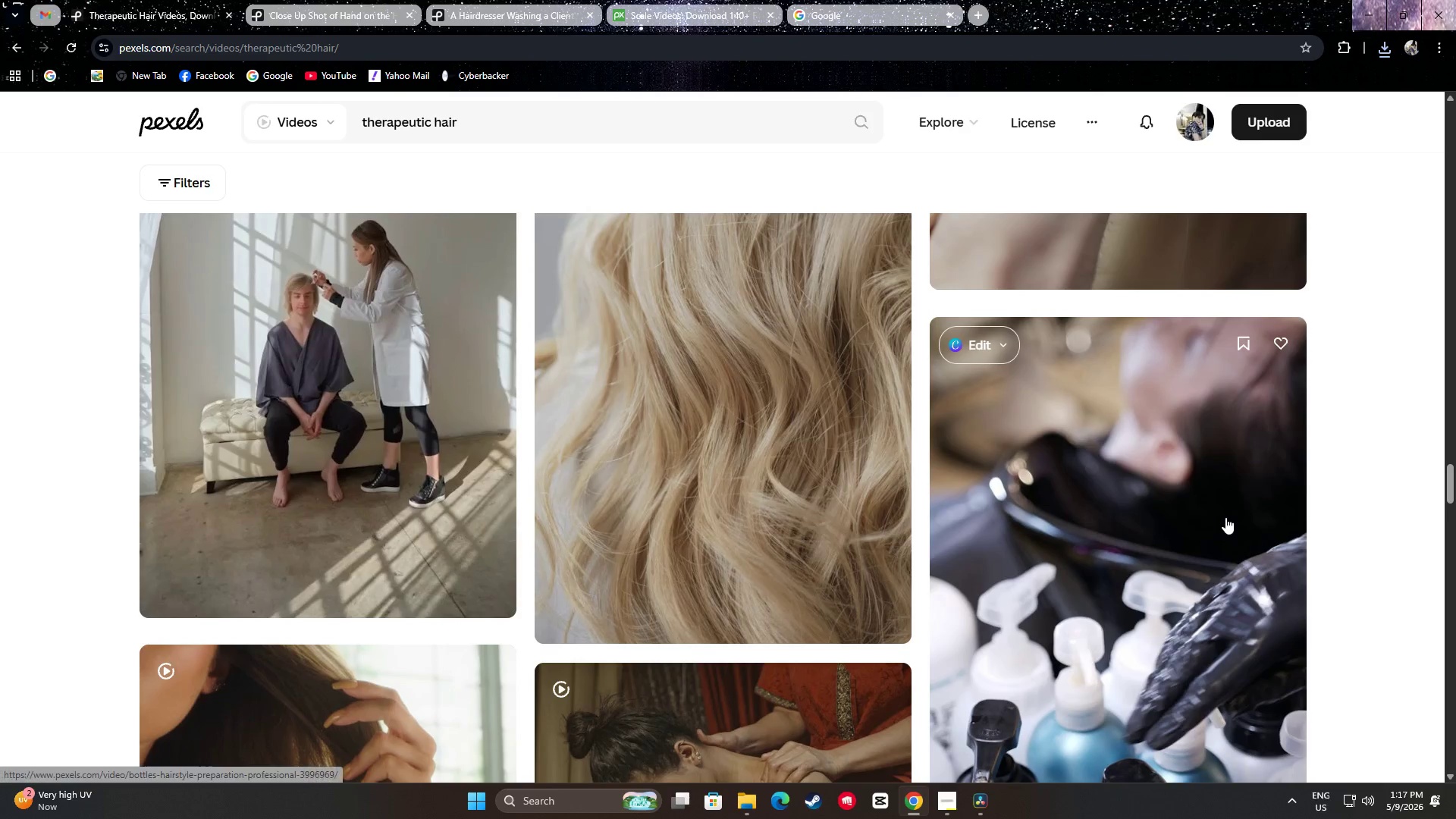 
scroll: coordinate [1345, 500], scroll_direction: down, amount: 33.0
 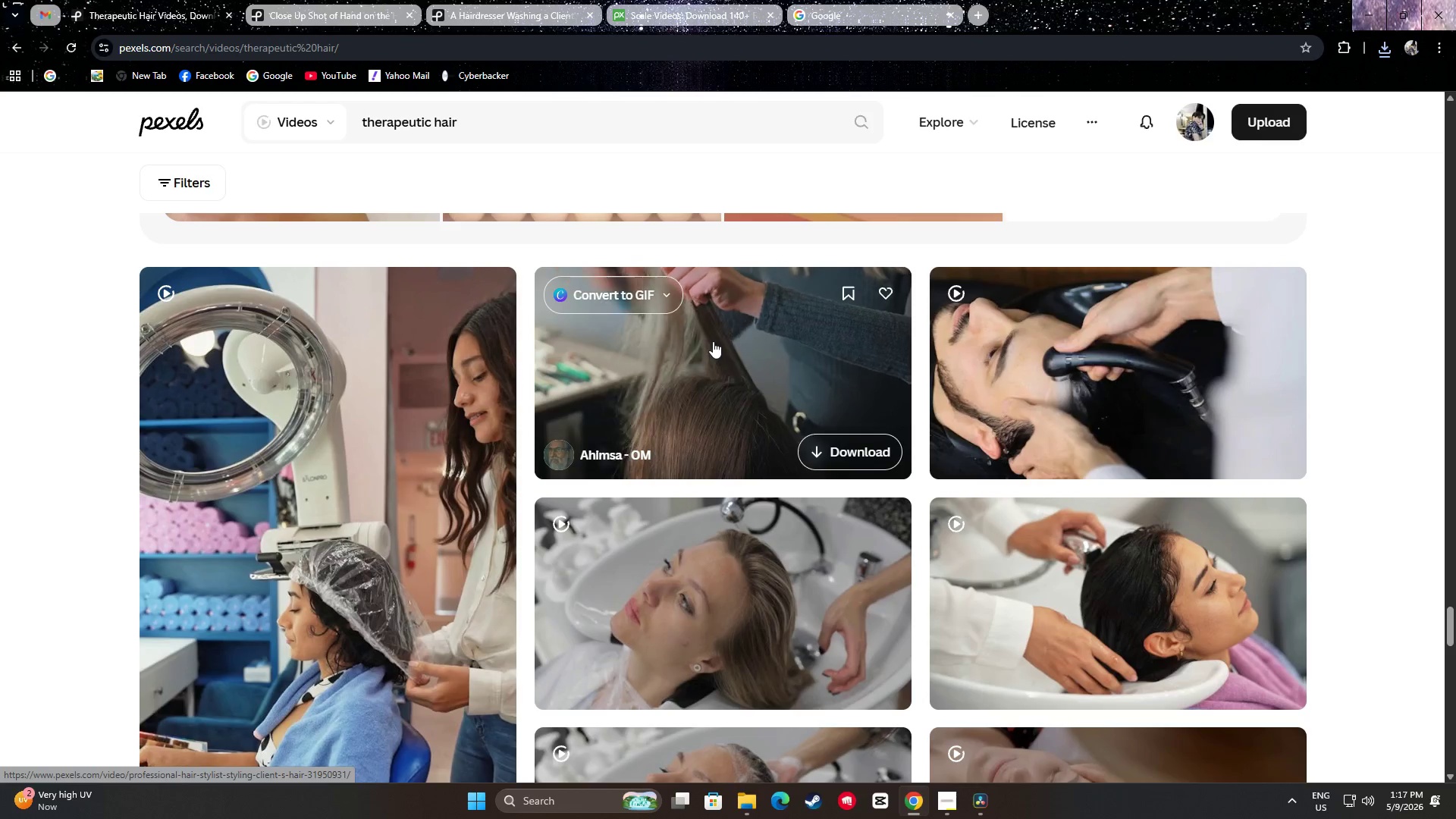 
wait(23.75)
 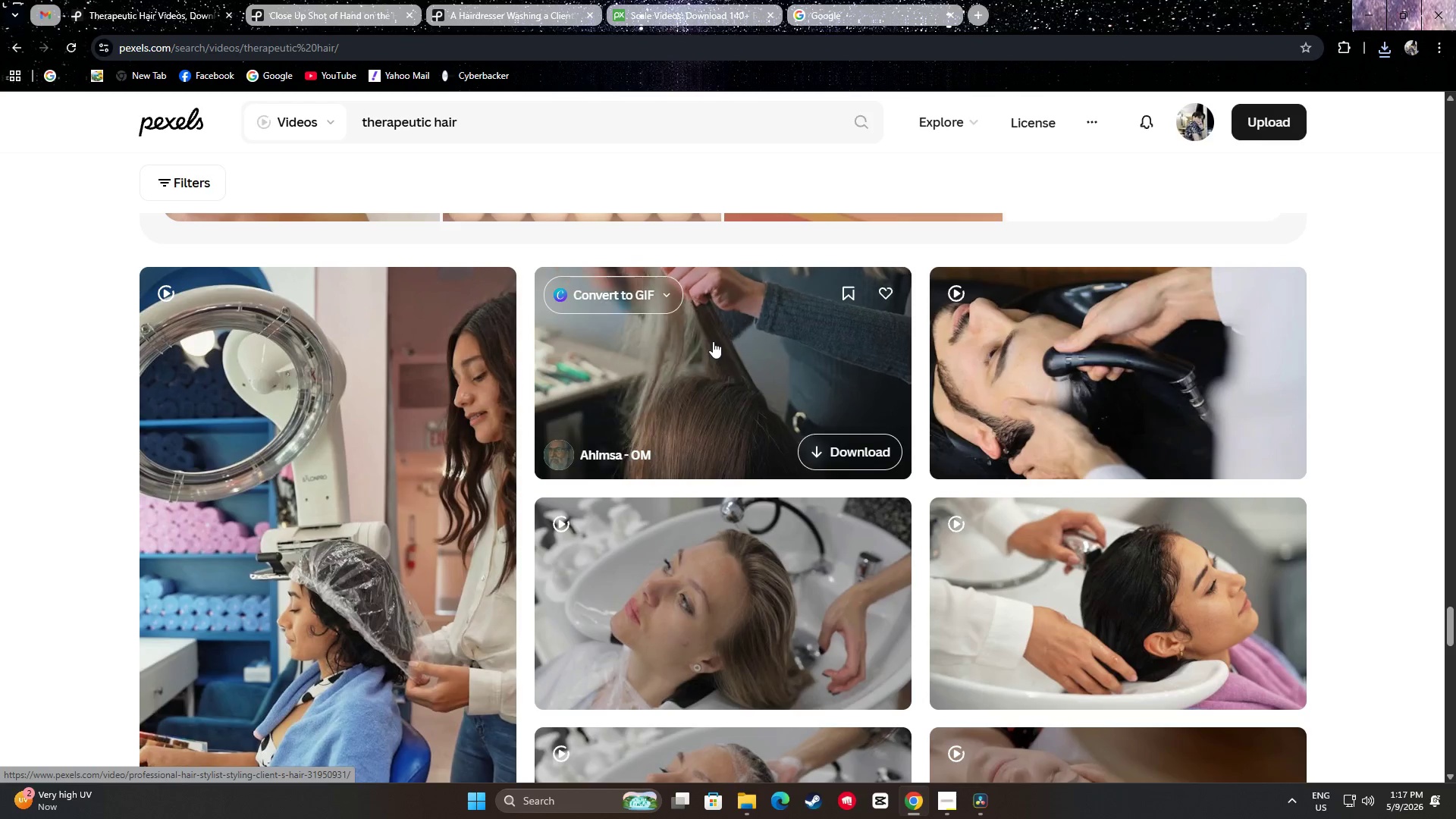 
scroll: coordinate [717, 410], scroll_direction: down, amount: 20.0
 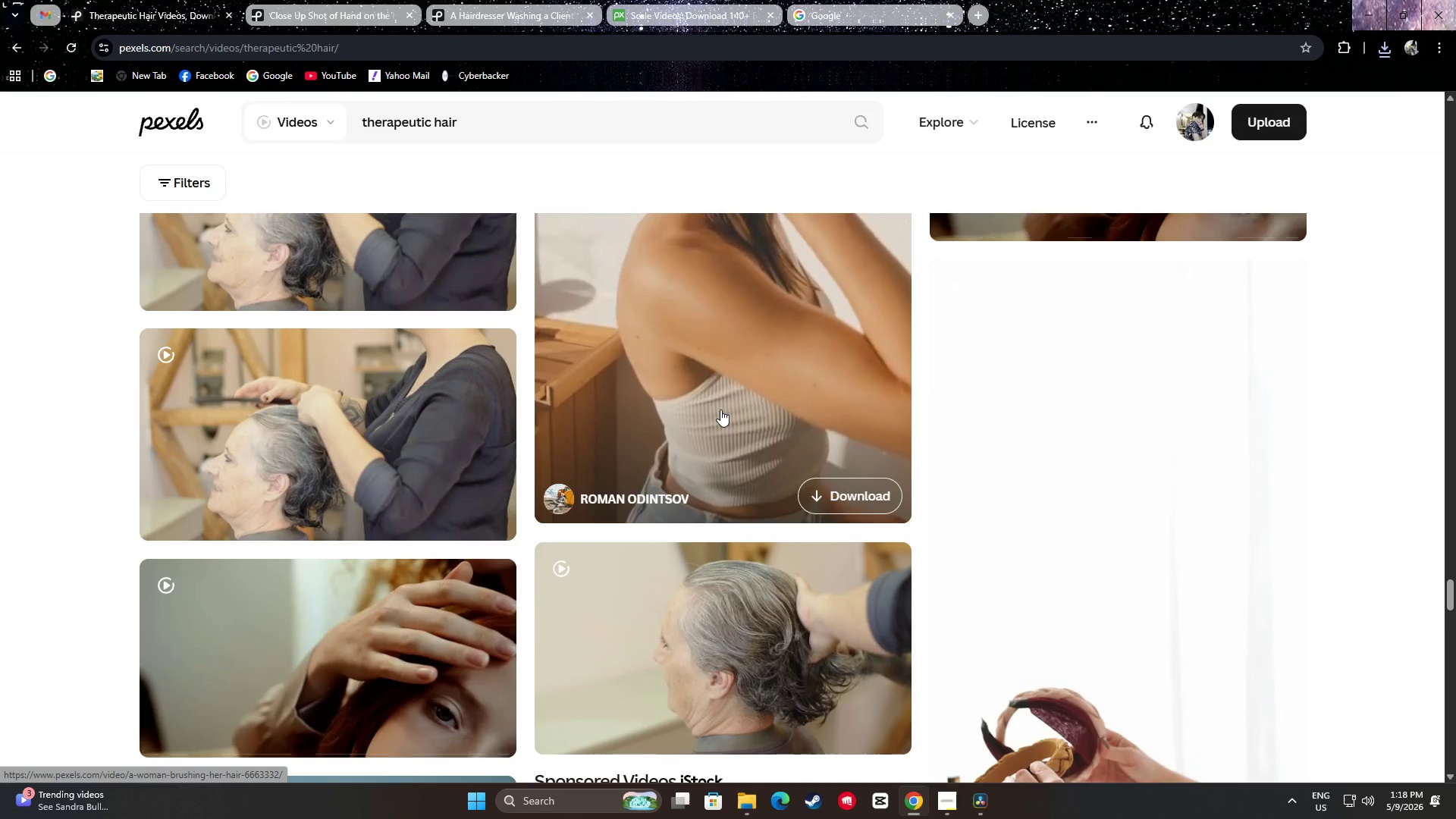 
scroll: coordinate [746, 415], scroll_direction: down, amount: 20.0
 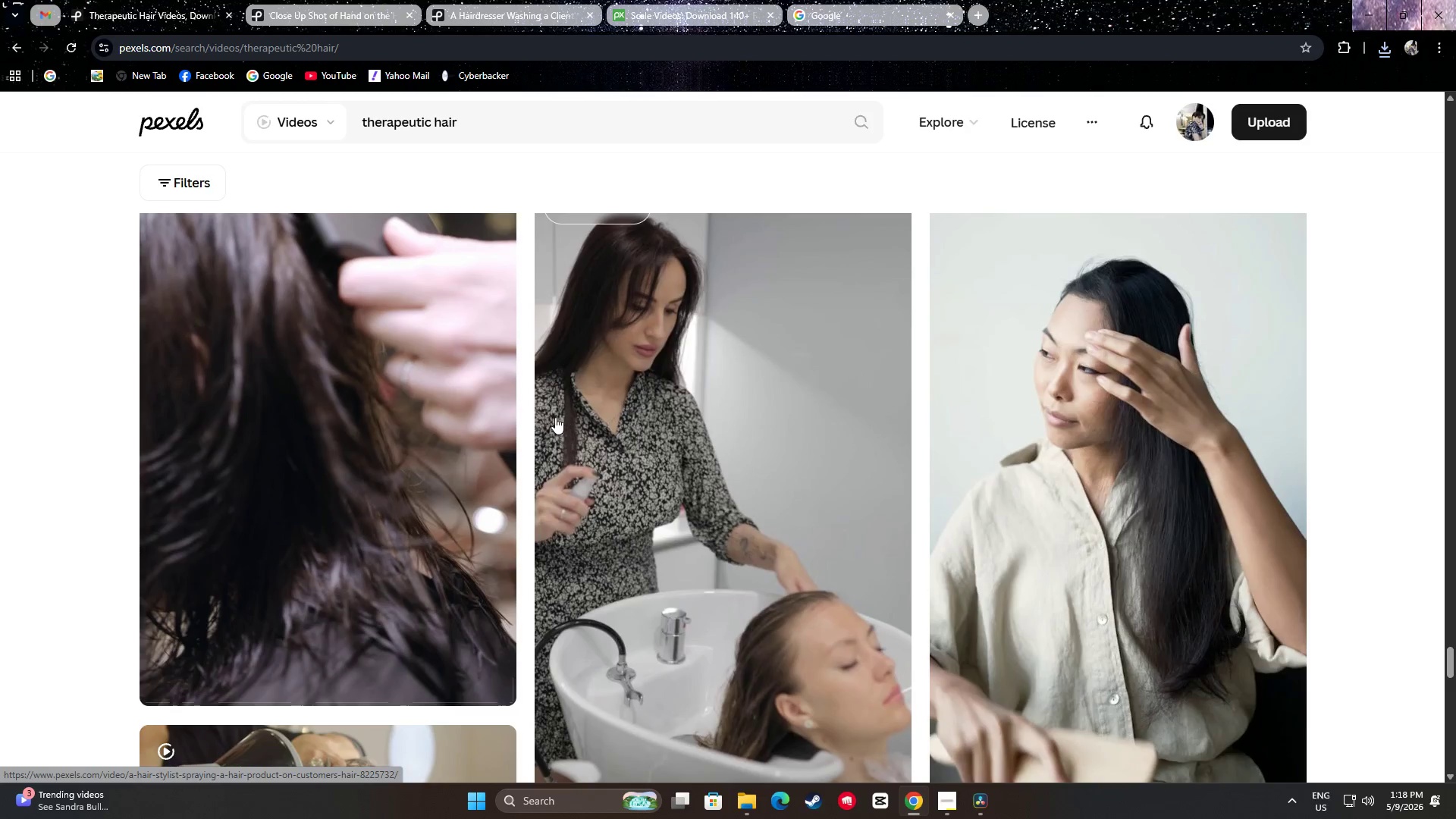 
scroll: coordinate [373, 455], scroll_direction: up, amount: 4.0
 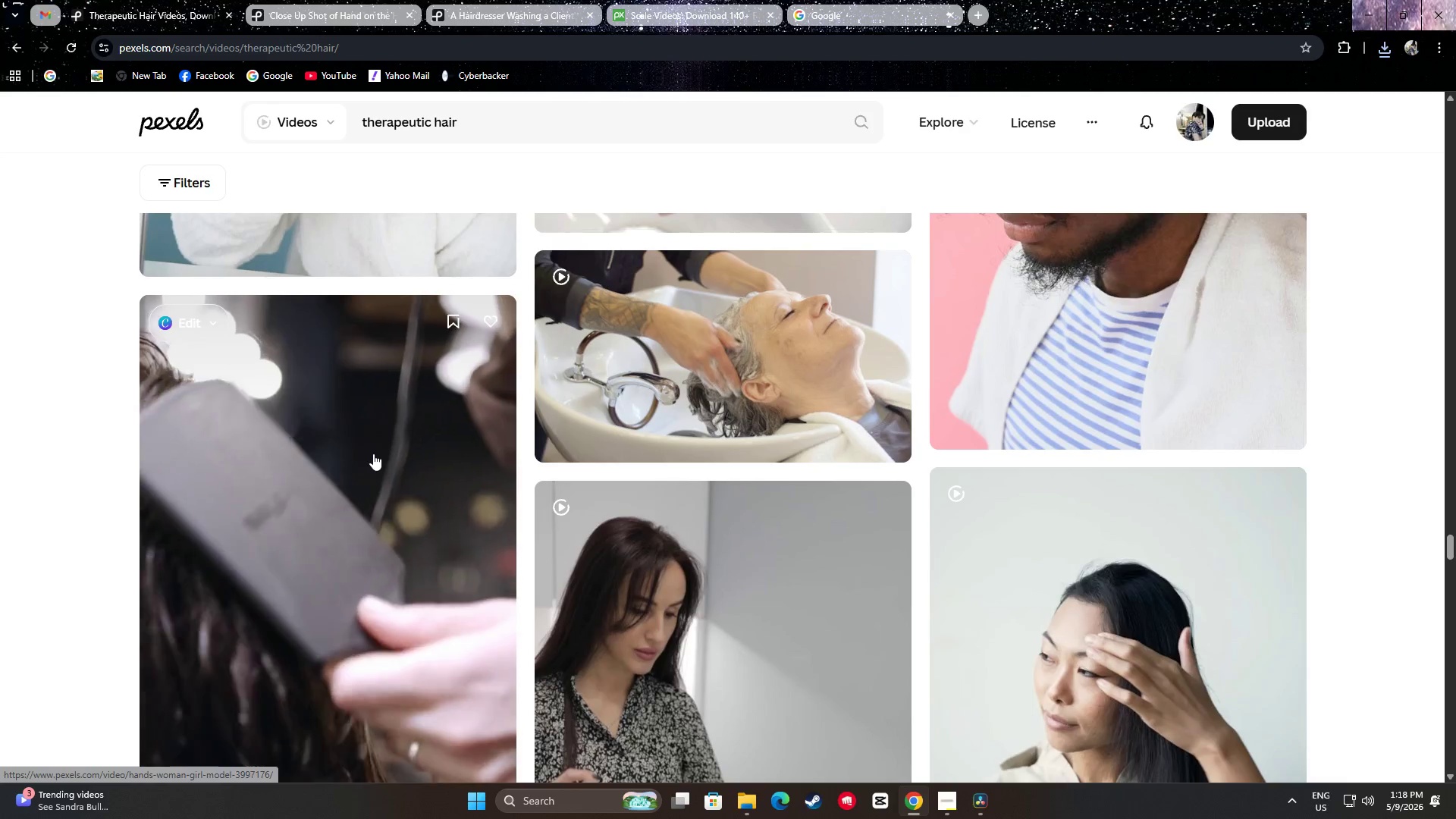 
scroll: coordinate [374, 451], scroll_direction: down, amount: 3.0
 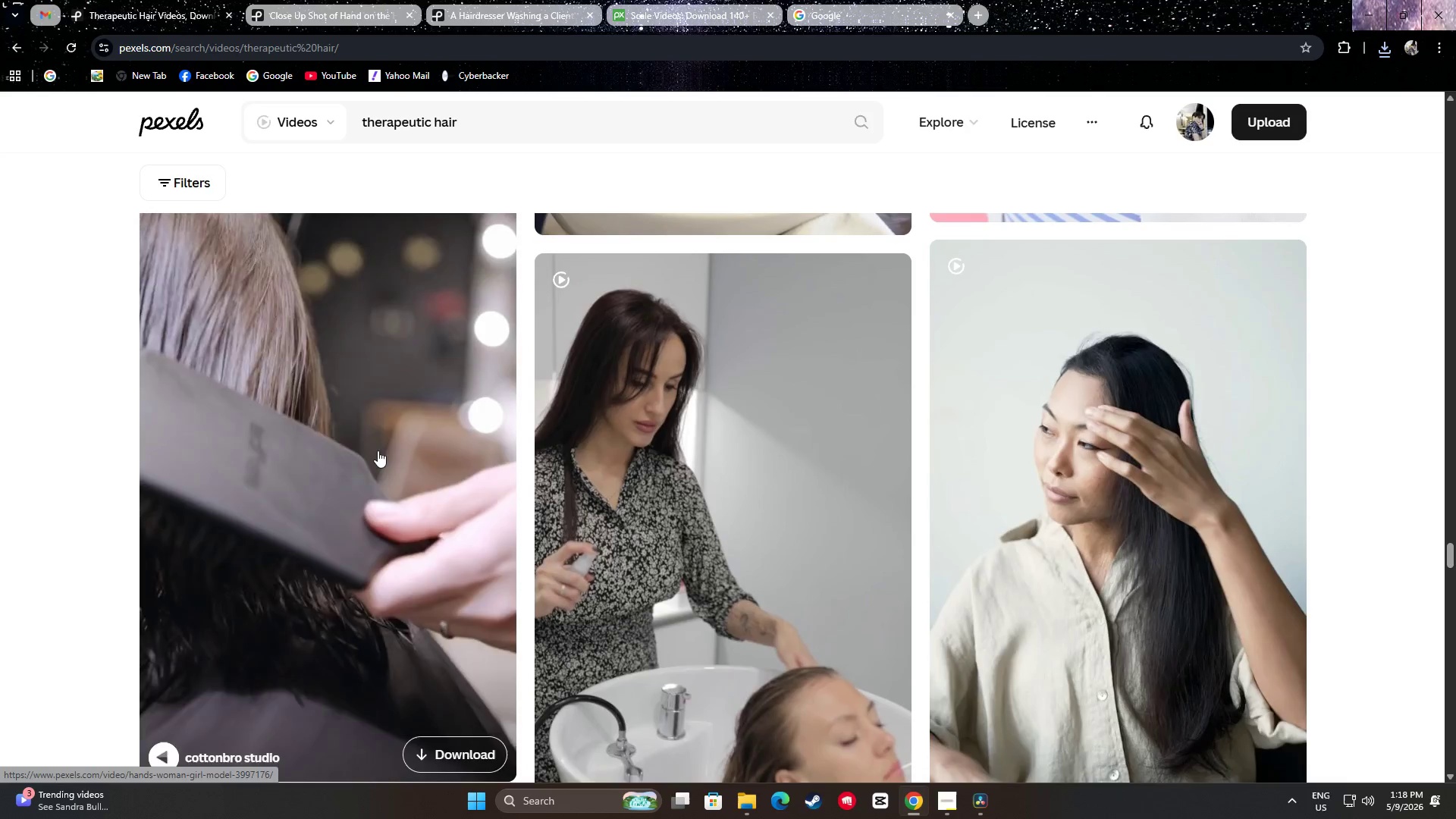 
scroll: coordinate [378, 449], scroll_direction: up, amount: 2.0
 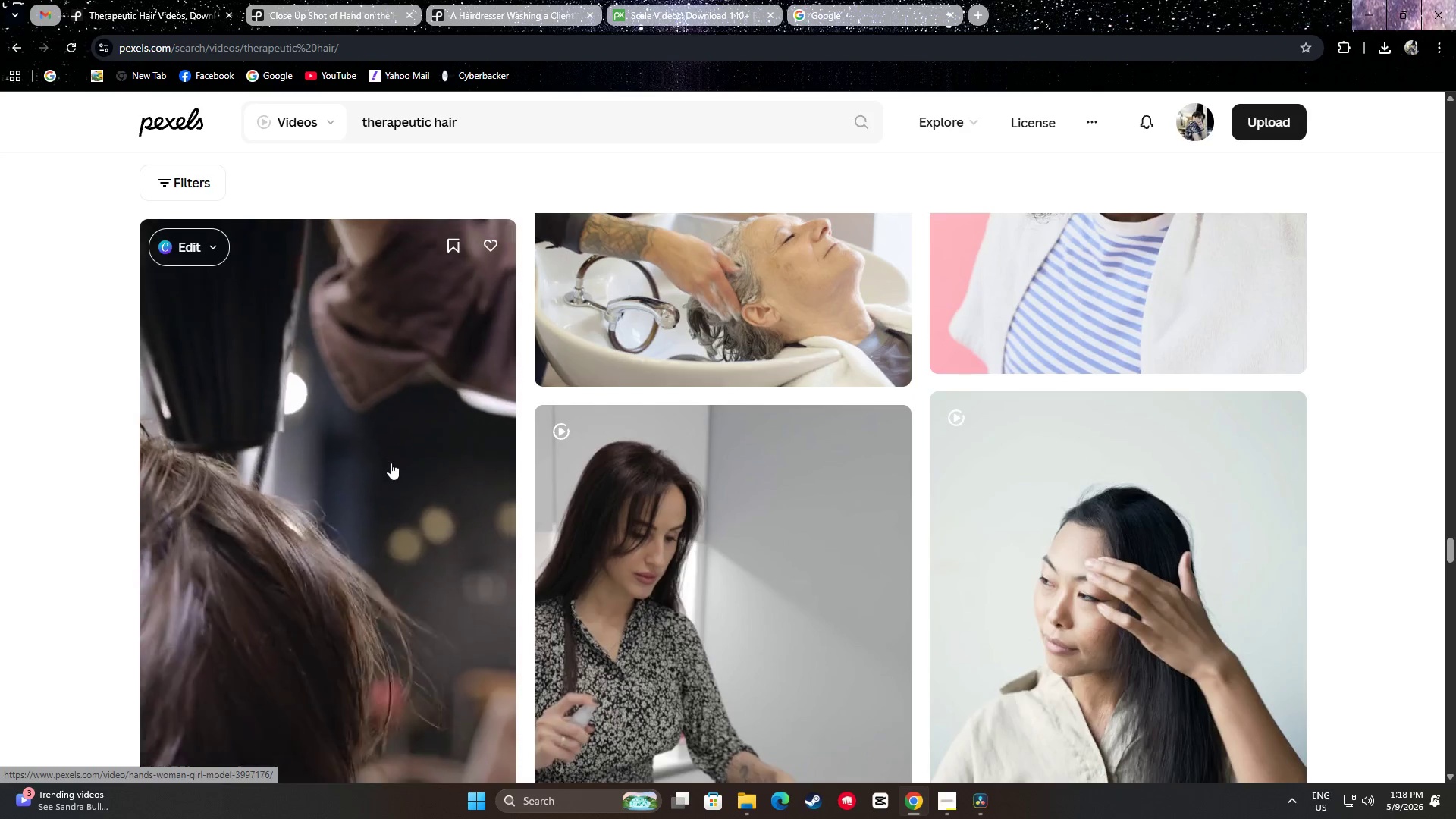 
wait(5.93)
 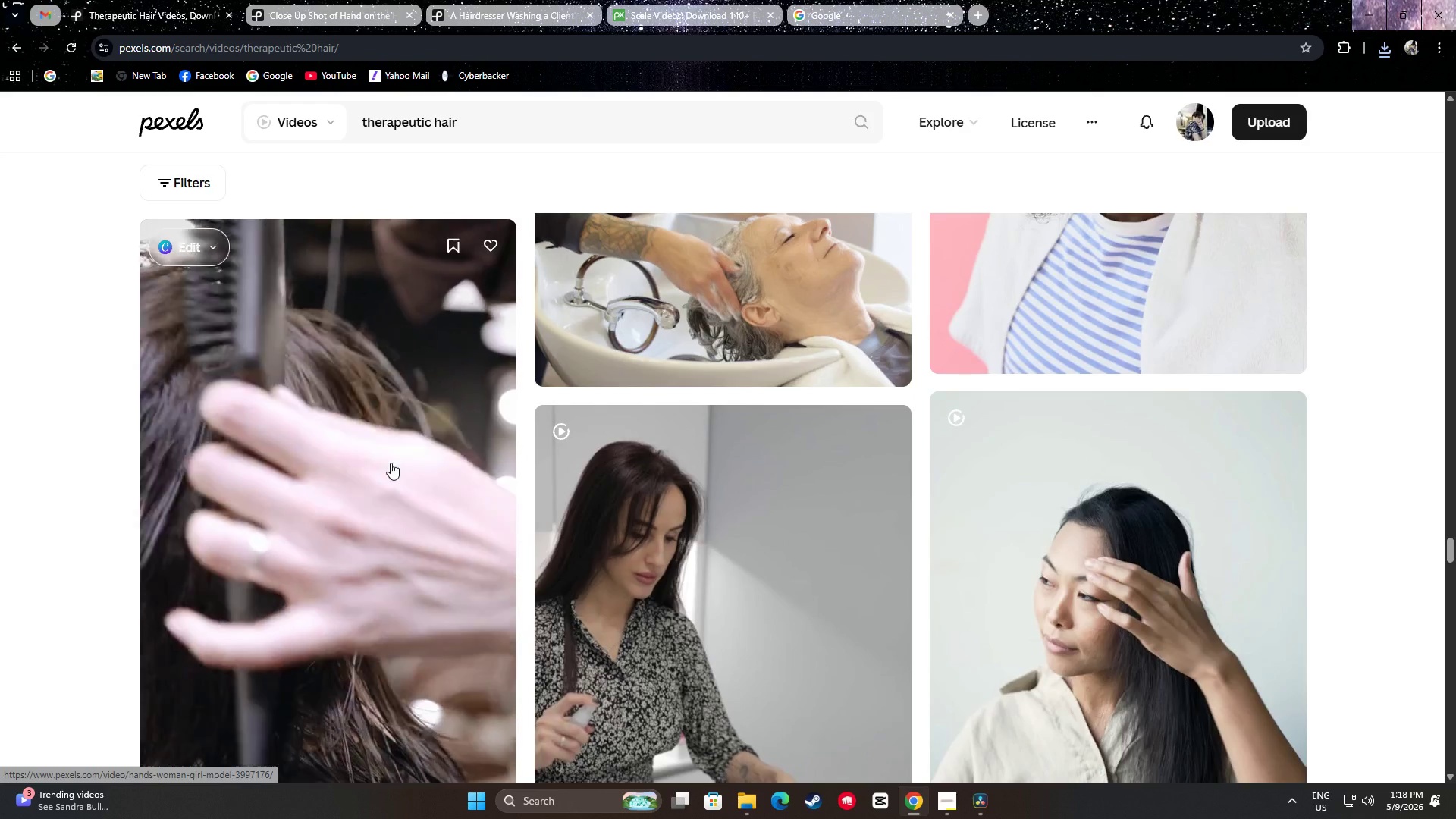 
scroll: coordinate [353, 488], scroll_direction: down, amount: 8.0
 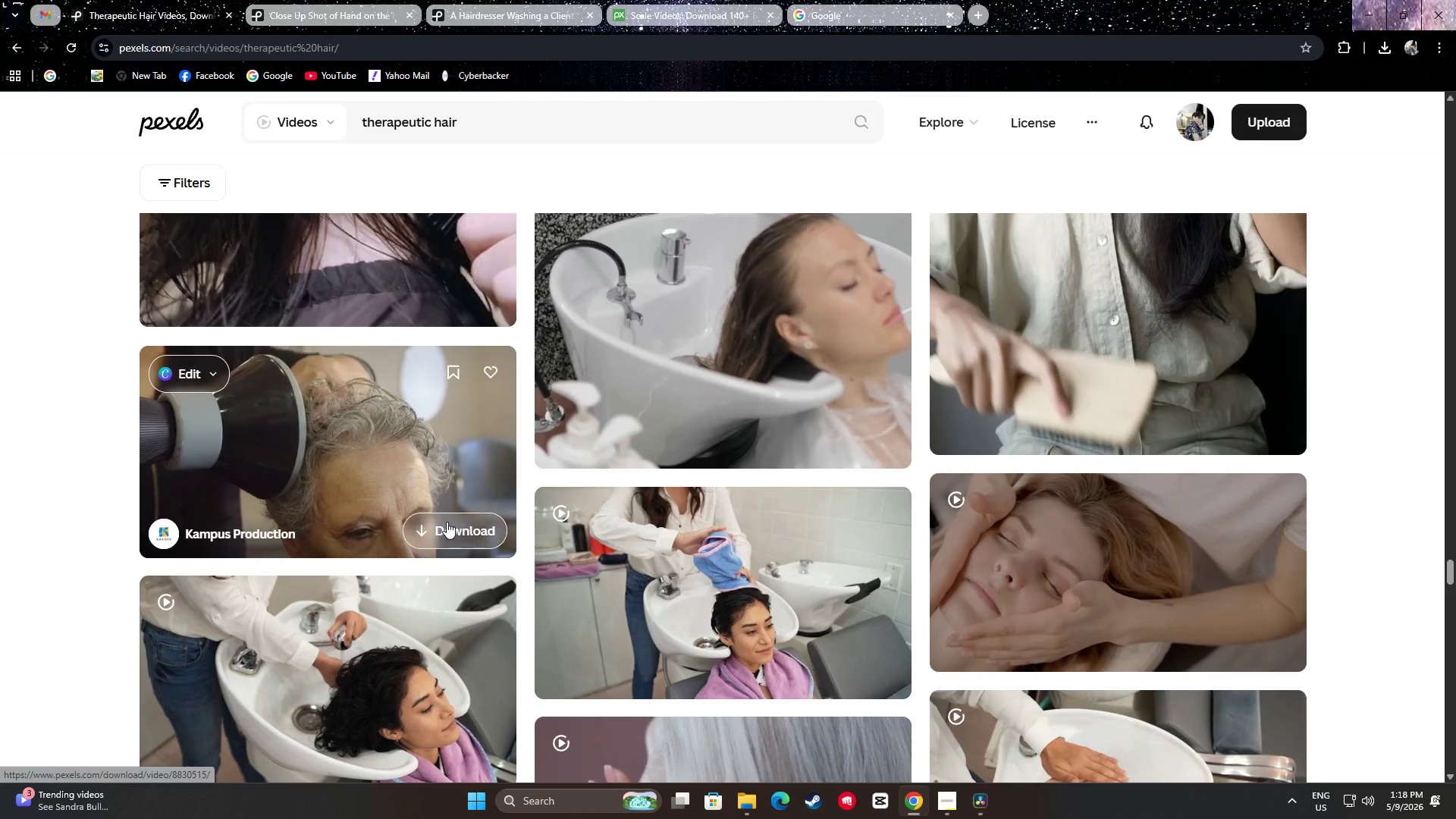 
left_click([447, 522])
 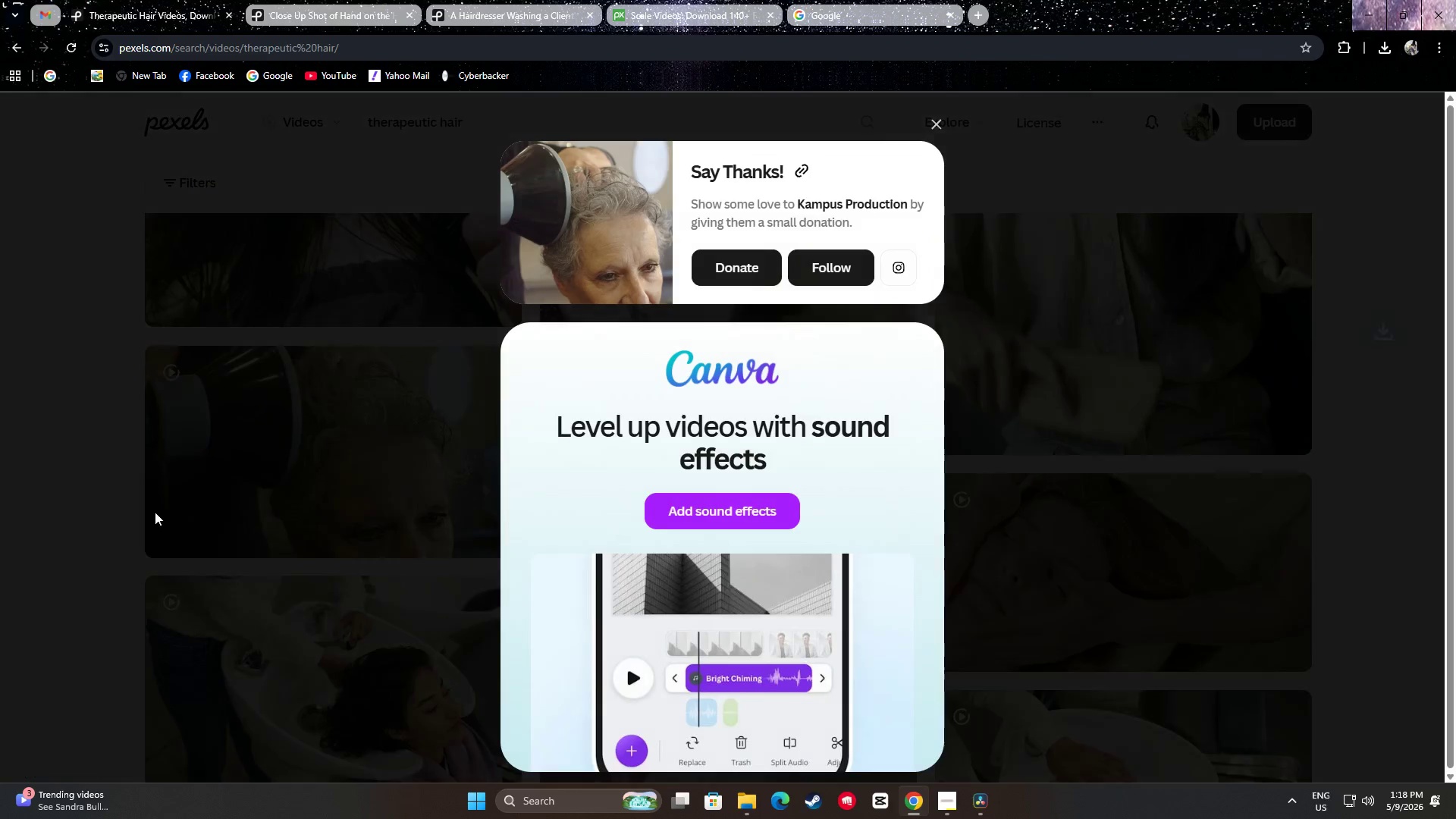 
left_click_drag(start_coordinate=[82, 514], to_coordinate=[77, 515])
 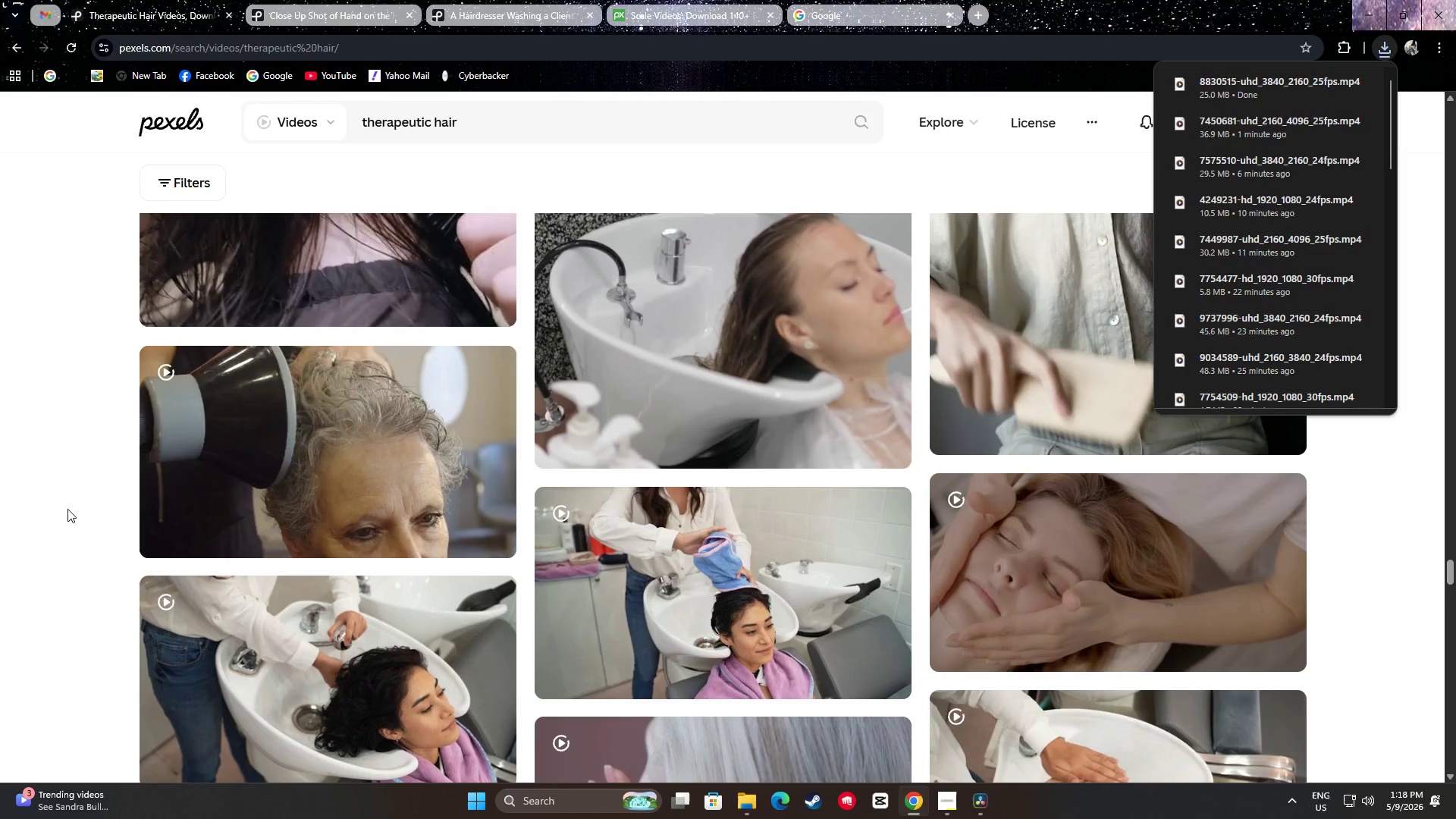 
scroll: coordinate [58, 495], scroll_direction: down, amount: 8.0
 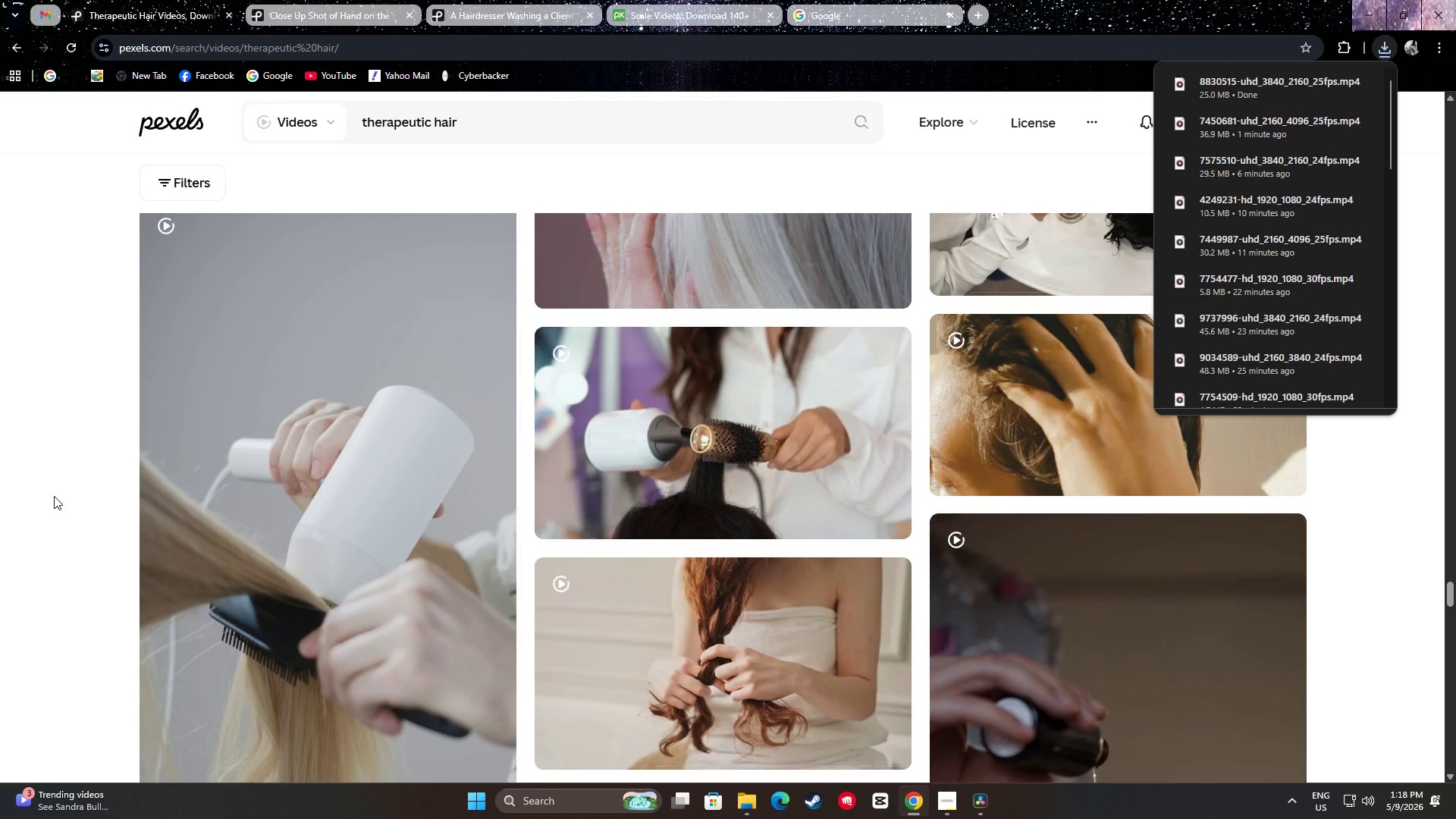 
left_click([51, 495])
 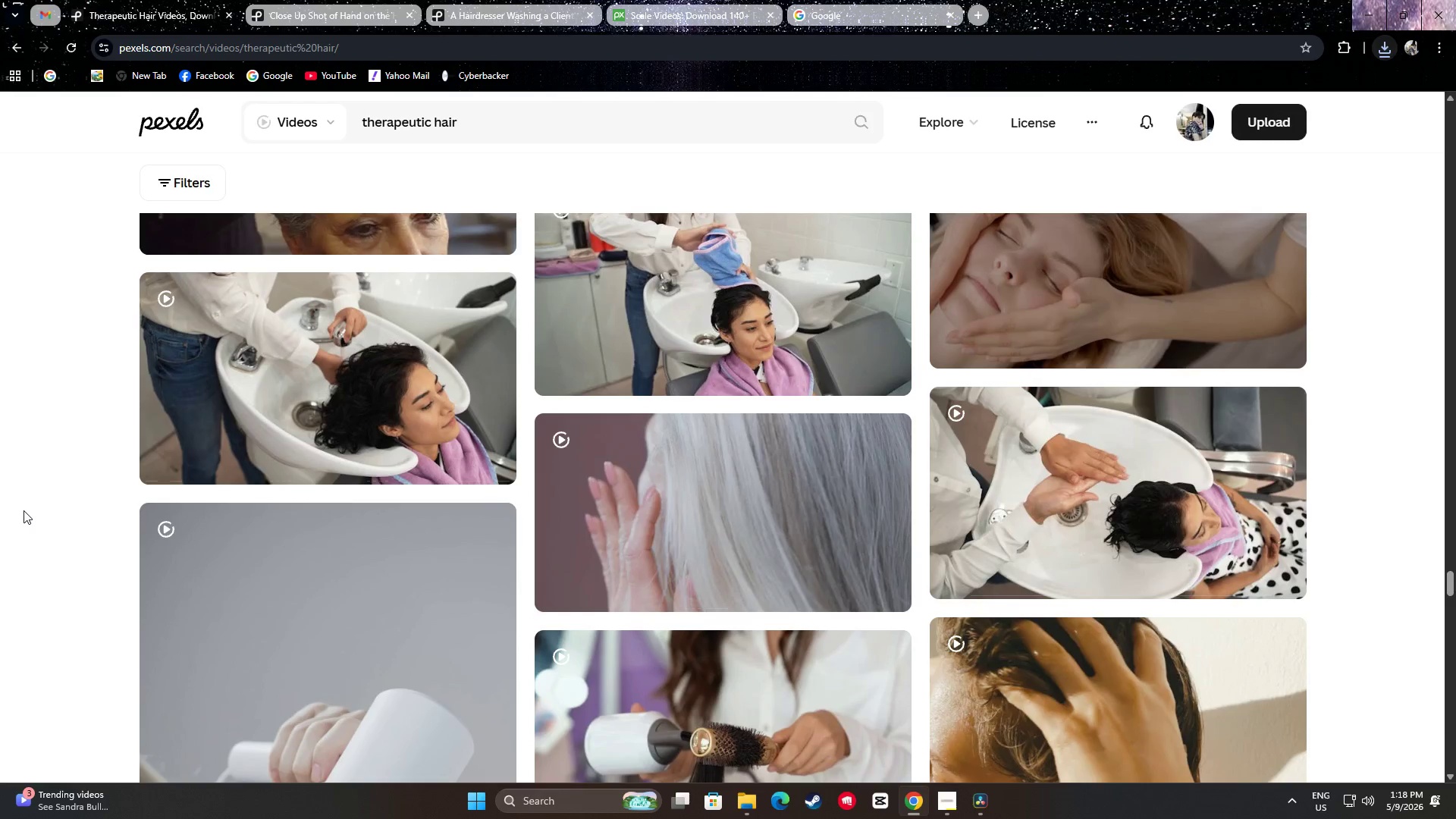 
scroll: coordinate [19, 500], scroll_direction: up, amount: 9.0
 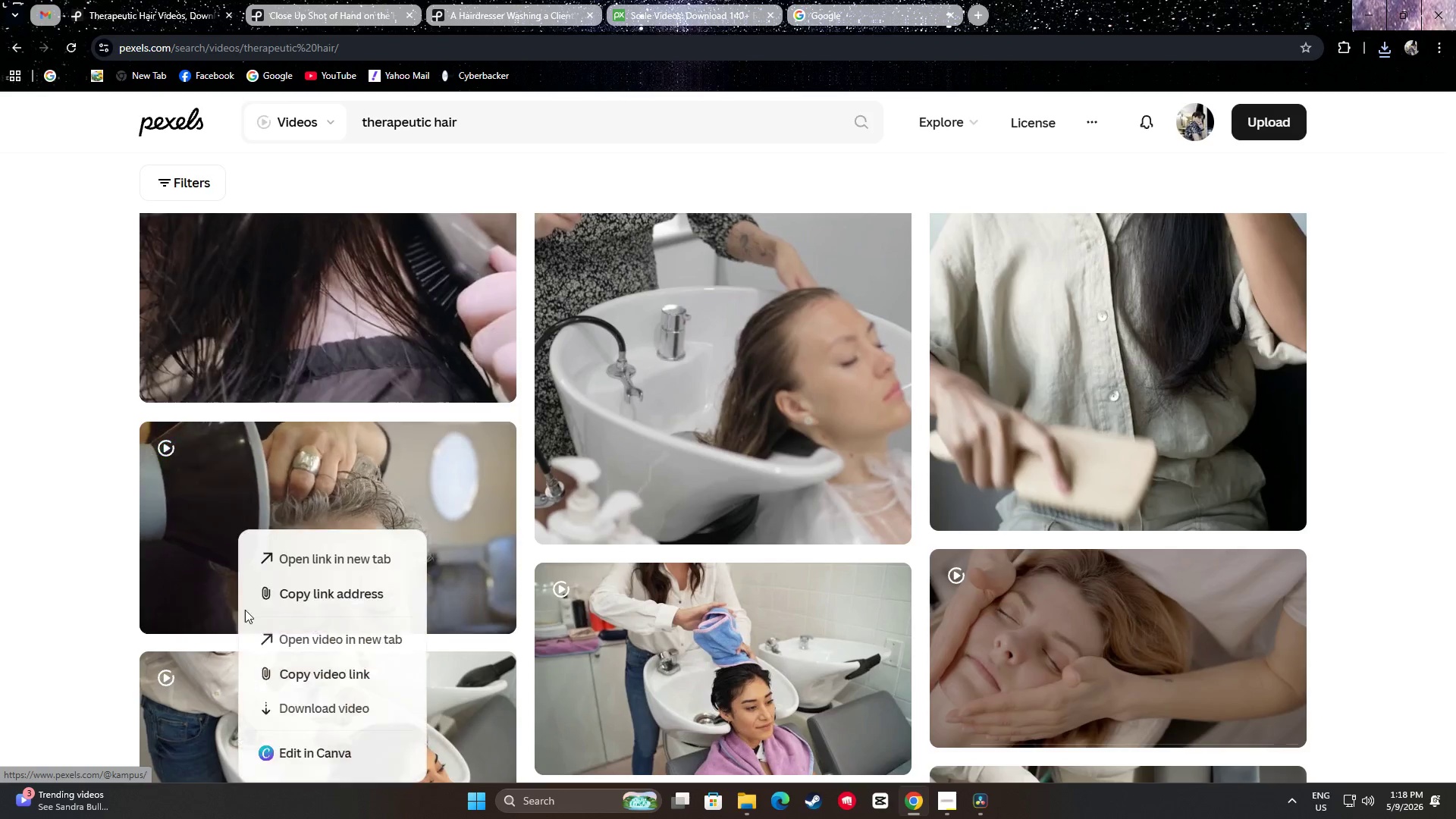 
left_click([344, 555])
 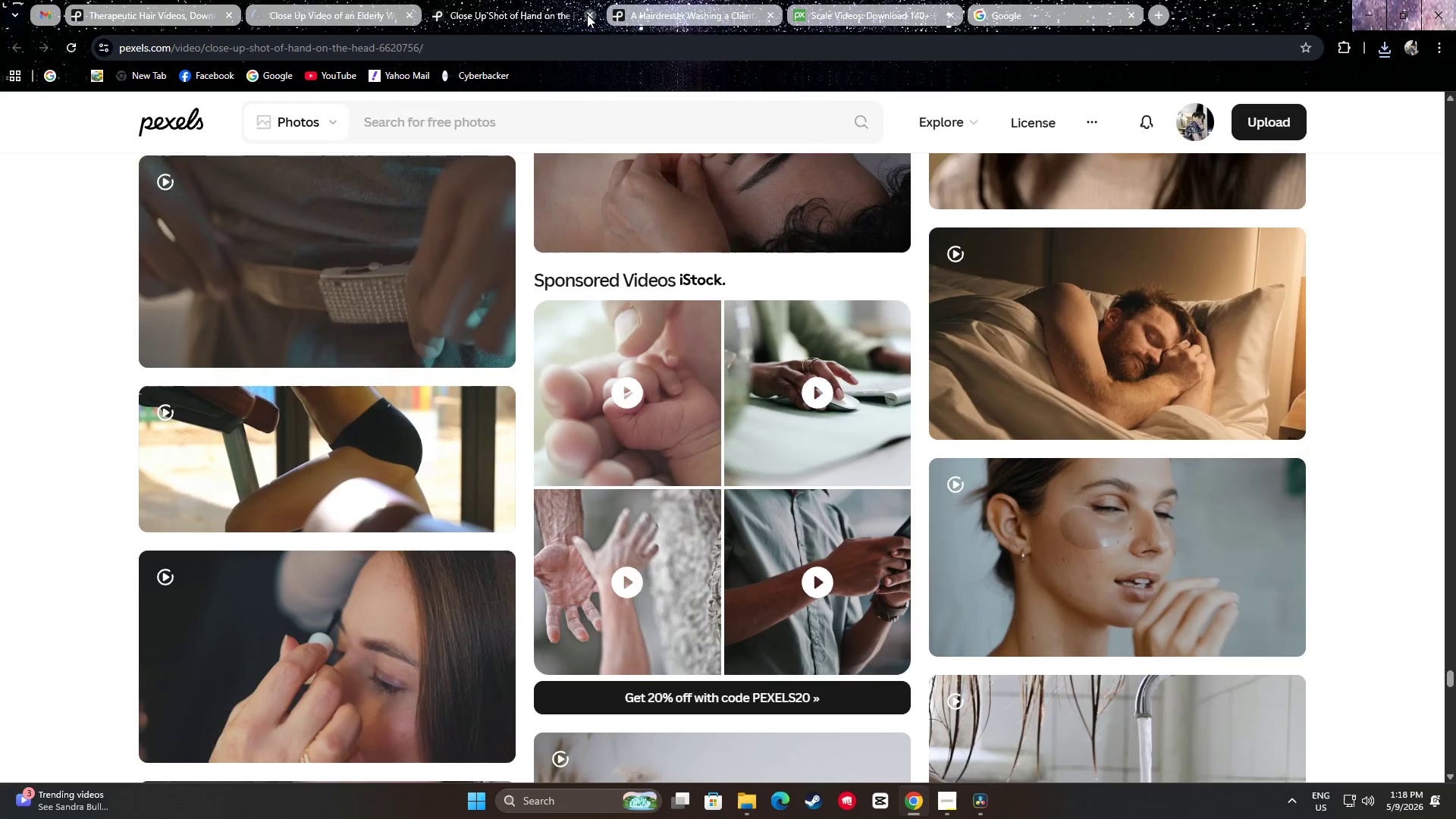 
scroll: coordinate [257, 363], scroll_direction: down, amount: 14.0
 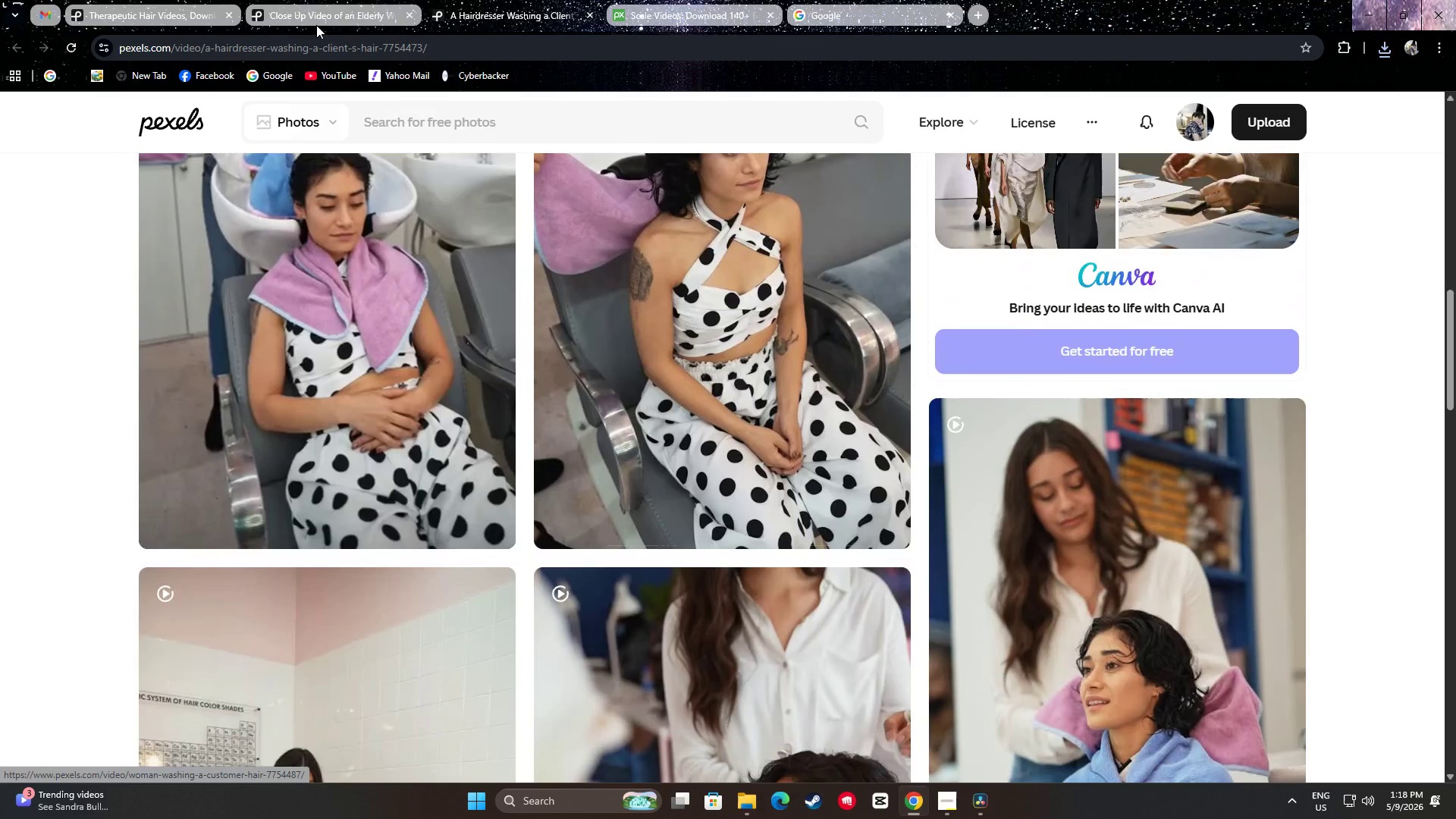 
left_click([375, 0])
 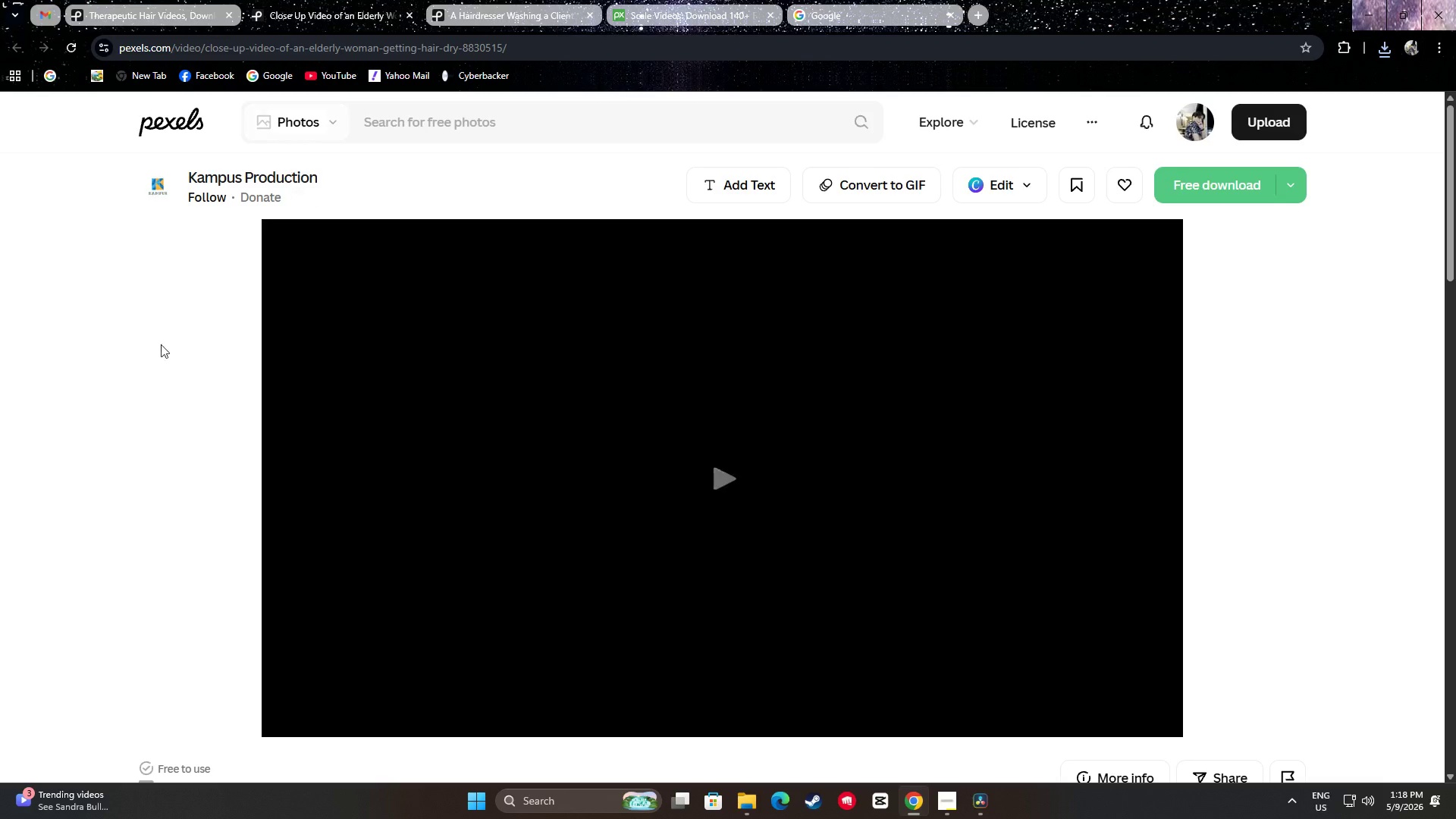 
scroll: coordinate [0, 557], scroll_direction: down, amount: 17.0
 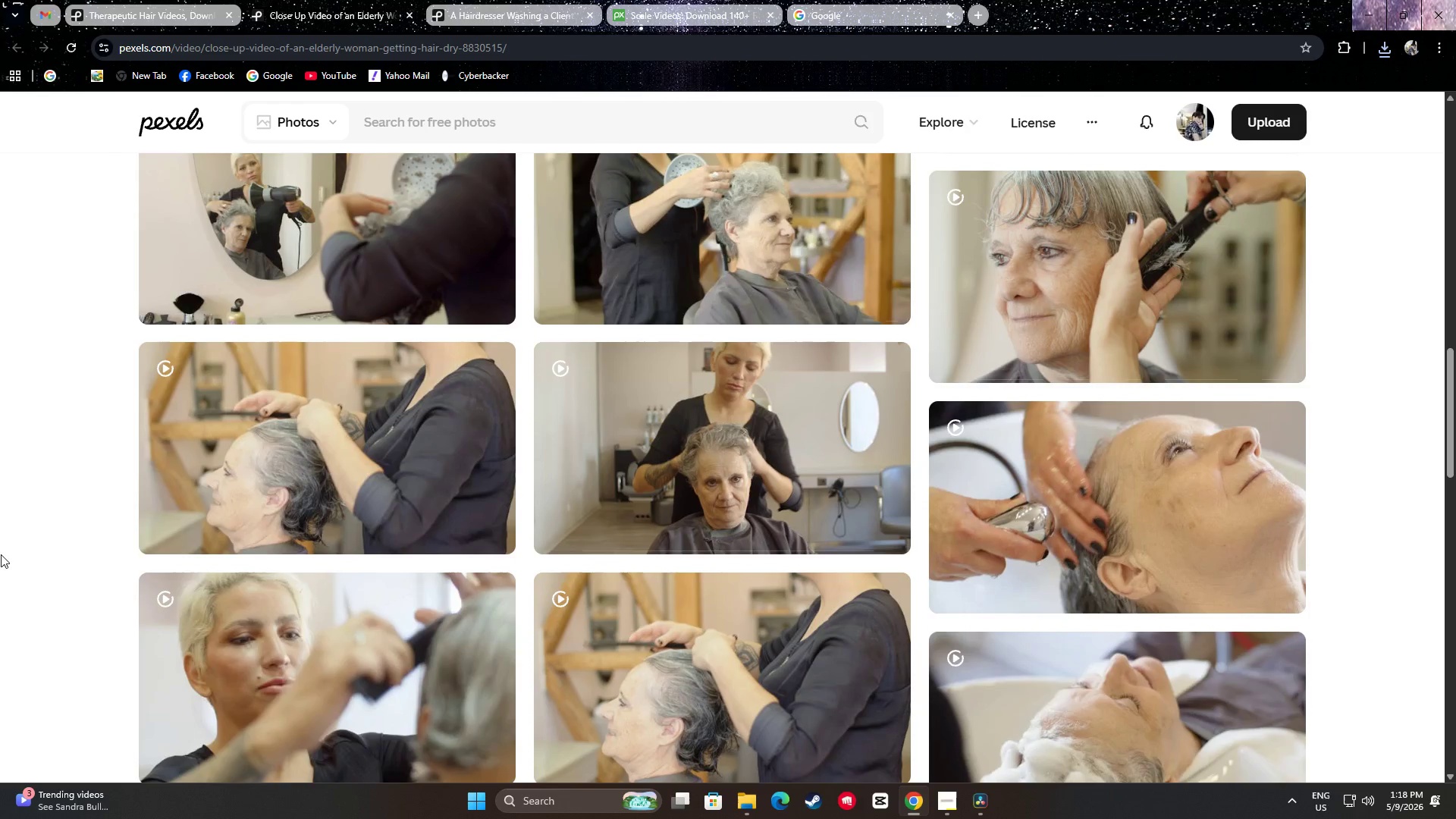 
scroll: coordinate [1, 554], scroll_direction: down, amount: 2.0
 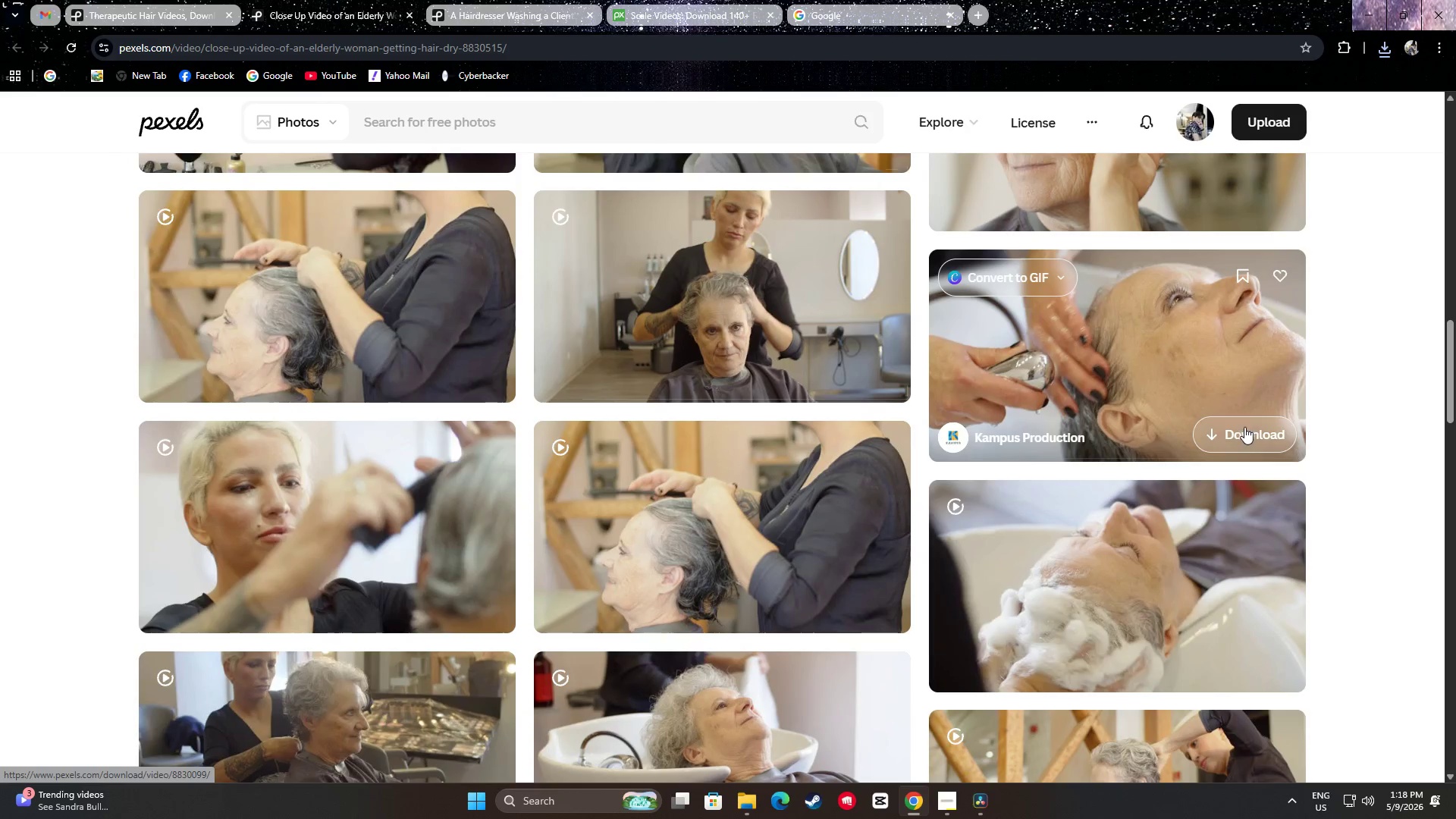 
double_click([1380, 505])
 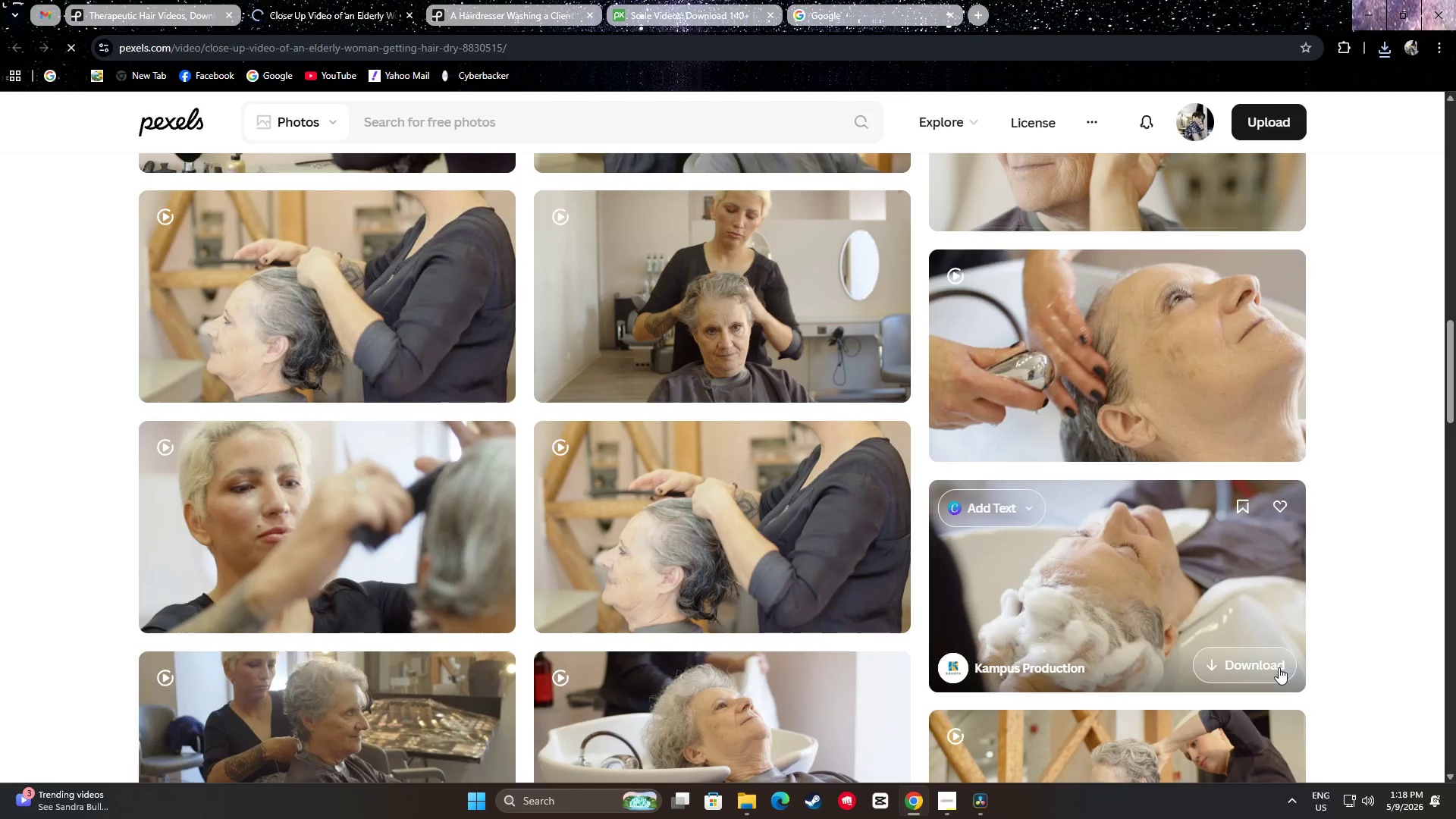 
left_click_drag(start_coordinate=[1339, 614], to_coordinate=[1339, 609])
 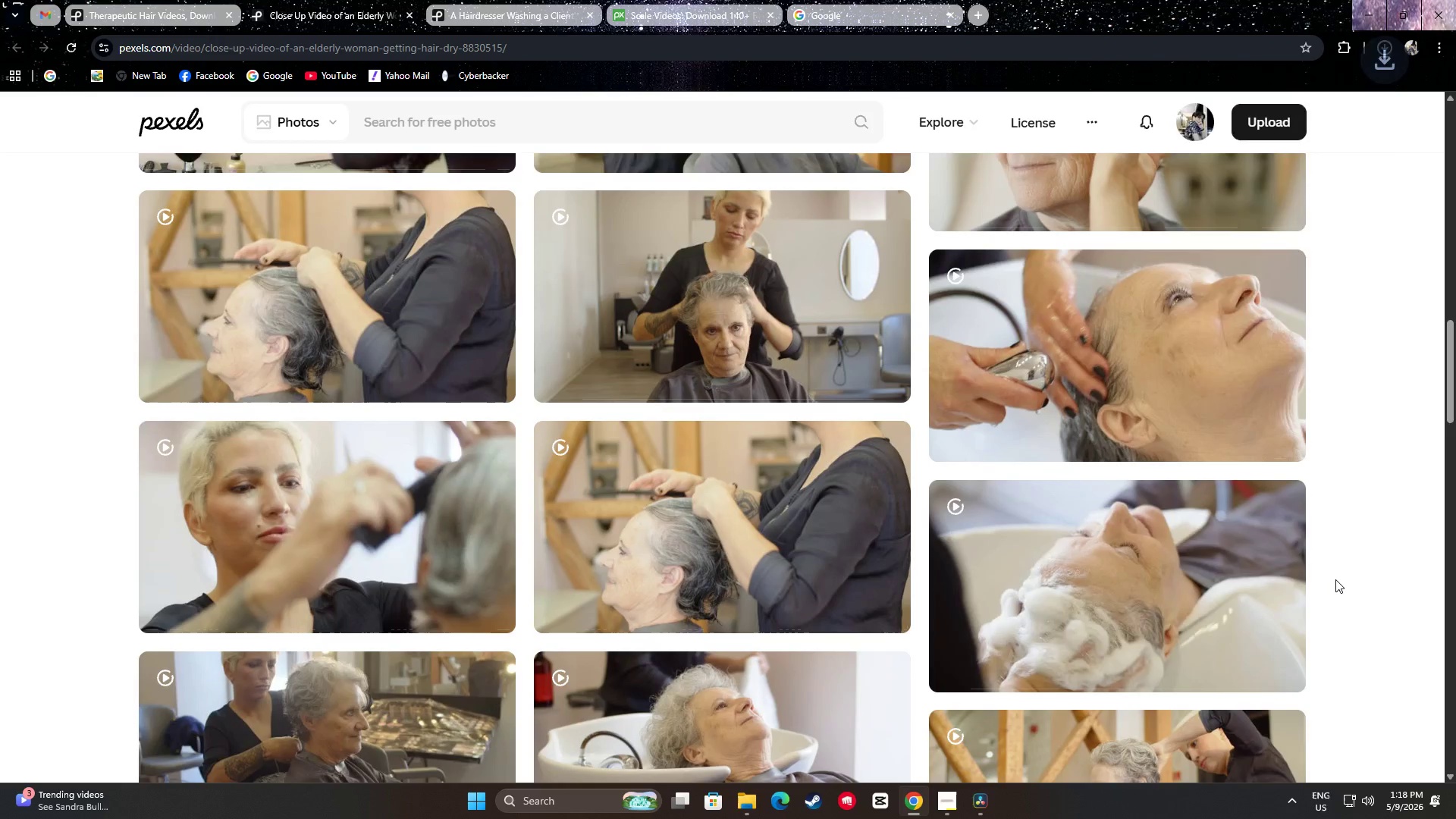 
scroll: coordinate [1335, 579], scroll_direction: down, amount: 3.0
 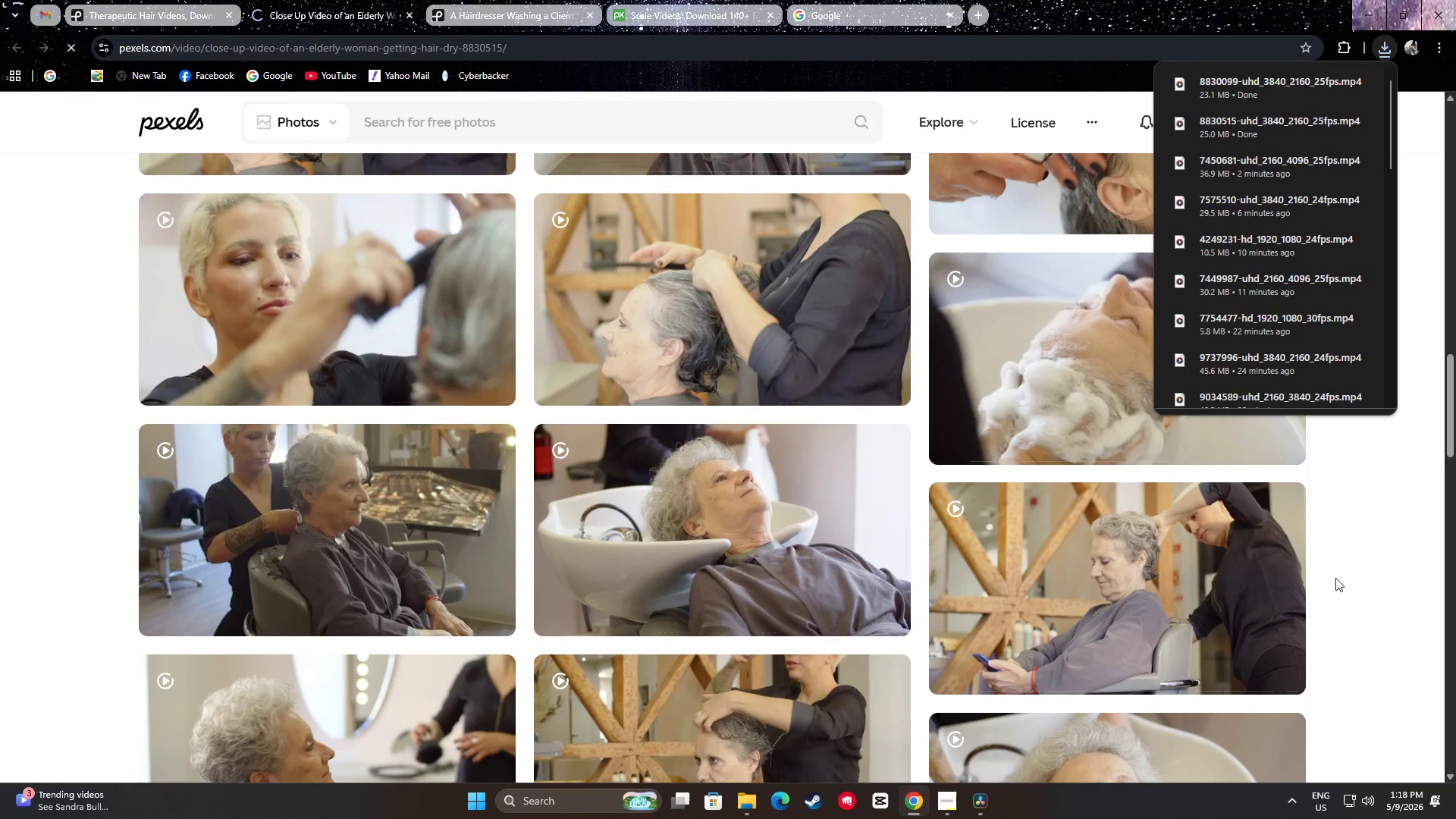 
left_click([1343, 604])
 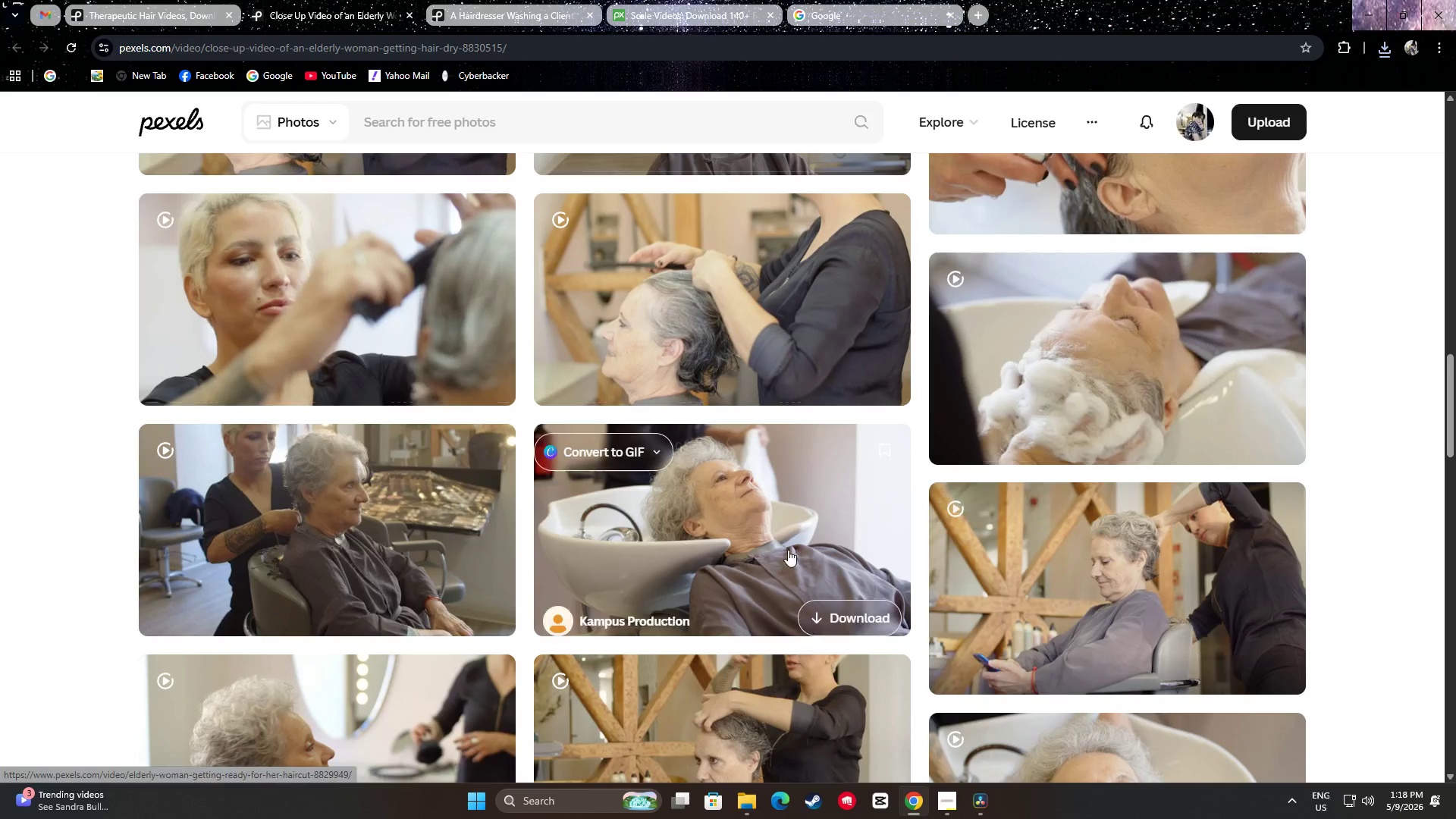 
scroll: coordinate [640, 523], scroll_direction: down, amount: 3.0
 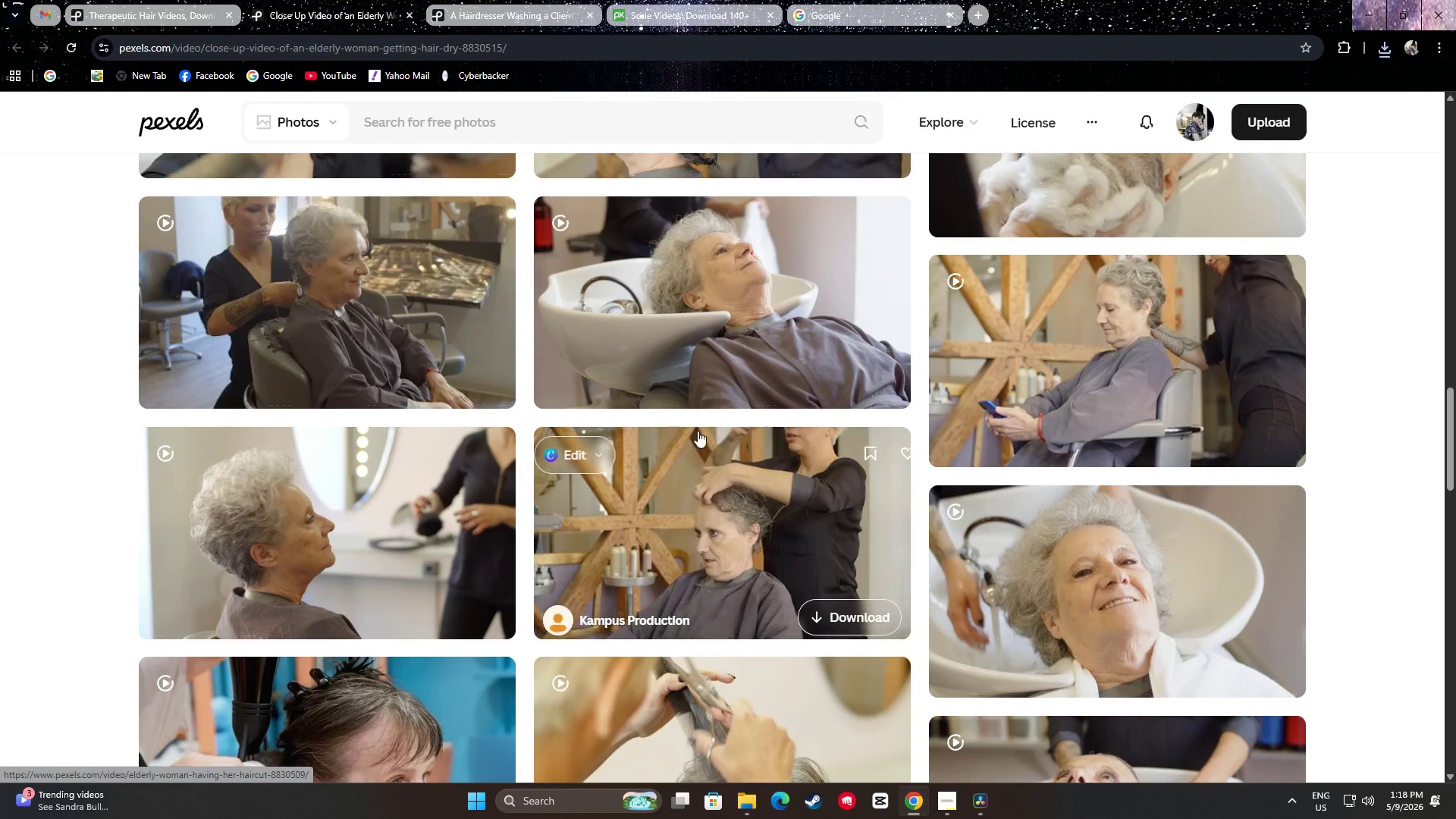 
scroll: coordinate [708, 435], scroll_direction: up, amount: 1.0
 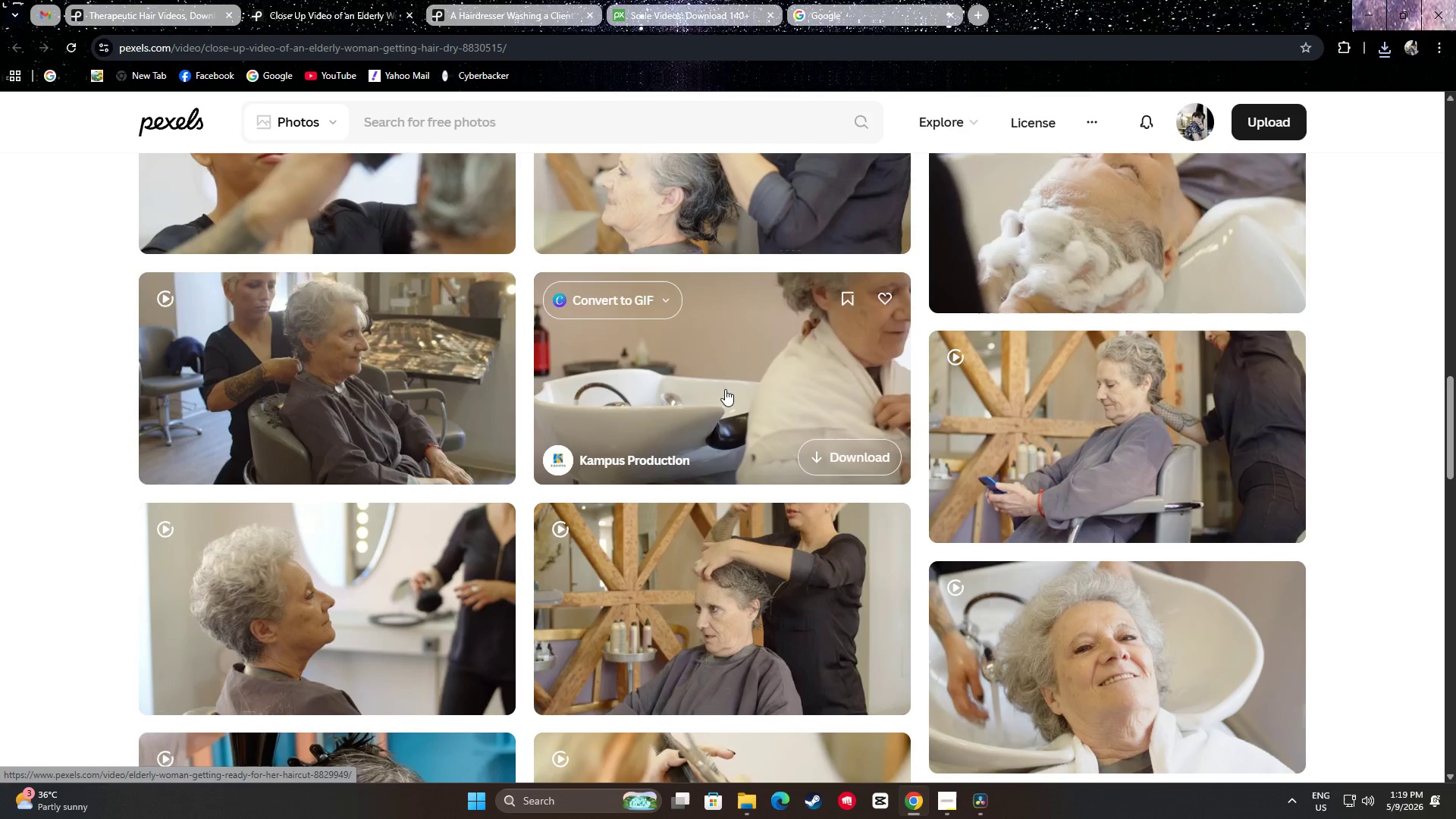 
wait(12.61)
 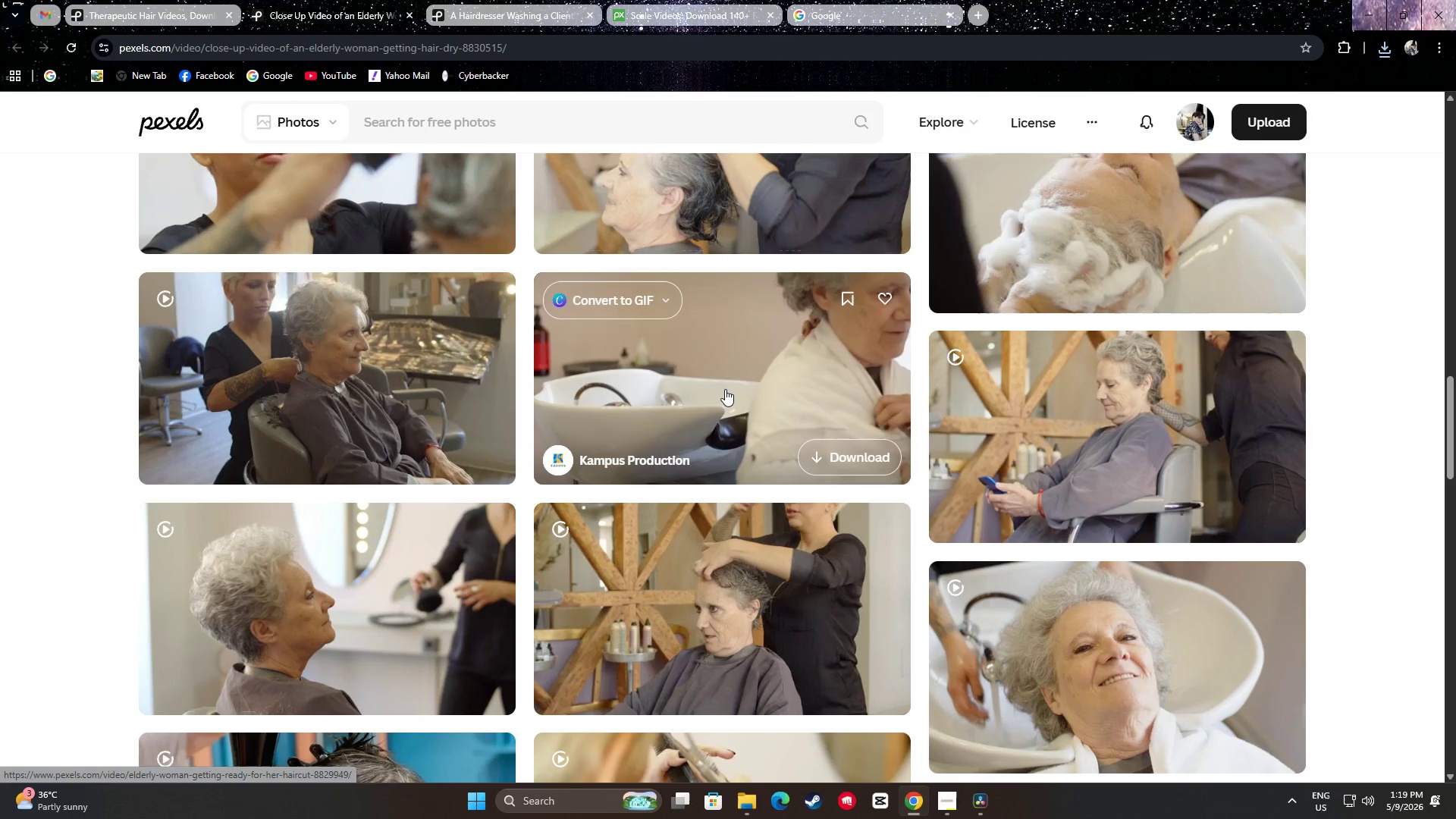 
scroll: coordinate [201, 488], scroll_direction: down, amount: 3.0
 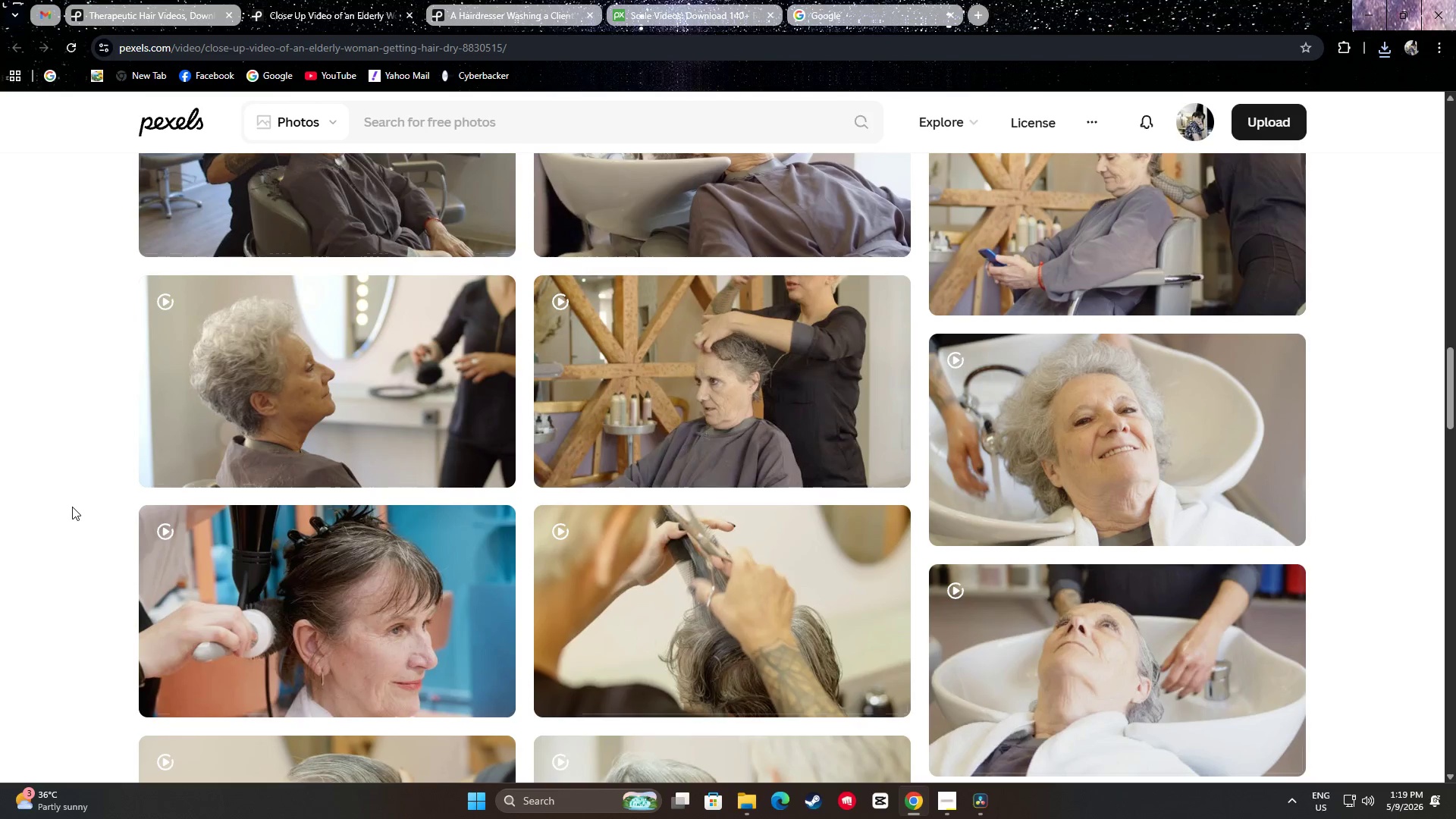 
scroll: coordinate [51, 499], scroll_direction: up, amount: 2.0
 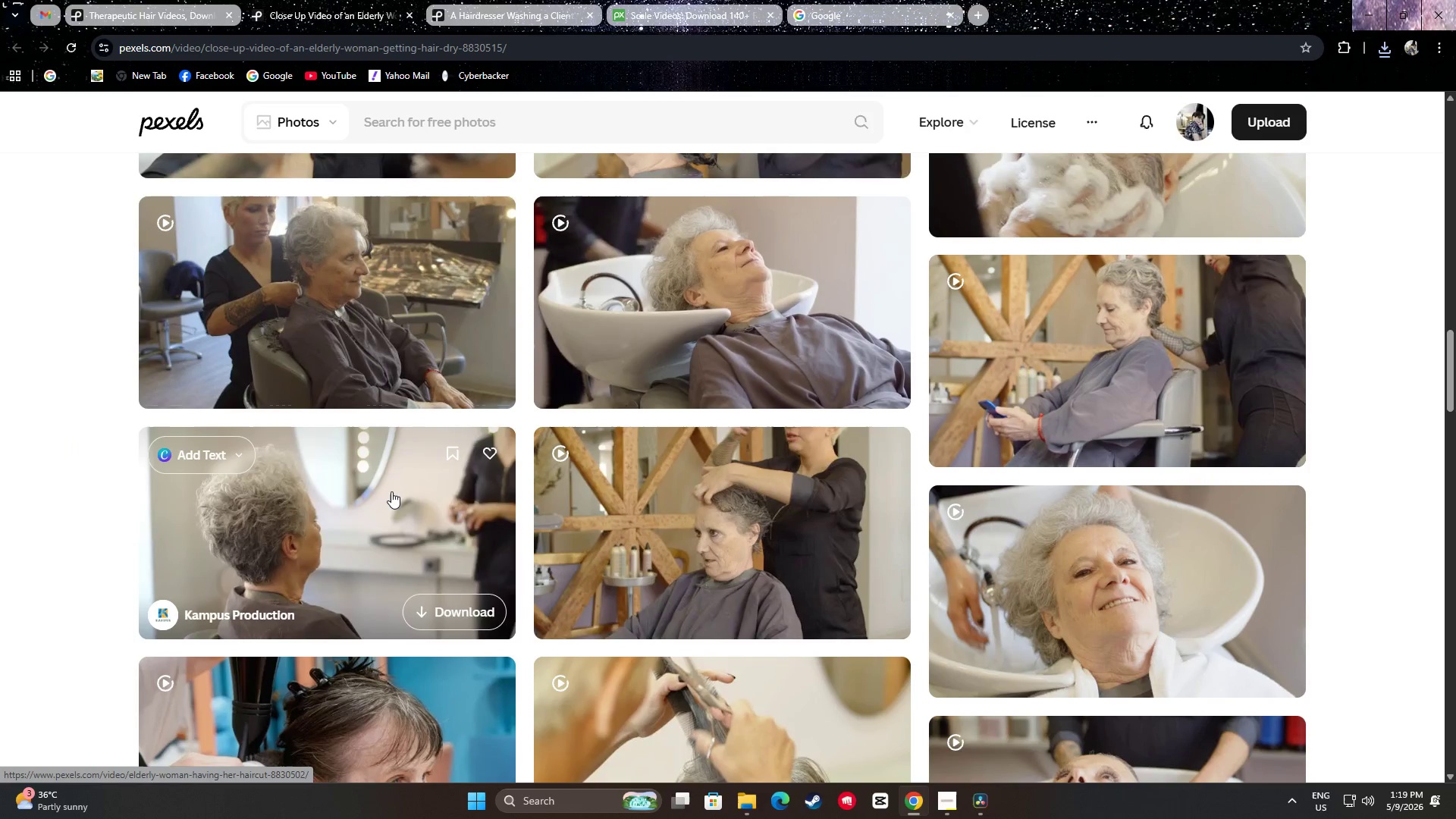 
wait(8.82)
 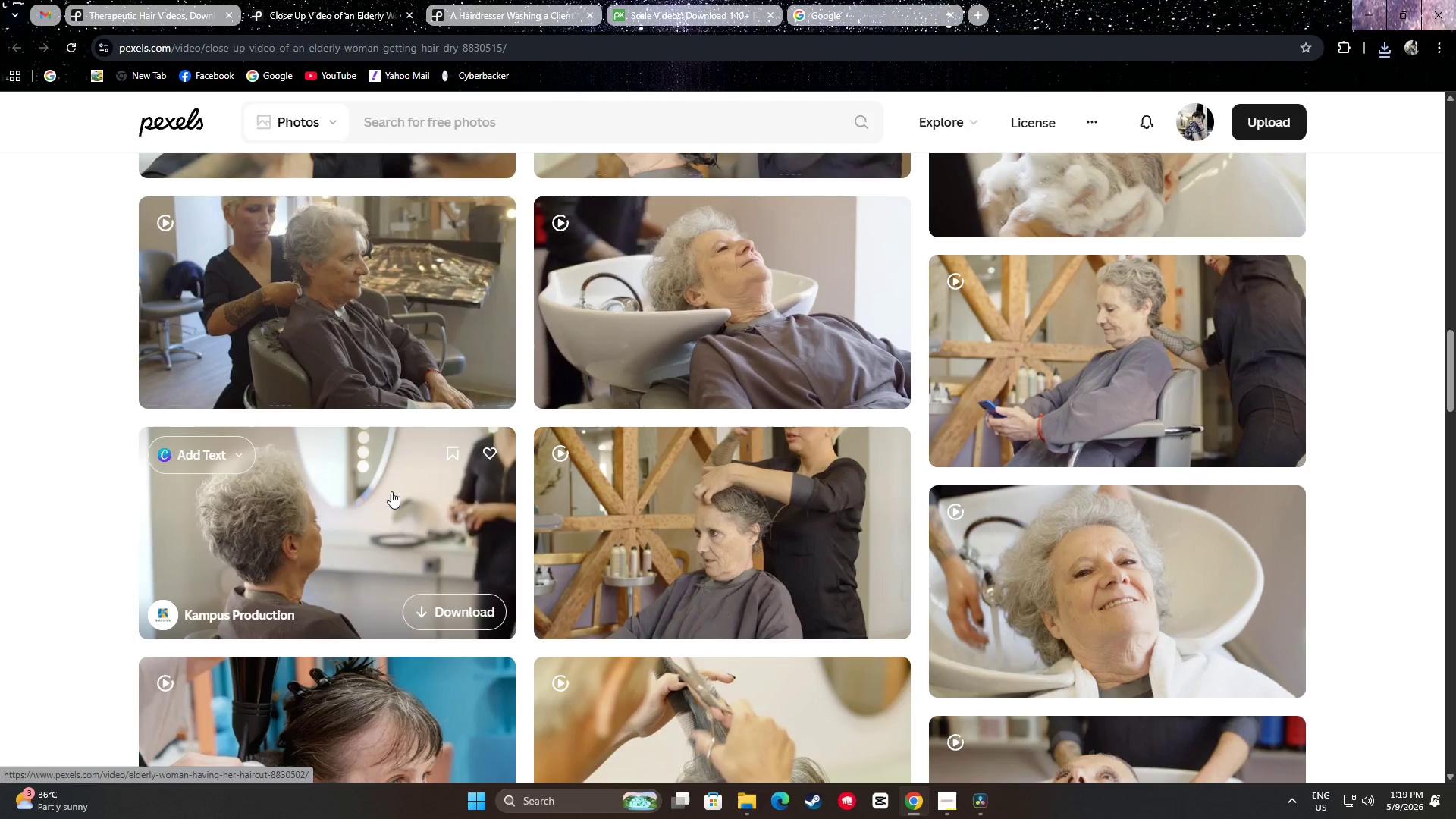 
left_click([452, 604])
 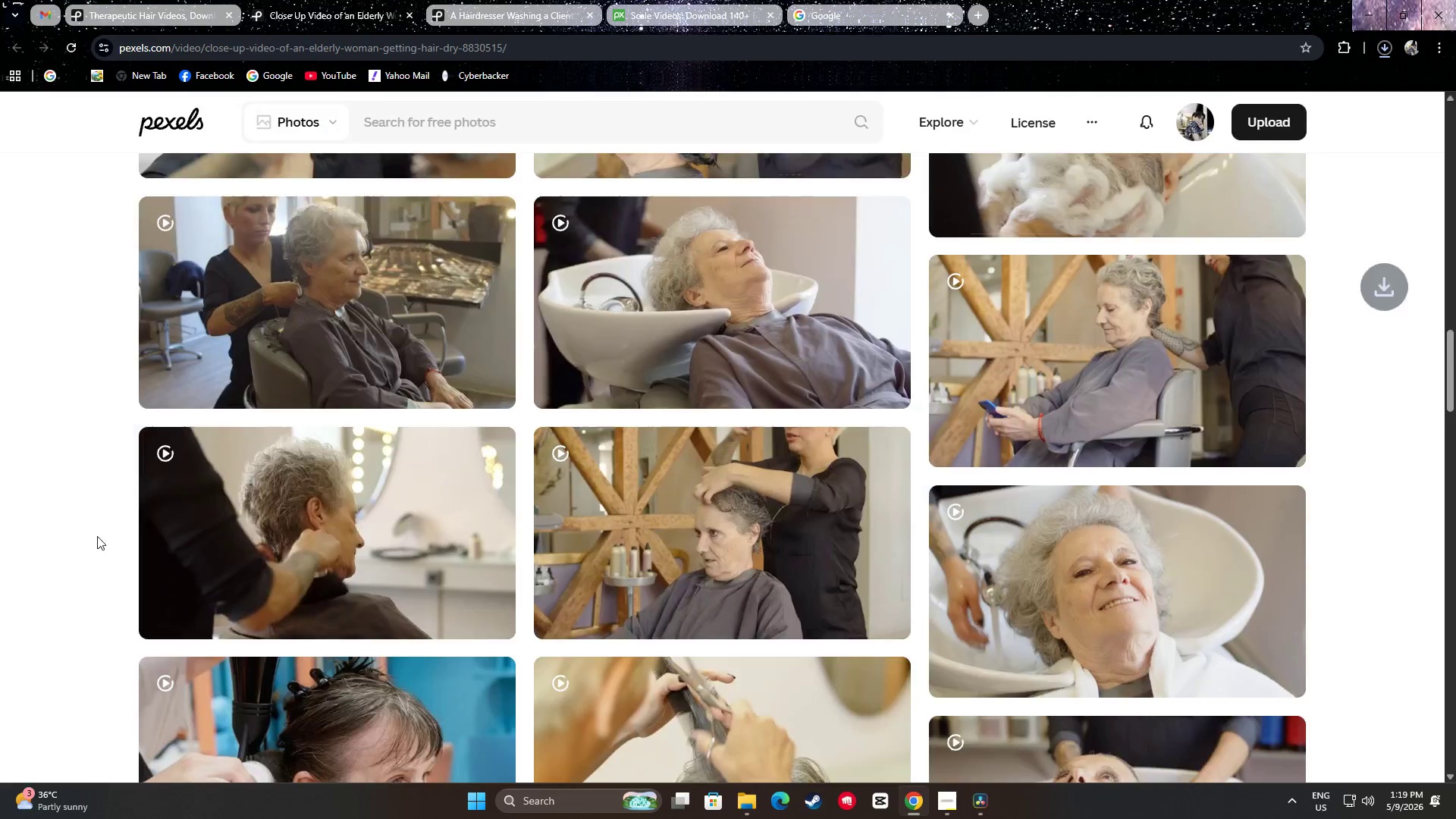 
scroll: coordinate [72, 527], scroll_direction: down, amount: 12.0
 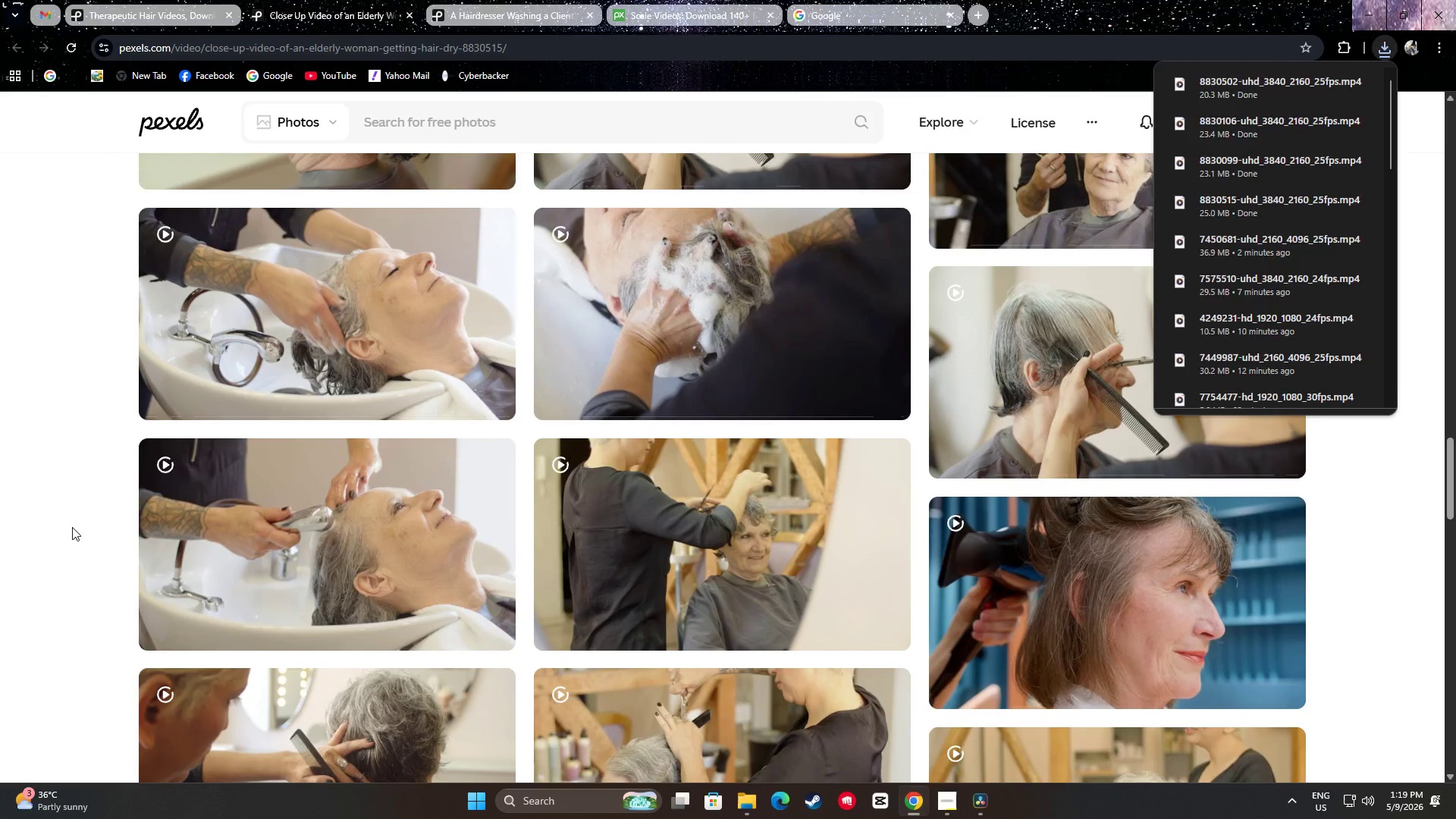 
left_click([72, 527])
 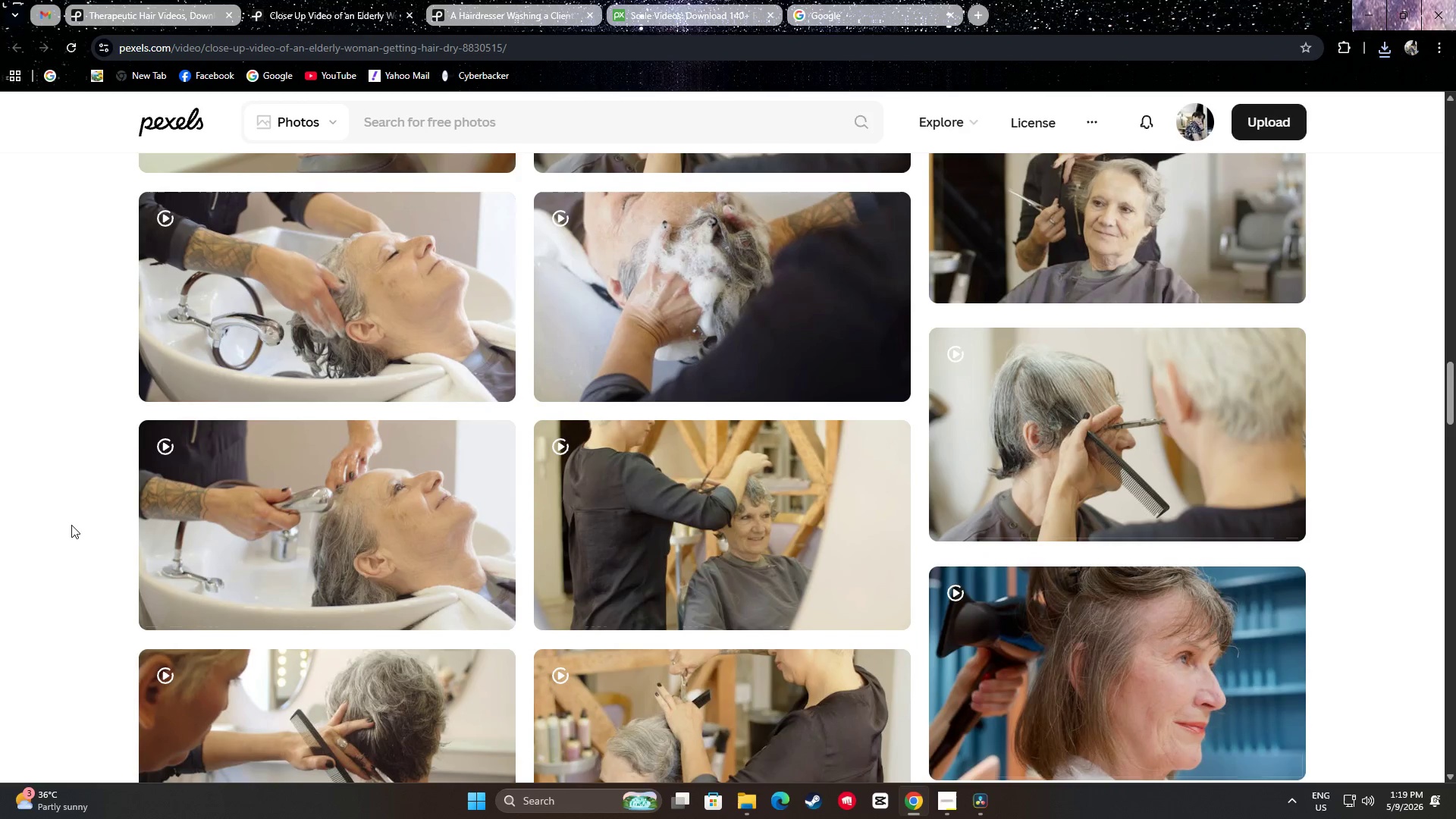 
scroll: coordinate [65, 518], scroll_direction: down, amount: 17.0
 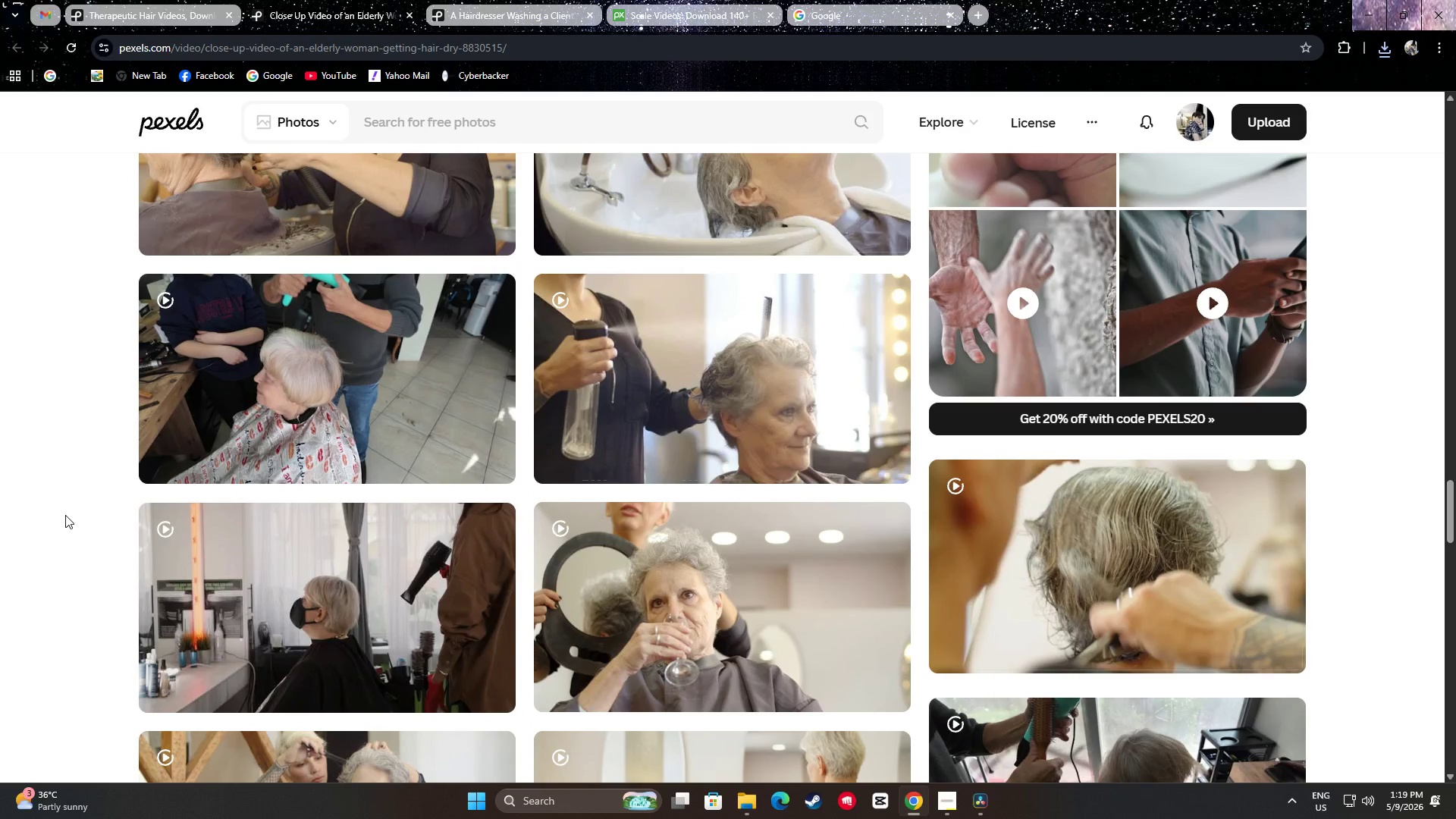 
scroll: coordinate [66, 513], scroll_direction: down, amount: 3.0
 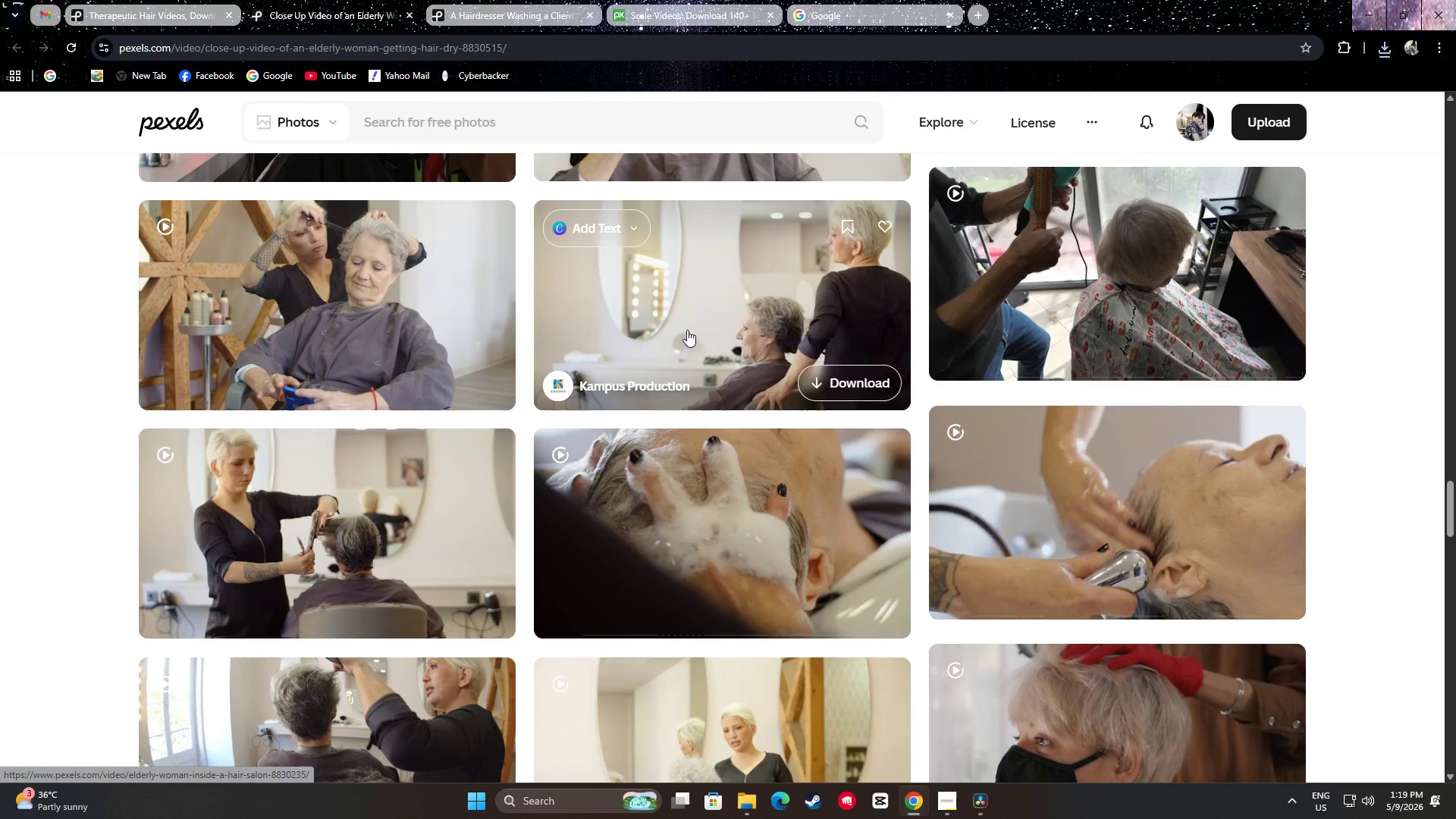 
wait(8.28)
 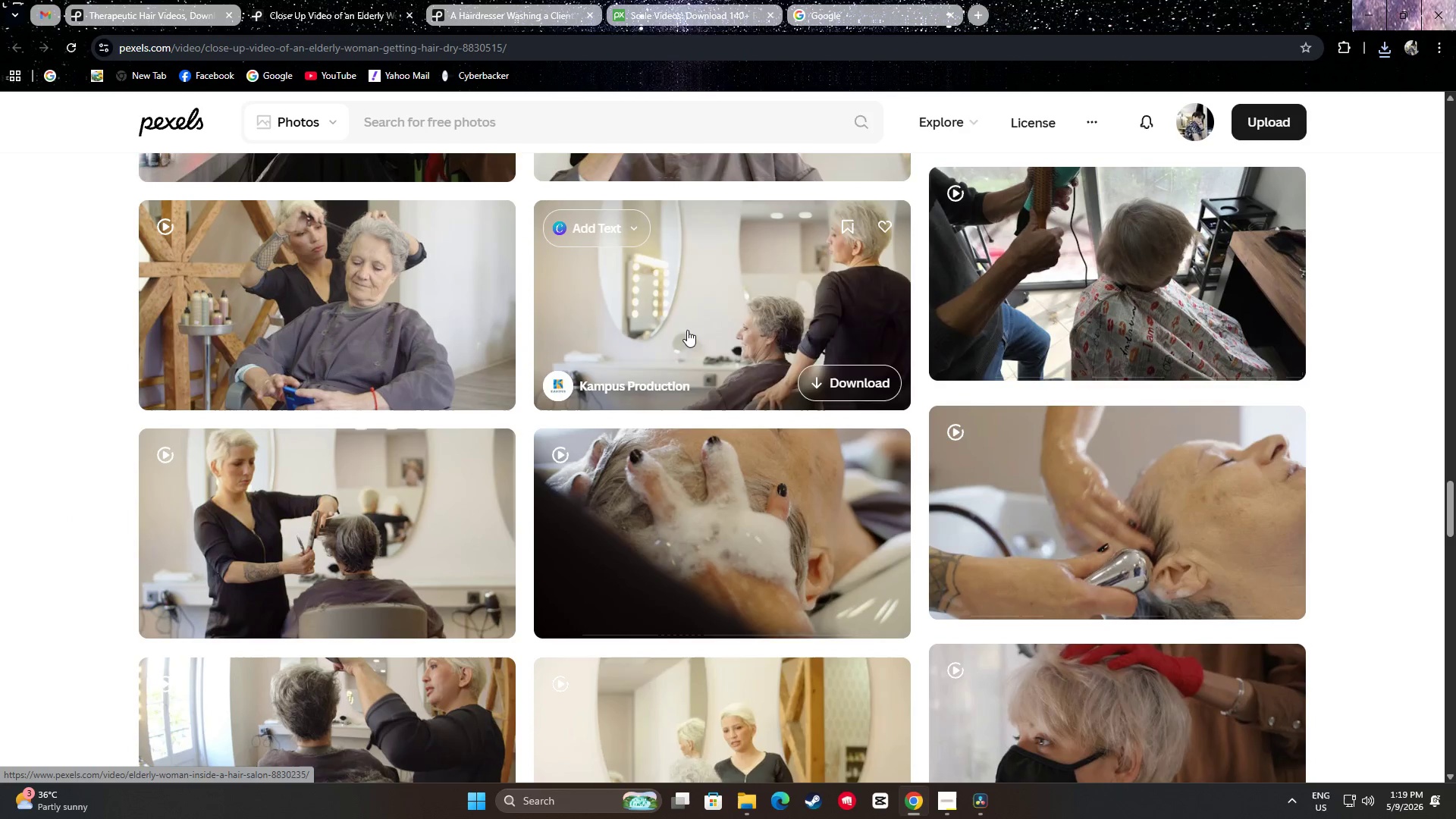 
scroll: coordinate [792, 410], scroll_direction: down, amount: 6.0
 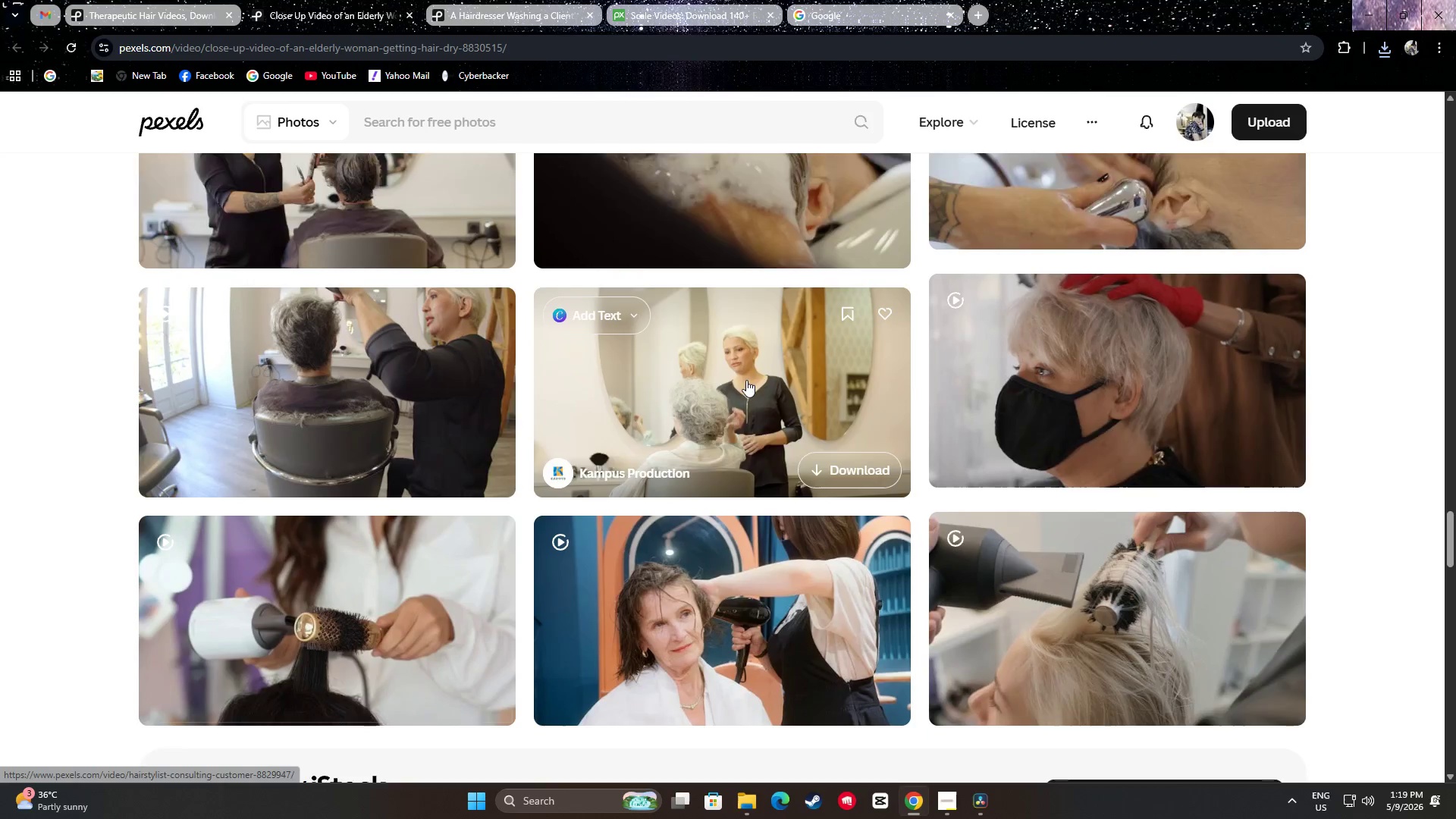 
mouse_move([732, 363])
 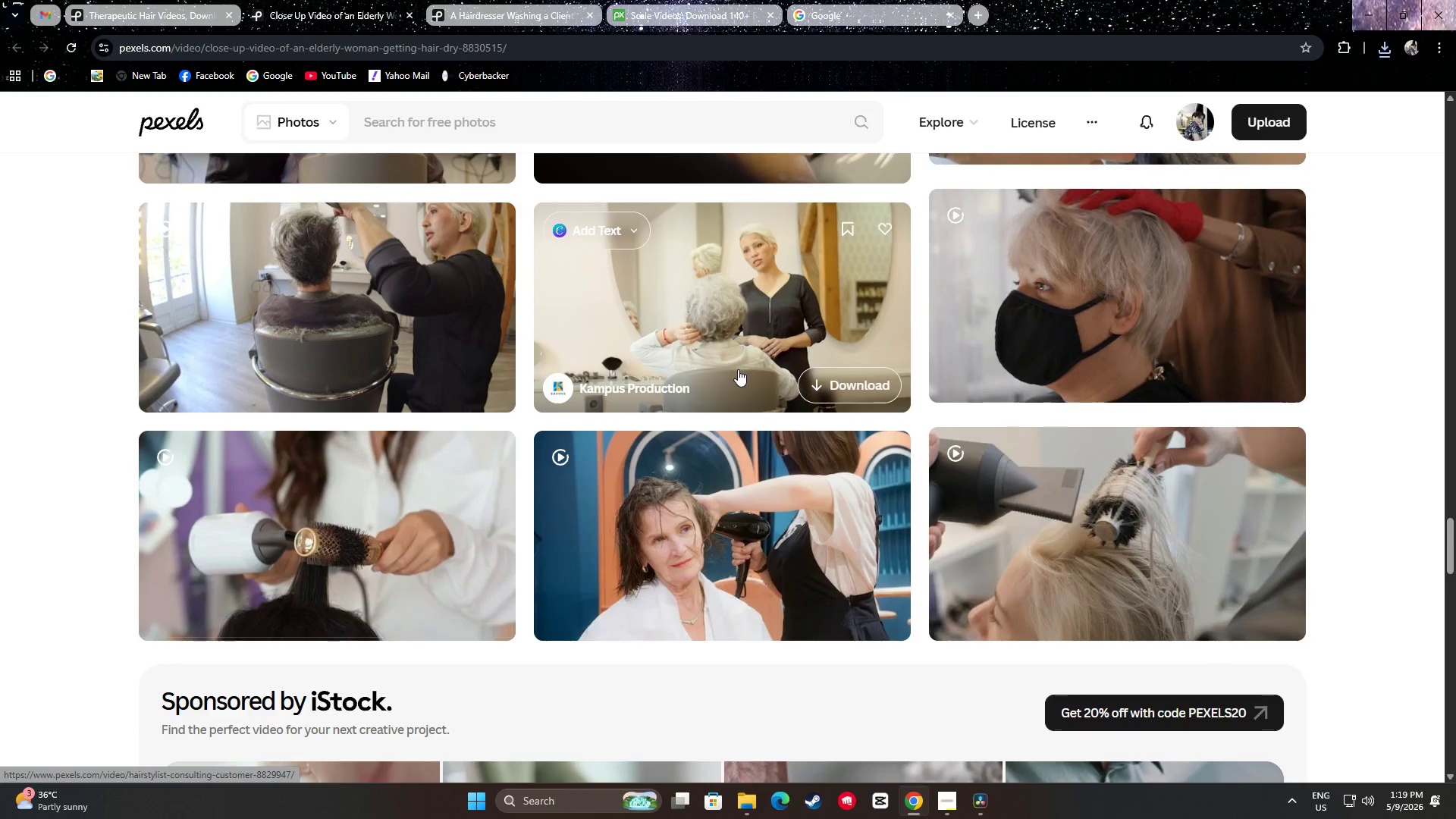 
scroll: coordinate [734, 368], scroll_direction: up, amount: 1.0
 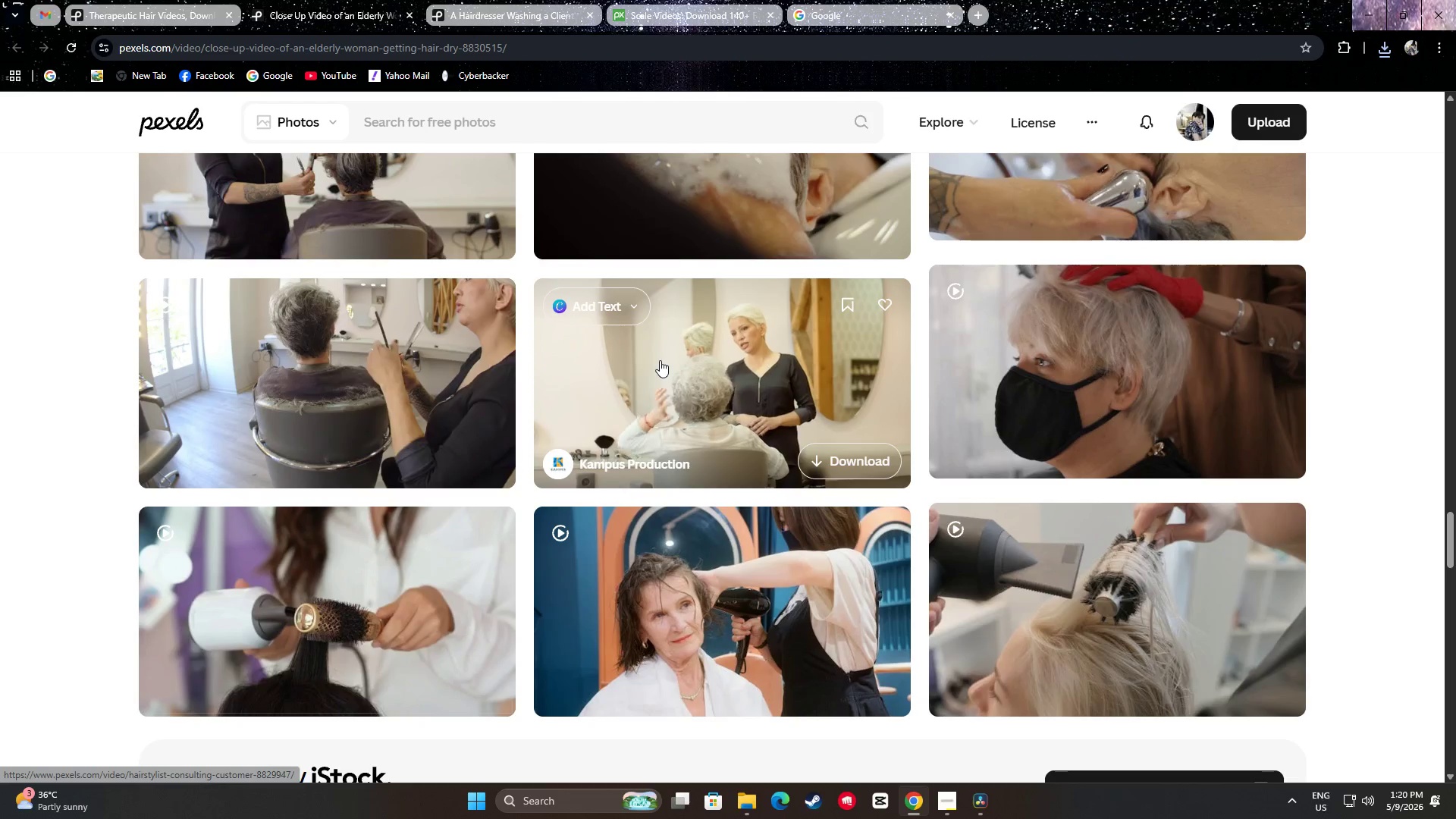 
wait(18.82)
 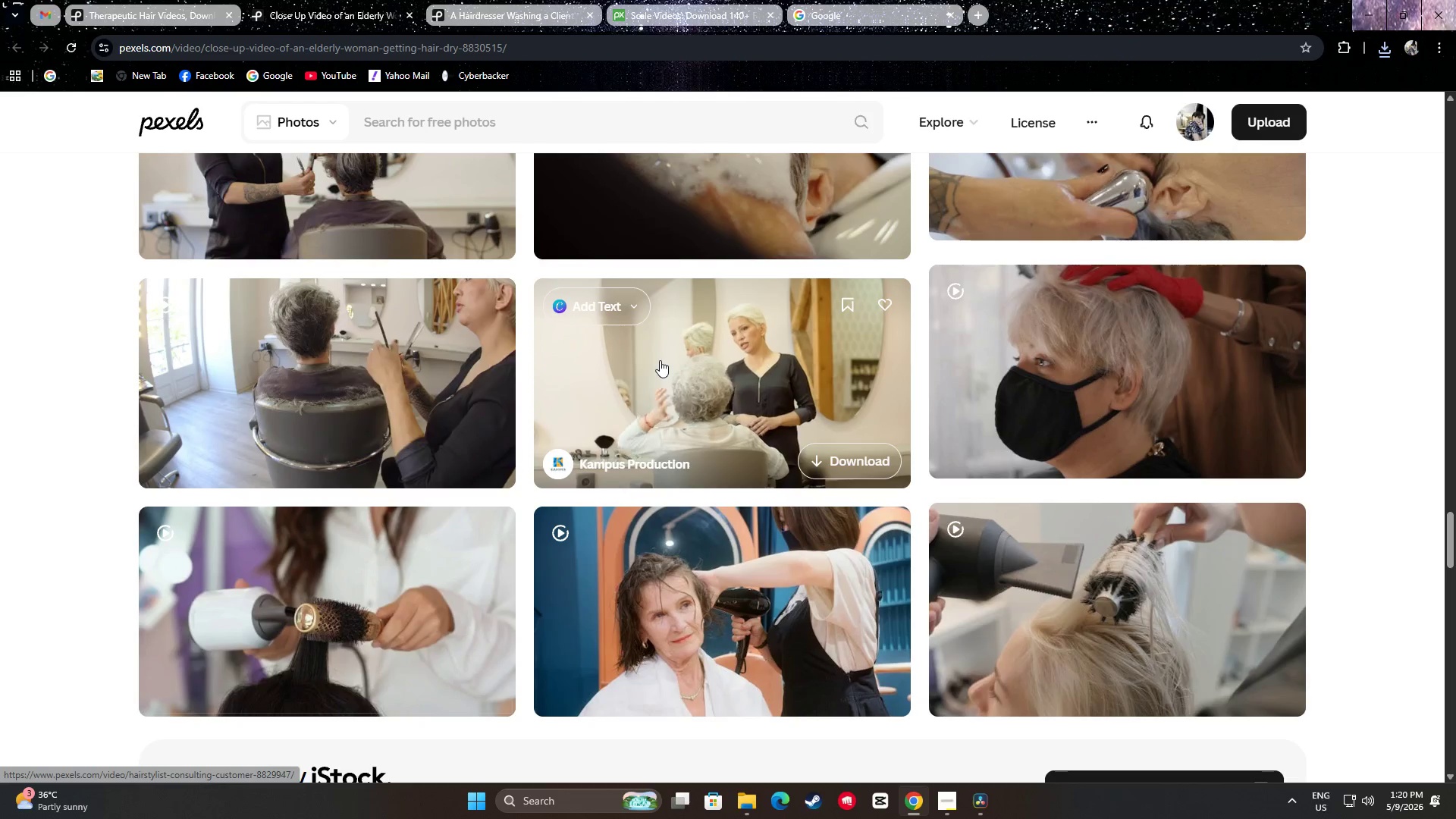 
scroll: coordinate [934, 533], scroll_direction: up, amount: 7.0
 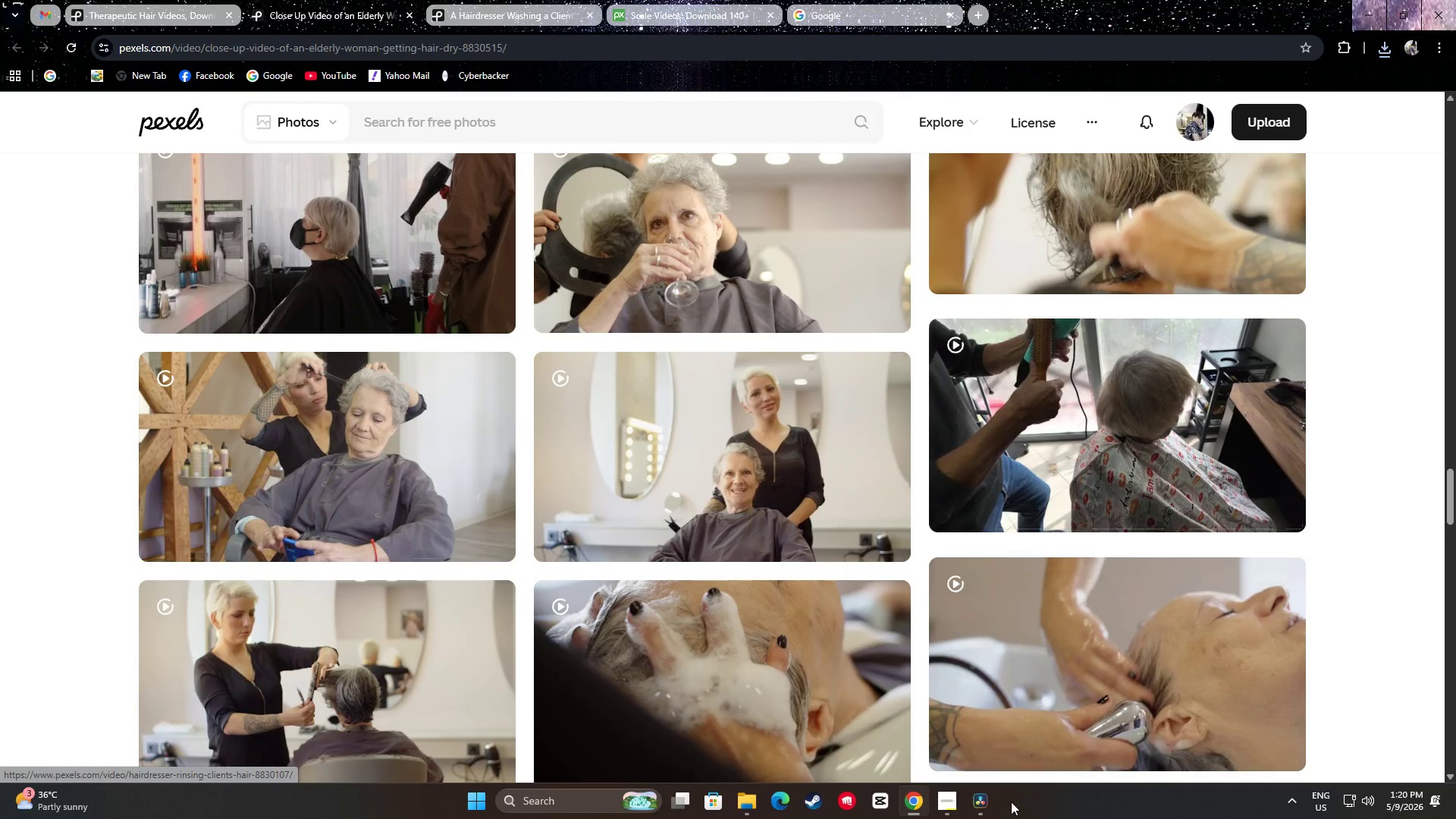 
left_click([990, 818])
 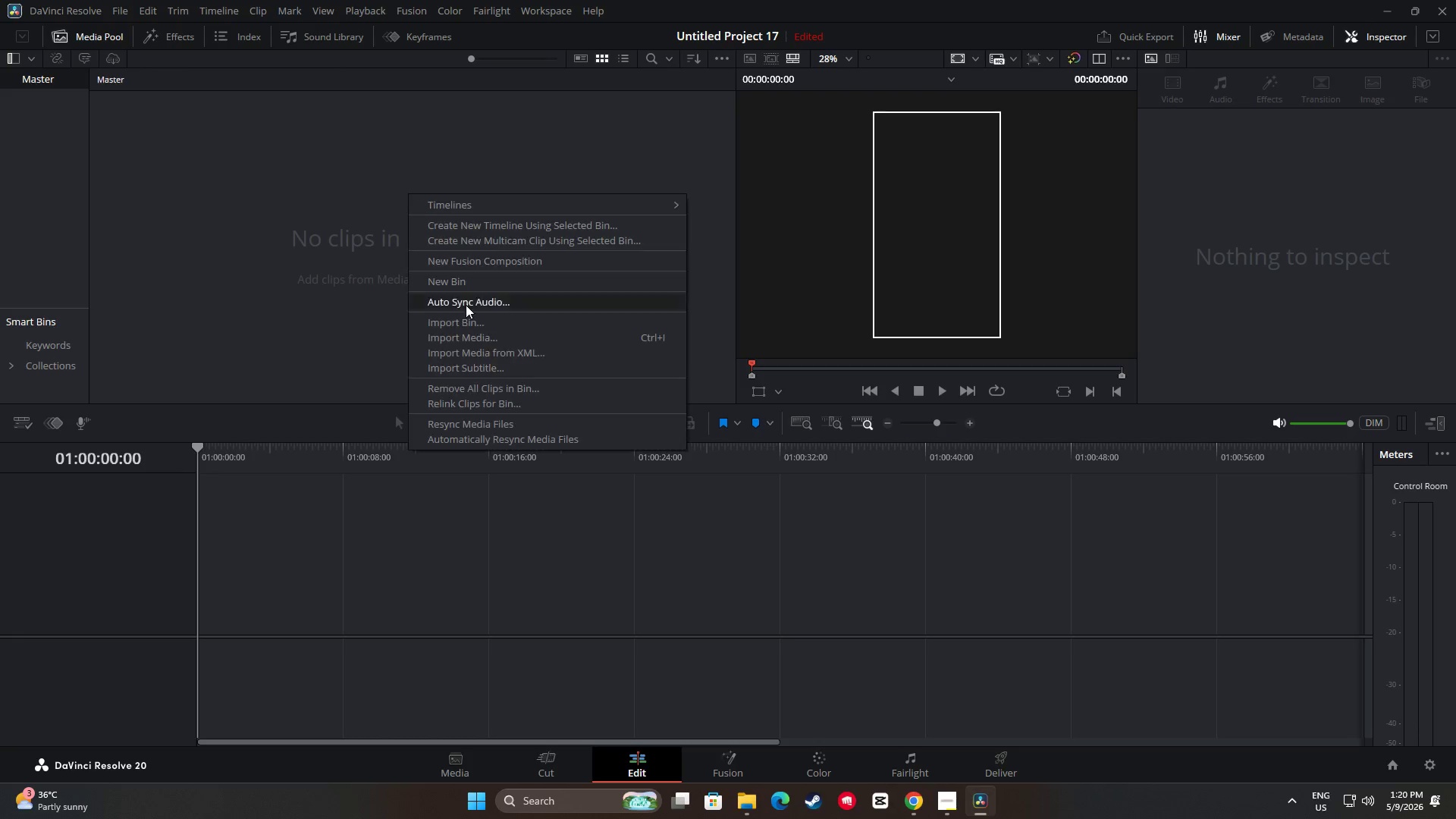 
left_click([471, 339])
 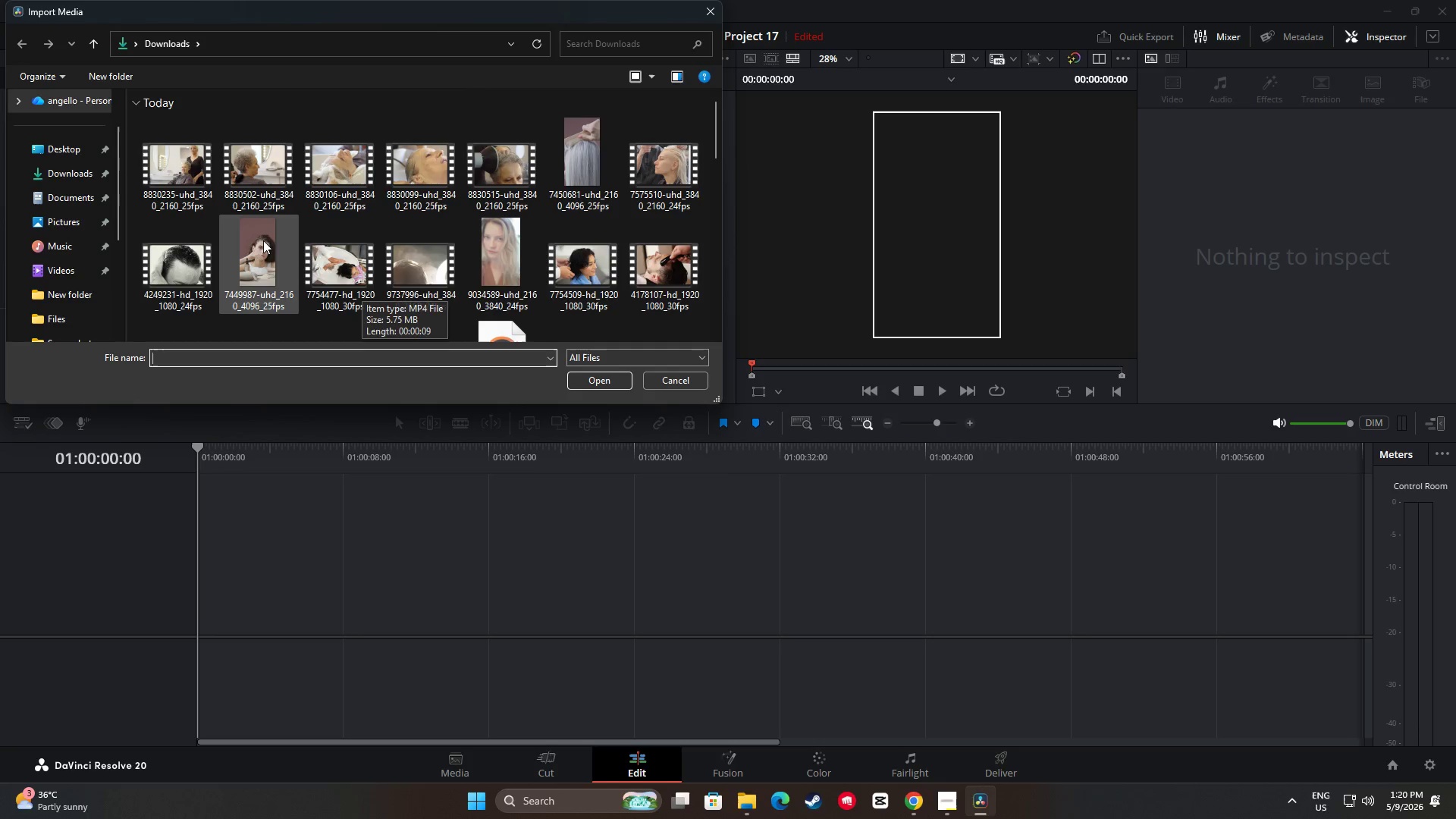 
hold_key(key=ControlLeft, duration=0.92)
double_click([204, 182])
 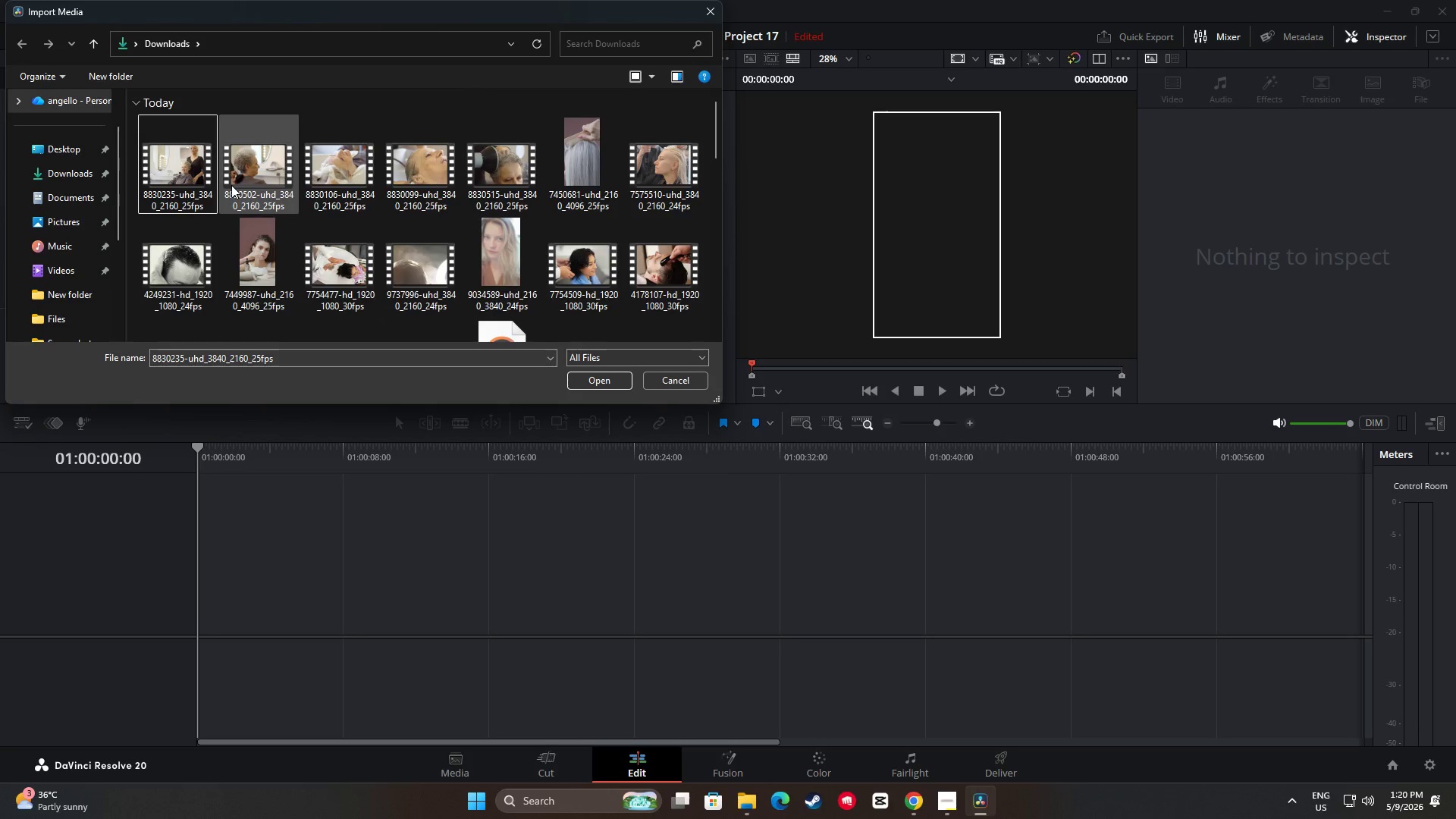 
key(Control+ControlLeft)
 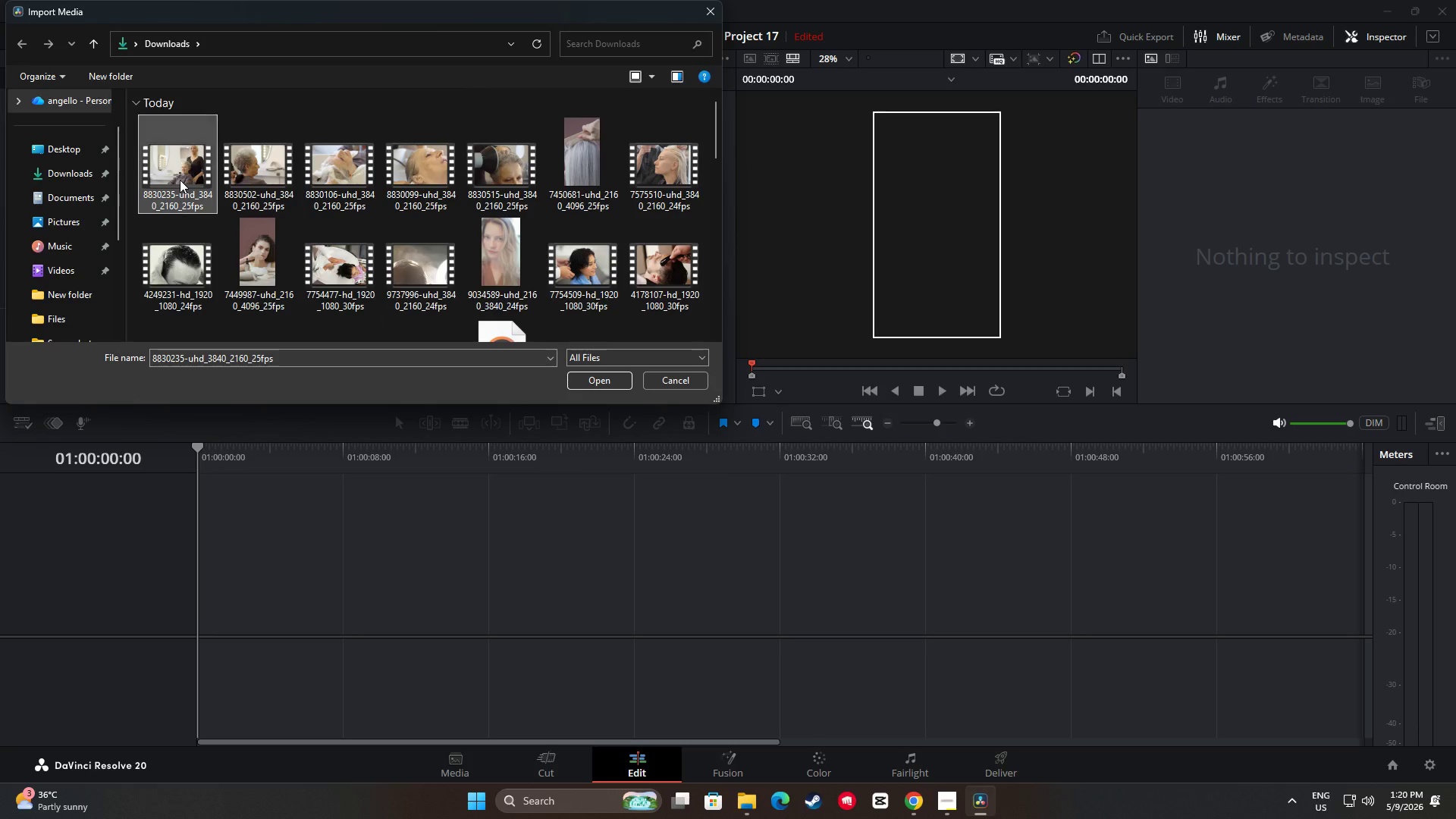 
left_click([180, 180])
 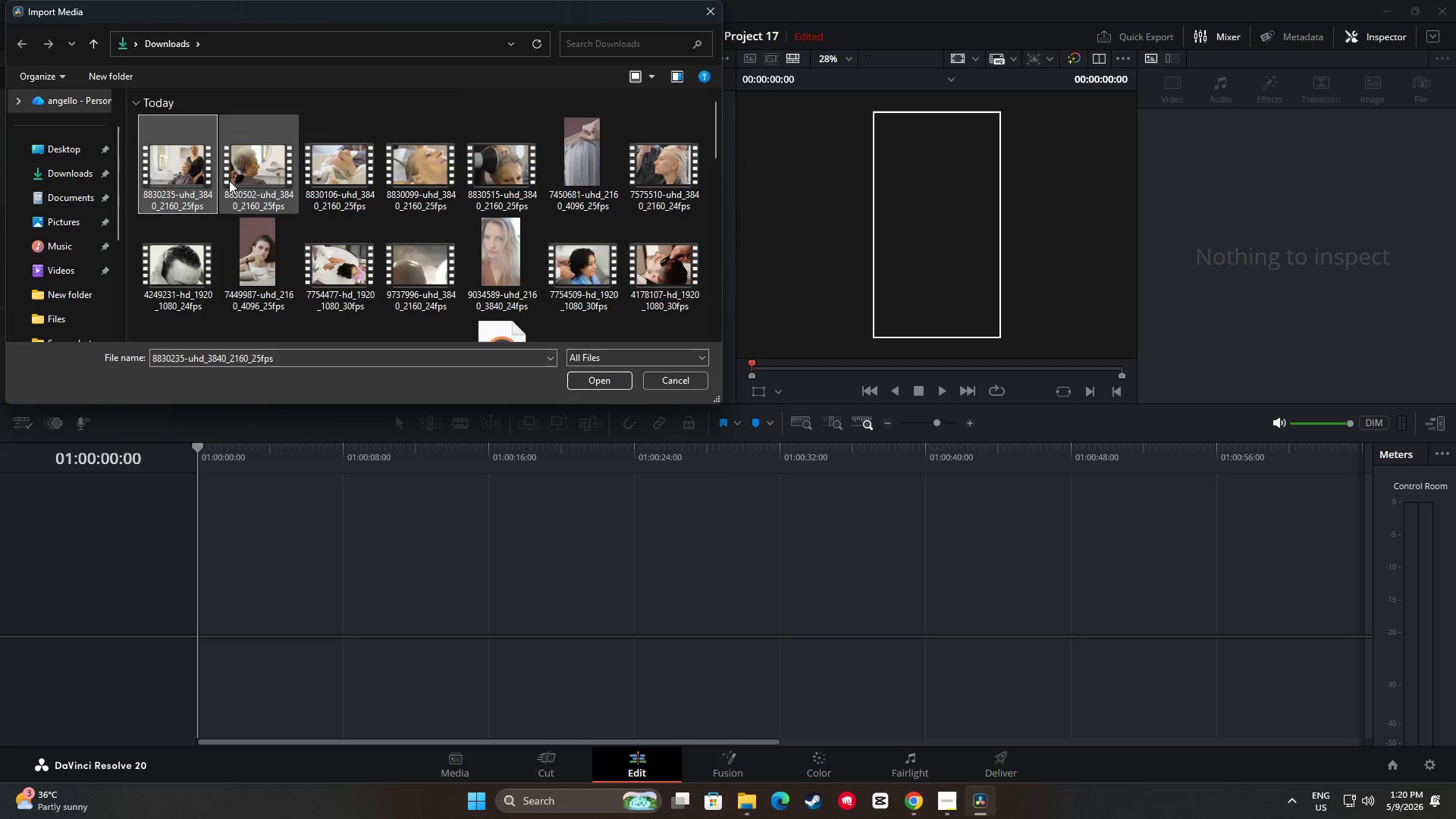 
hold_key(key=ControlLeft, duration=2.23)
left_click([251, 177])
 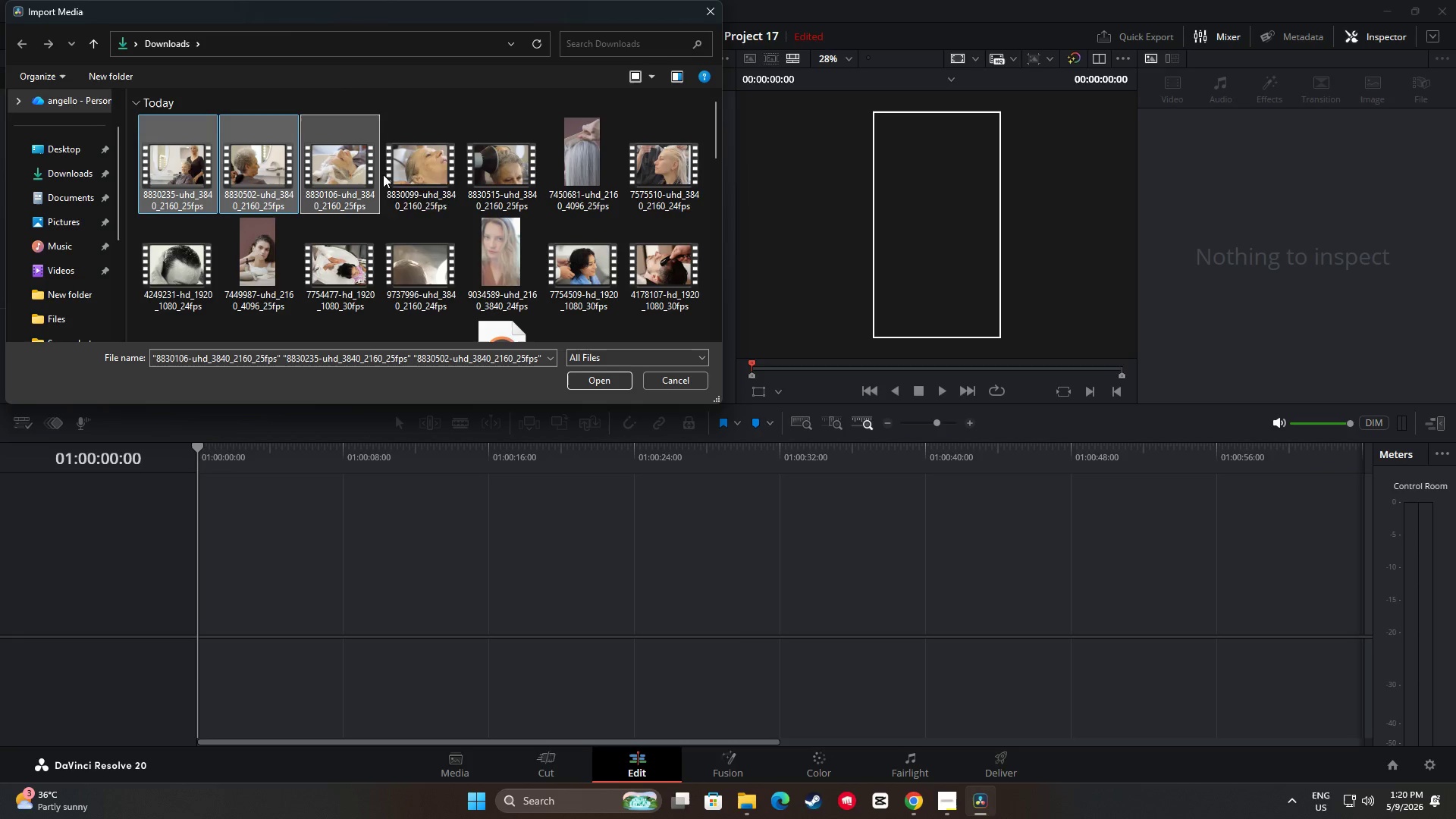 
triple_click([424, 166])
 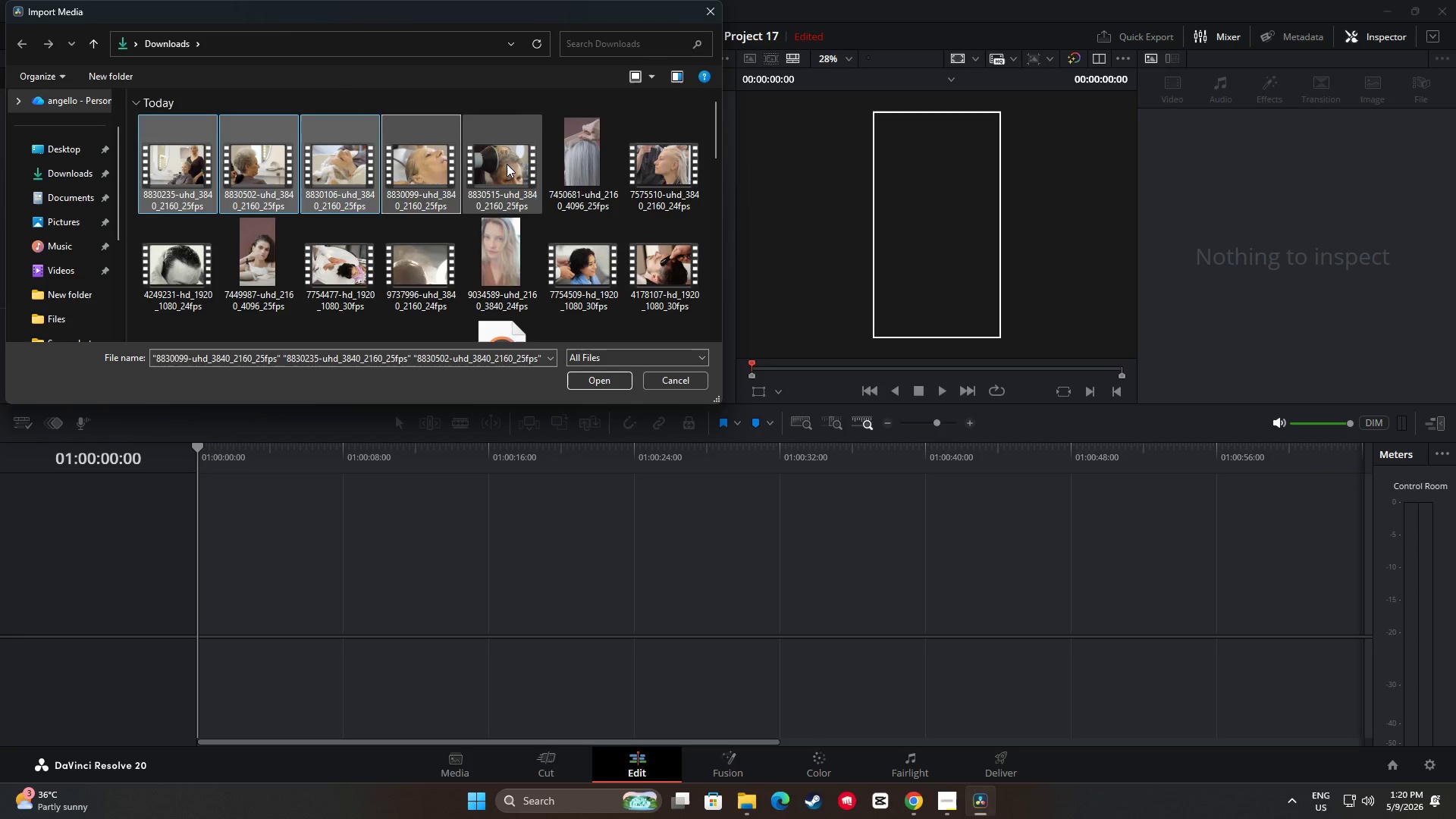 
left_click([507, 164])
 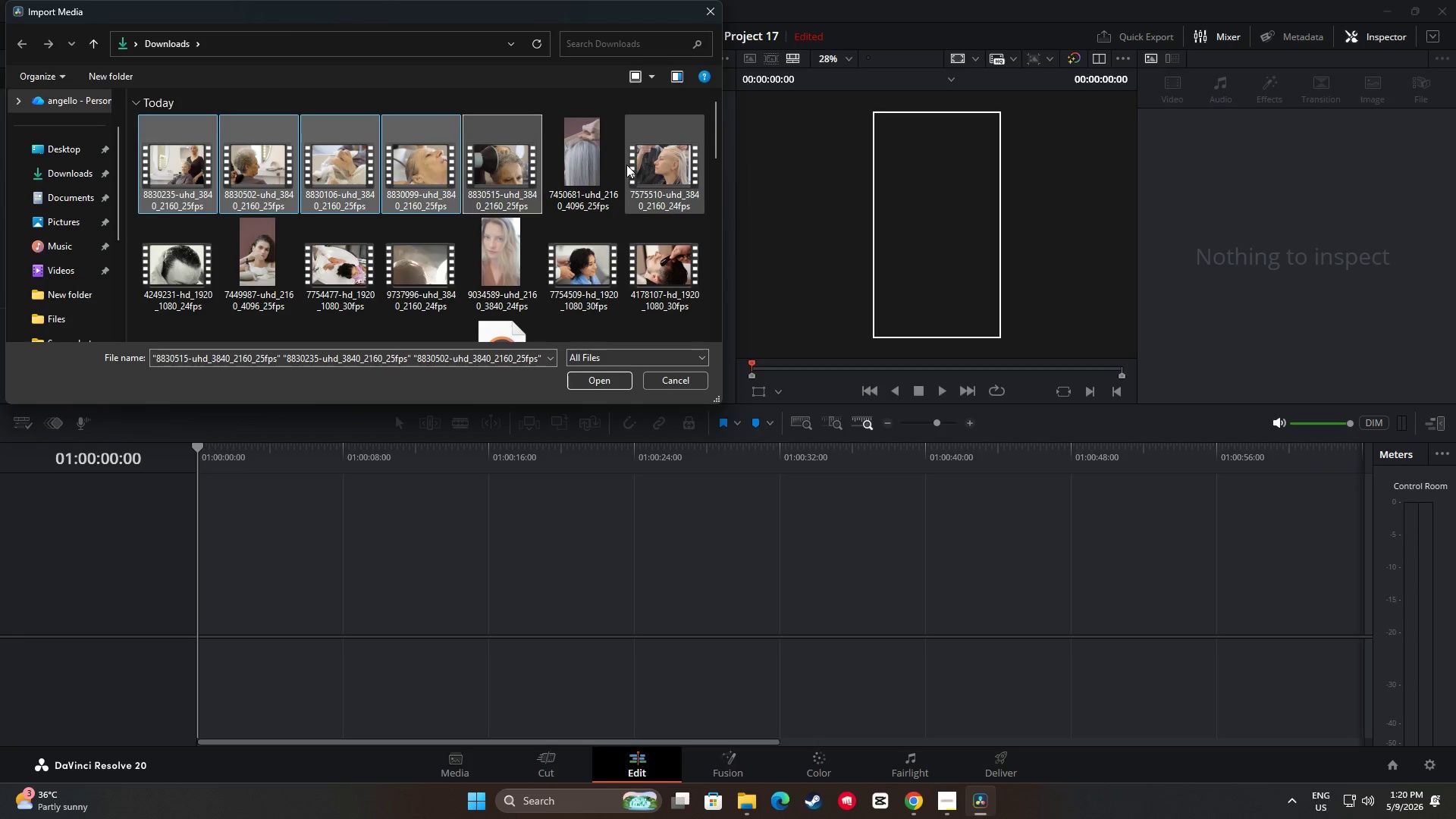 
scroll: coordinate [626, 164], scroll_direction: down, amount: 1.0
 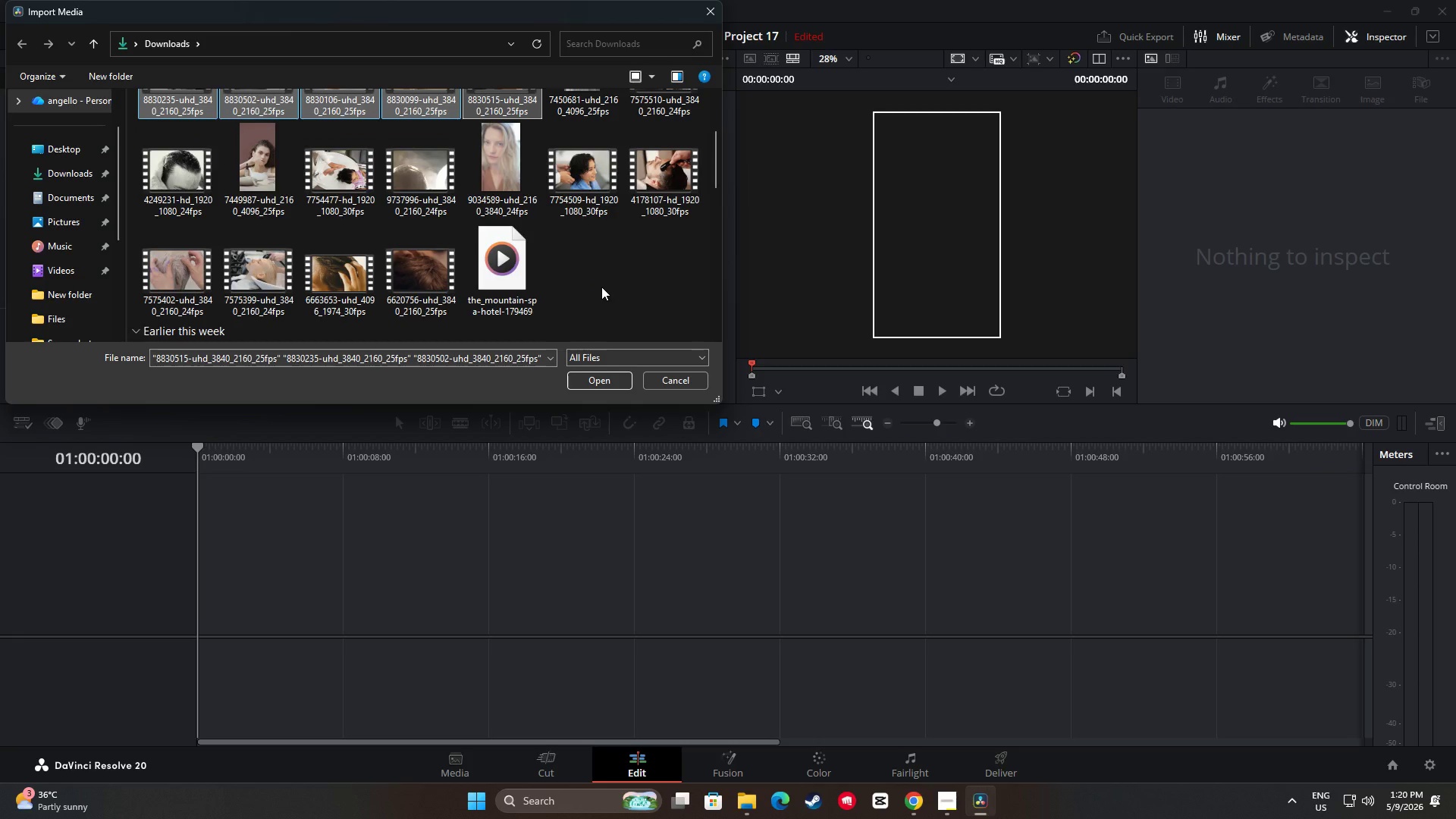 
wait(5.03)
 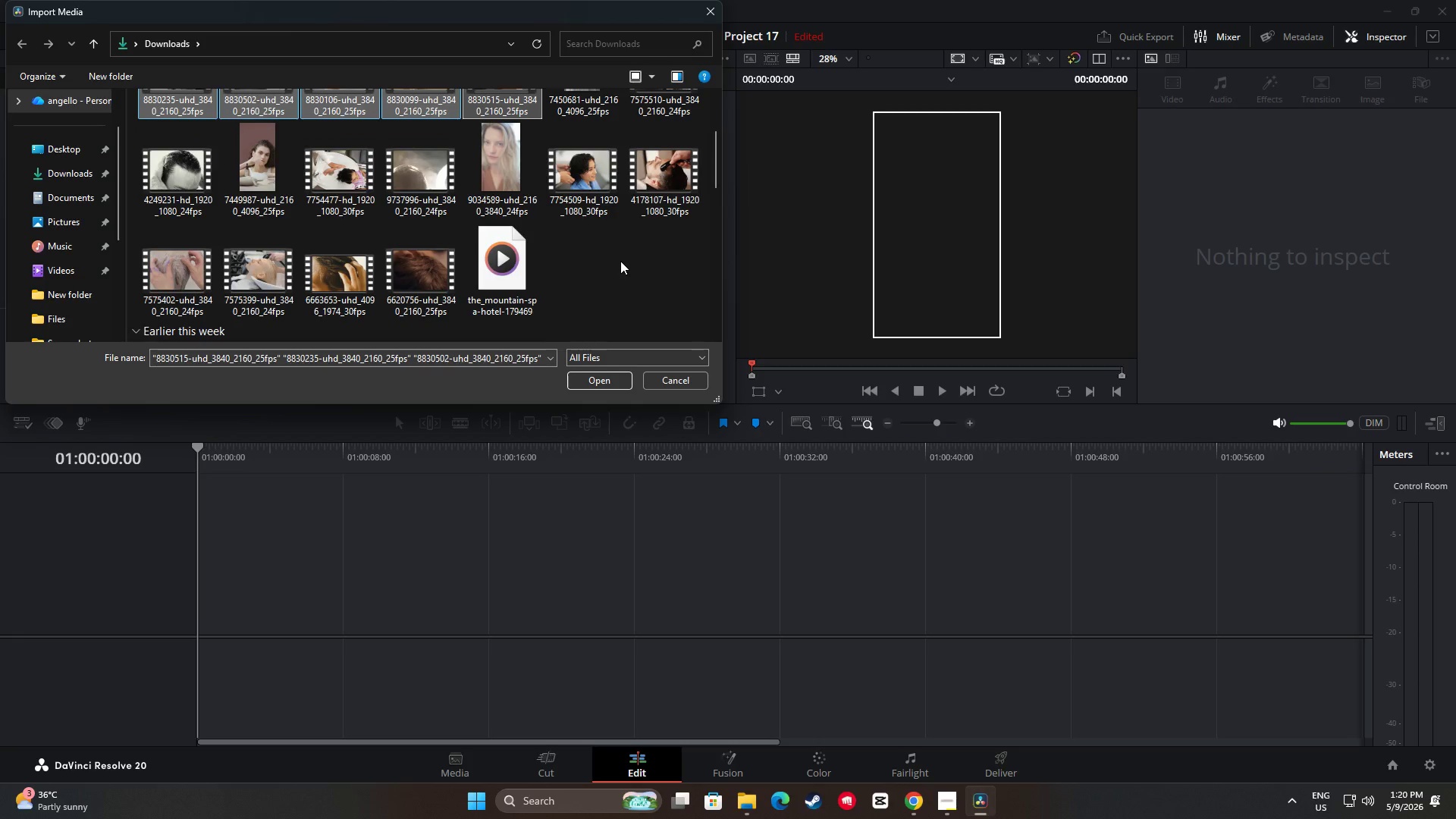 
scroll: coordinate [600, 284], scroll_direction: up, amount: 2.0
 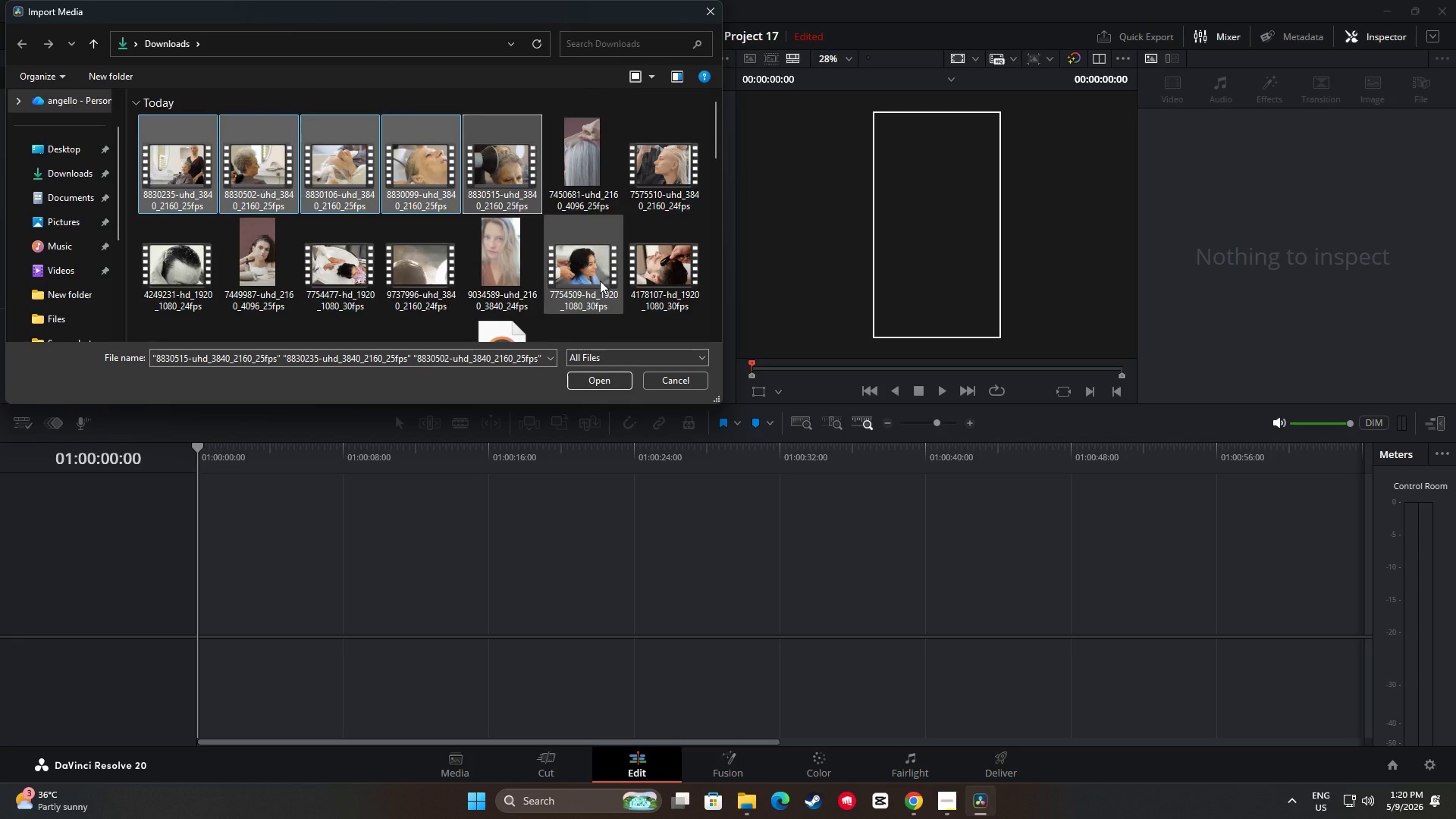 
scroll: coordinate [347, 284], scroll_direction: down, amount: 2.0
 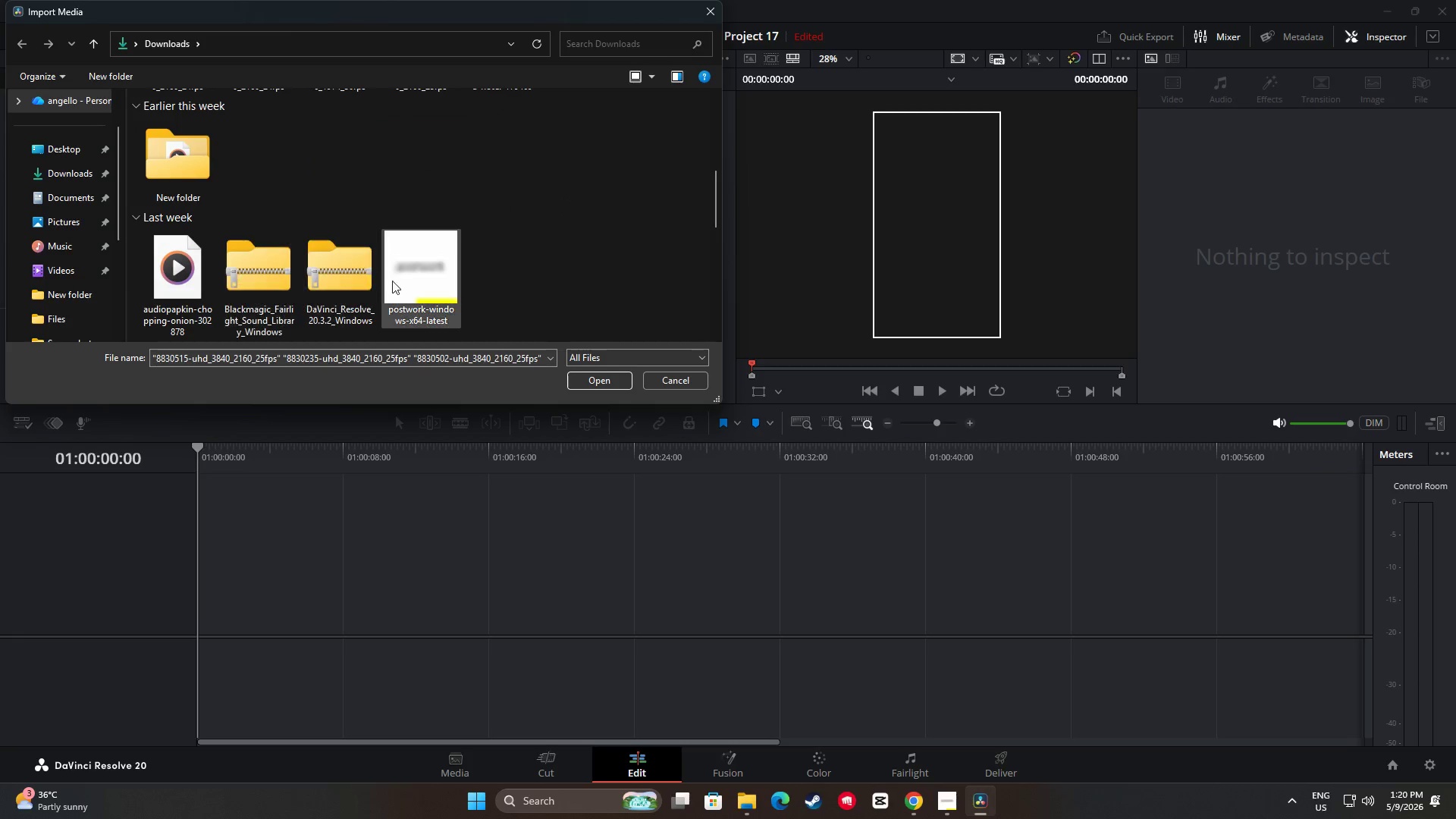 
scroll: coordinate [483, 284], scroll_direction: up, amount: 4.0
 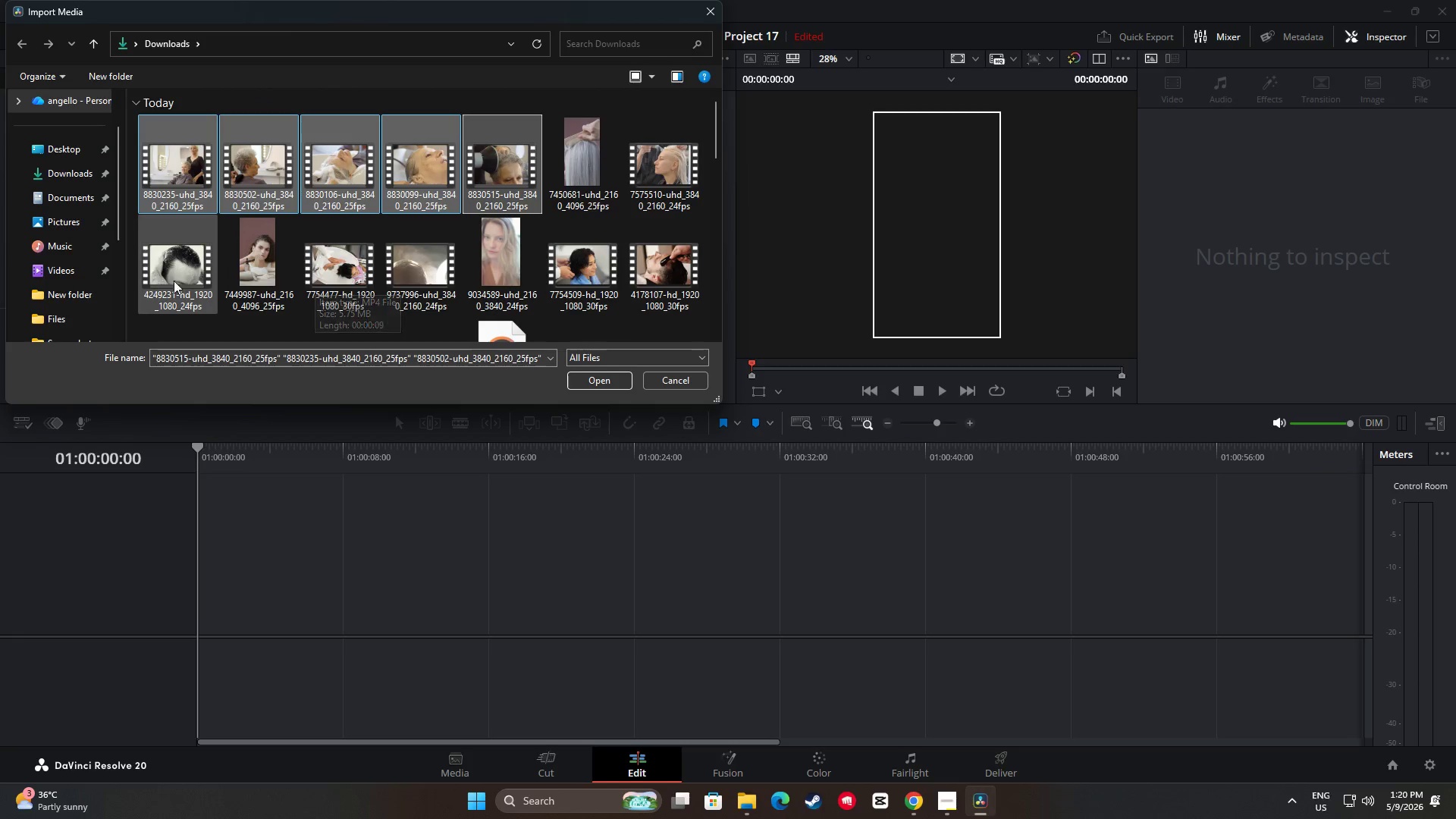 
scroll: coordinate [198, 265], scroll_direction: down, amount: 1.0
 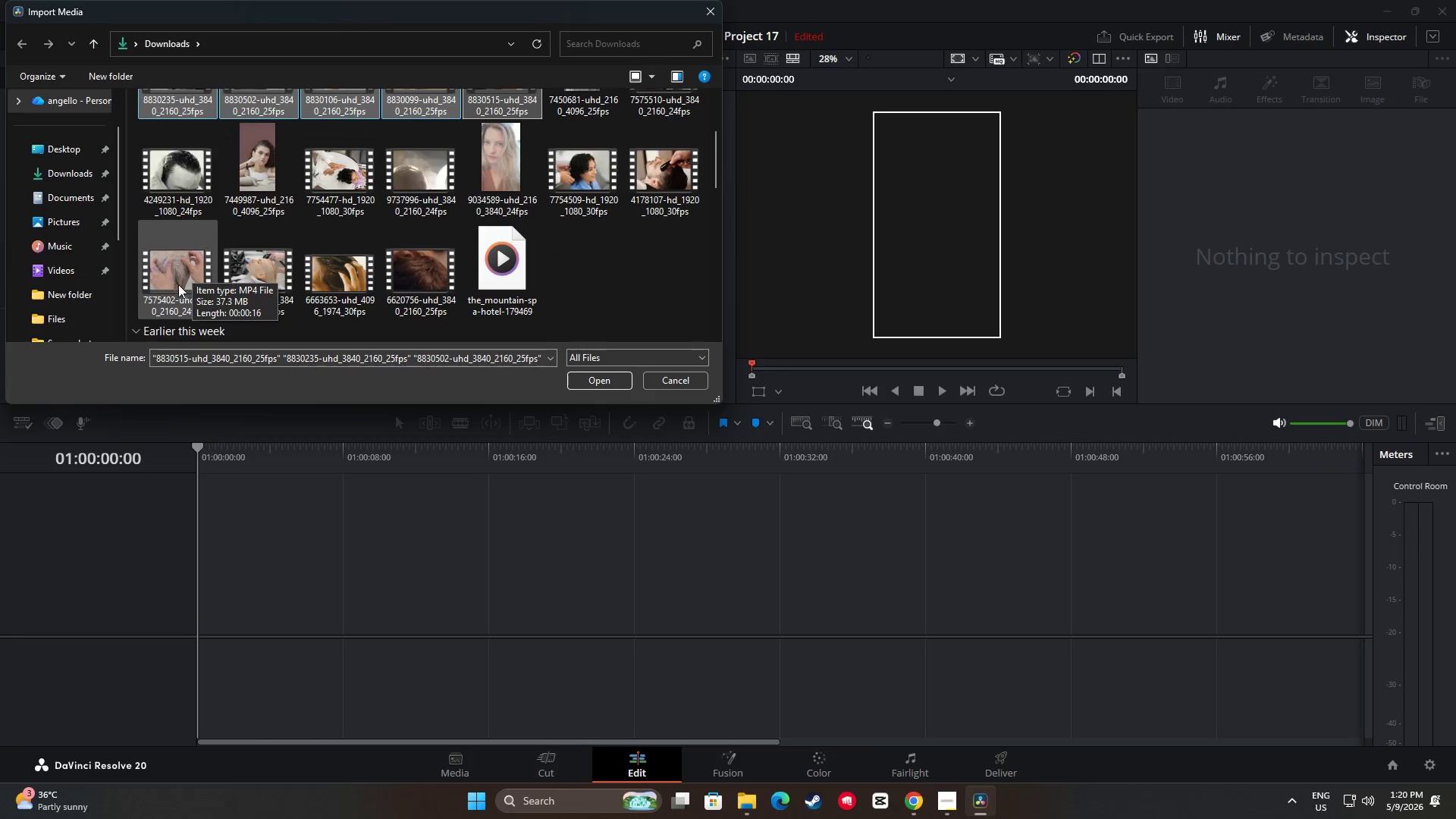 
hold_key(key=ControlLeft, duration=1.03)
left_click([176, 272])
 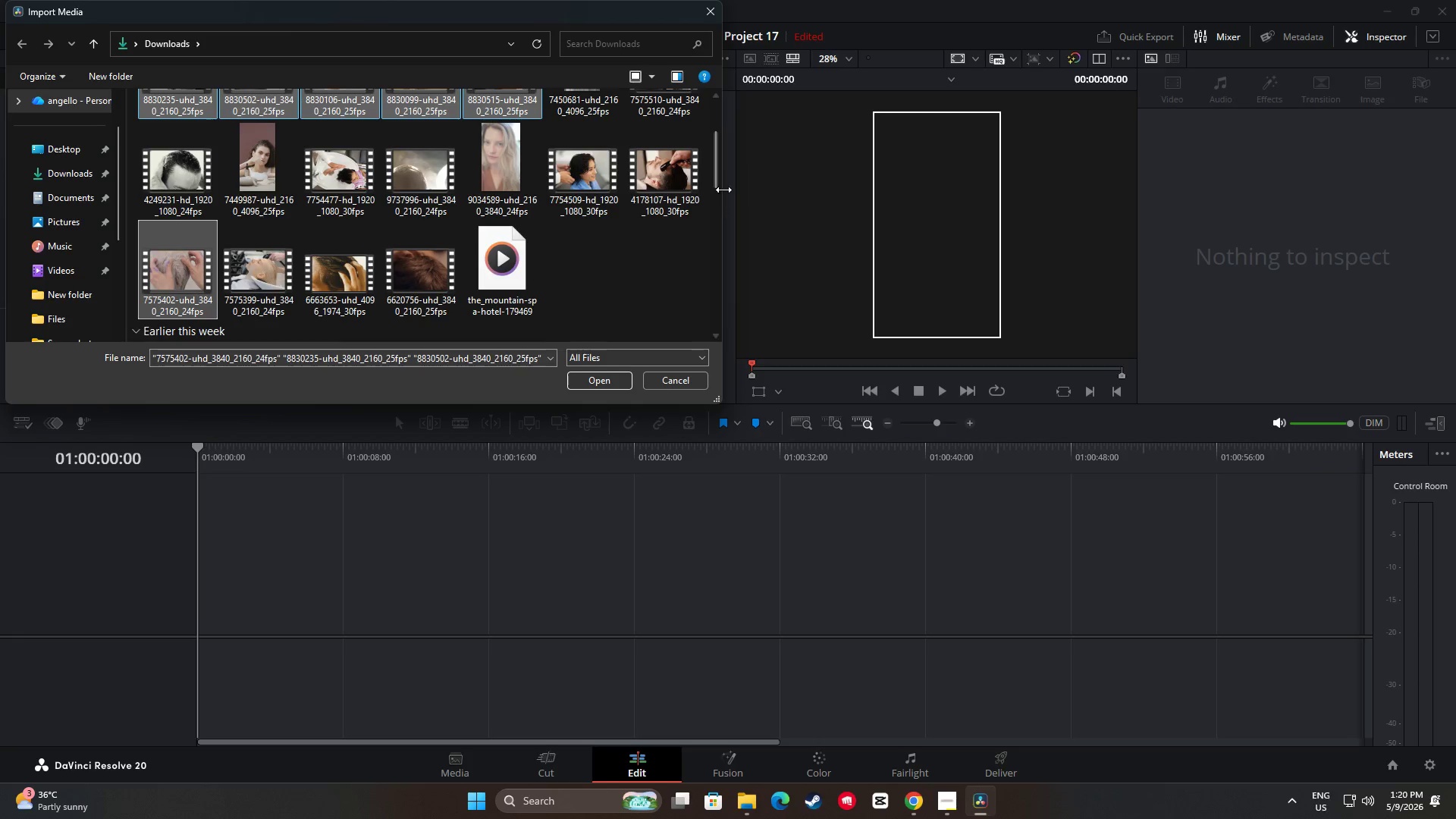 
left_click_drag(start_coordinate=[713, 180], to_coordinate=[716, 176])
 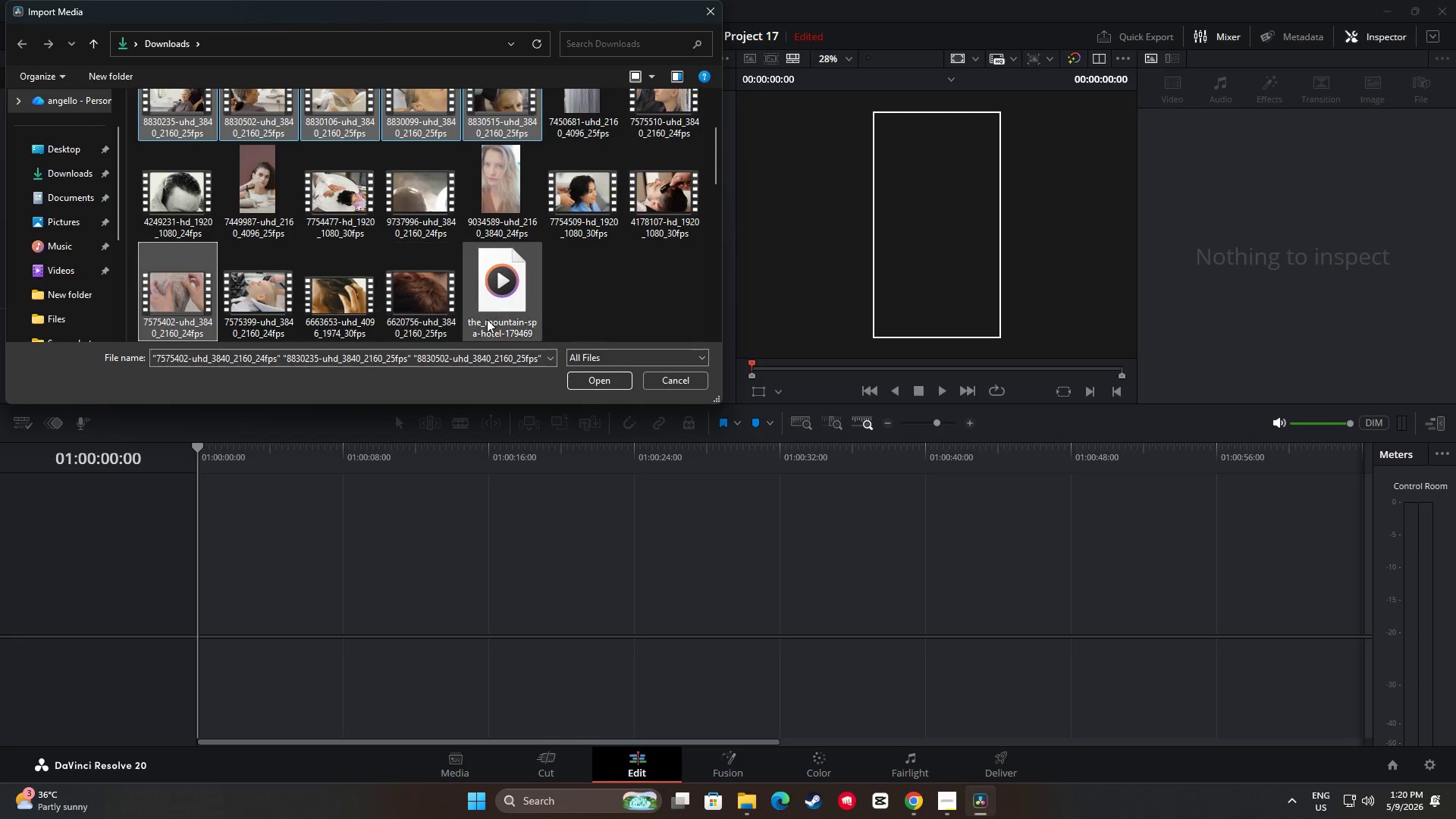 
left_click([595, 379])
 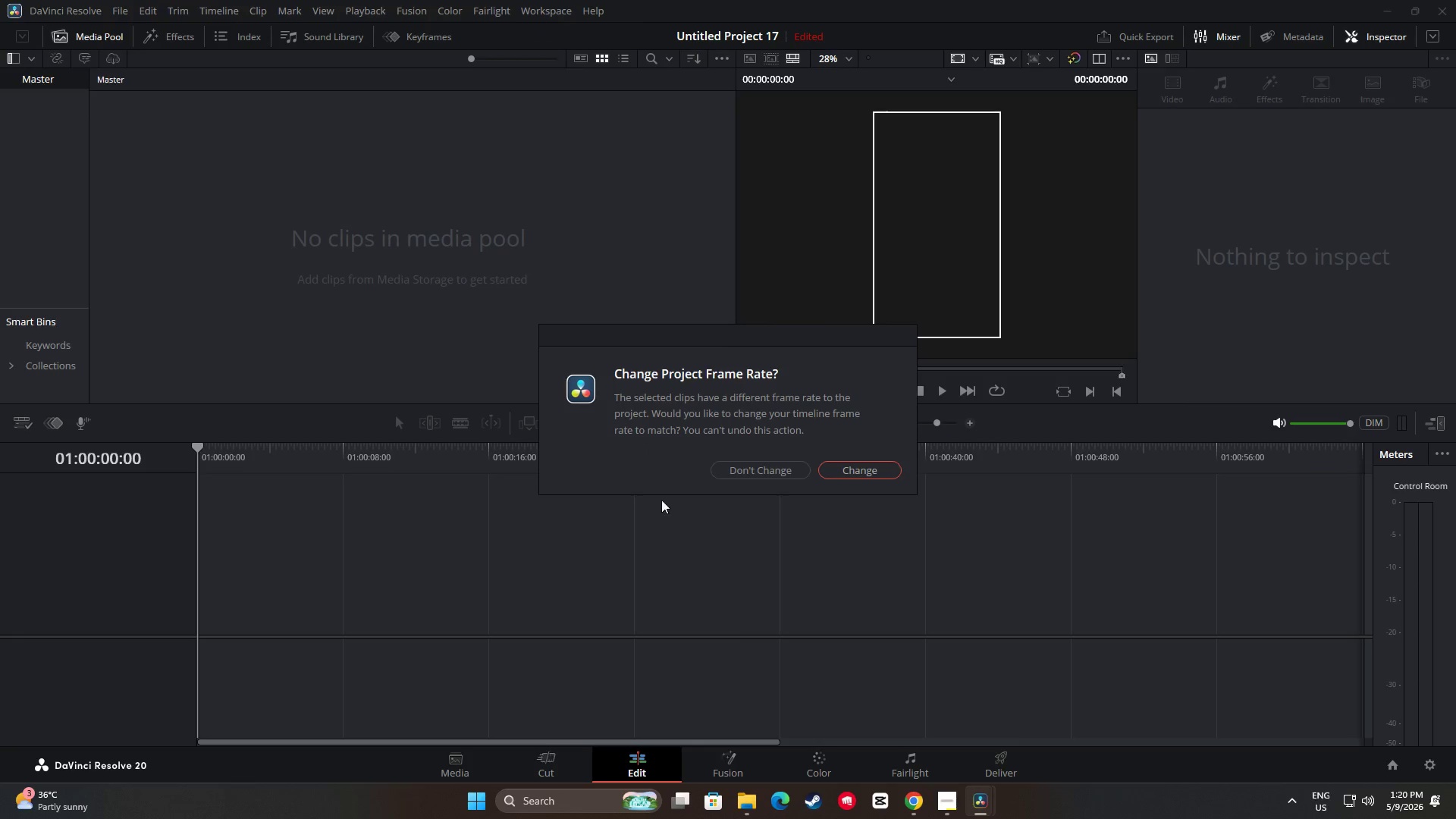 
left_click([751, 461])
 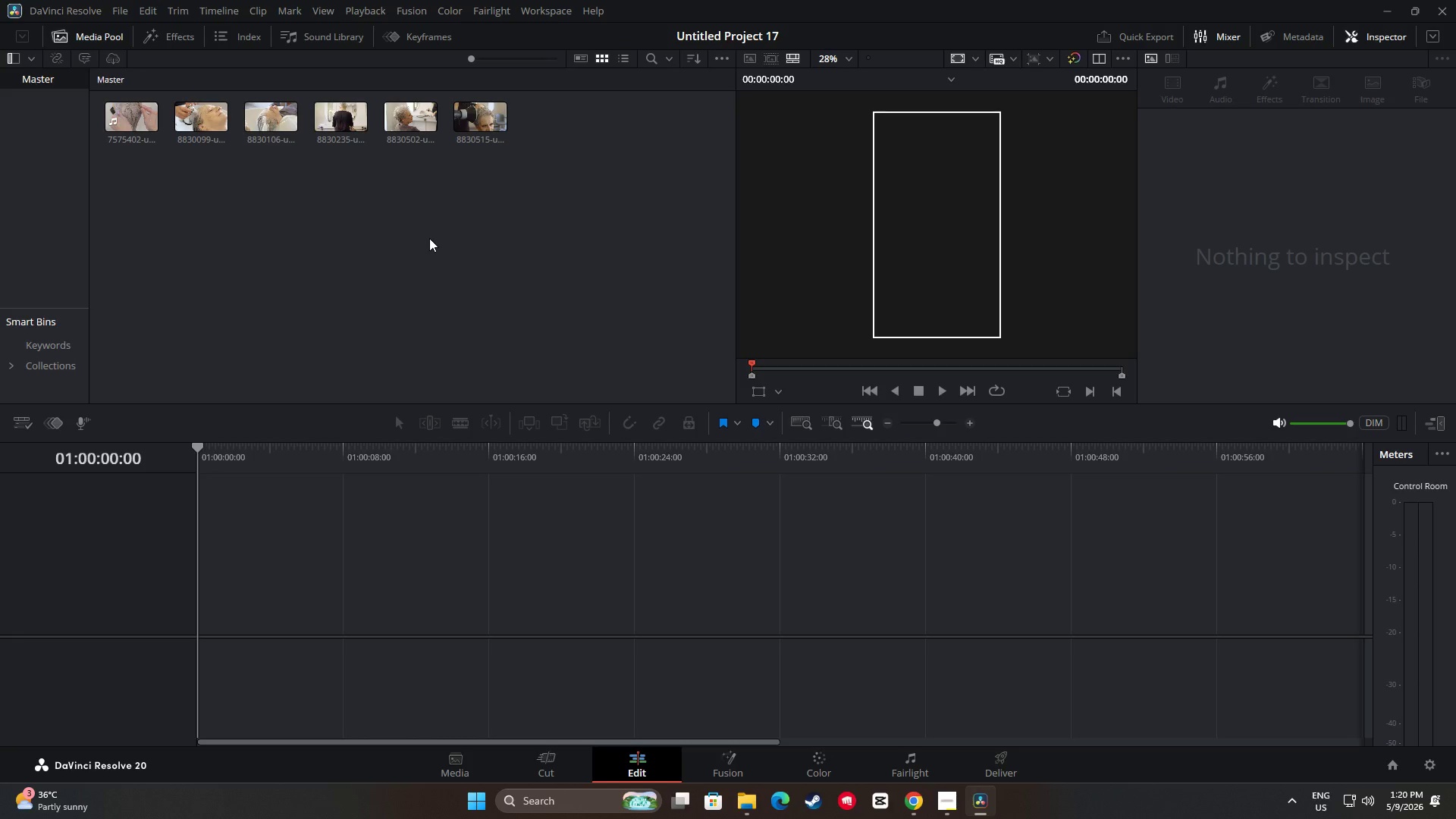 
wait(12.8)
 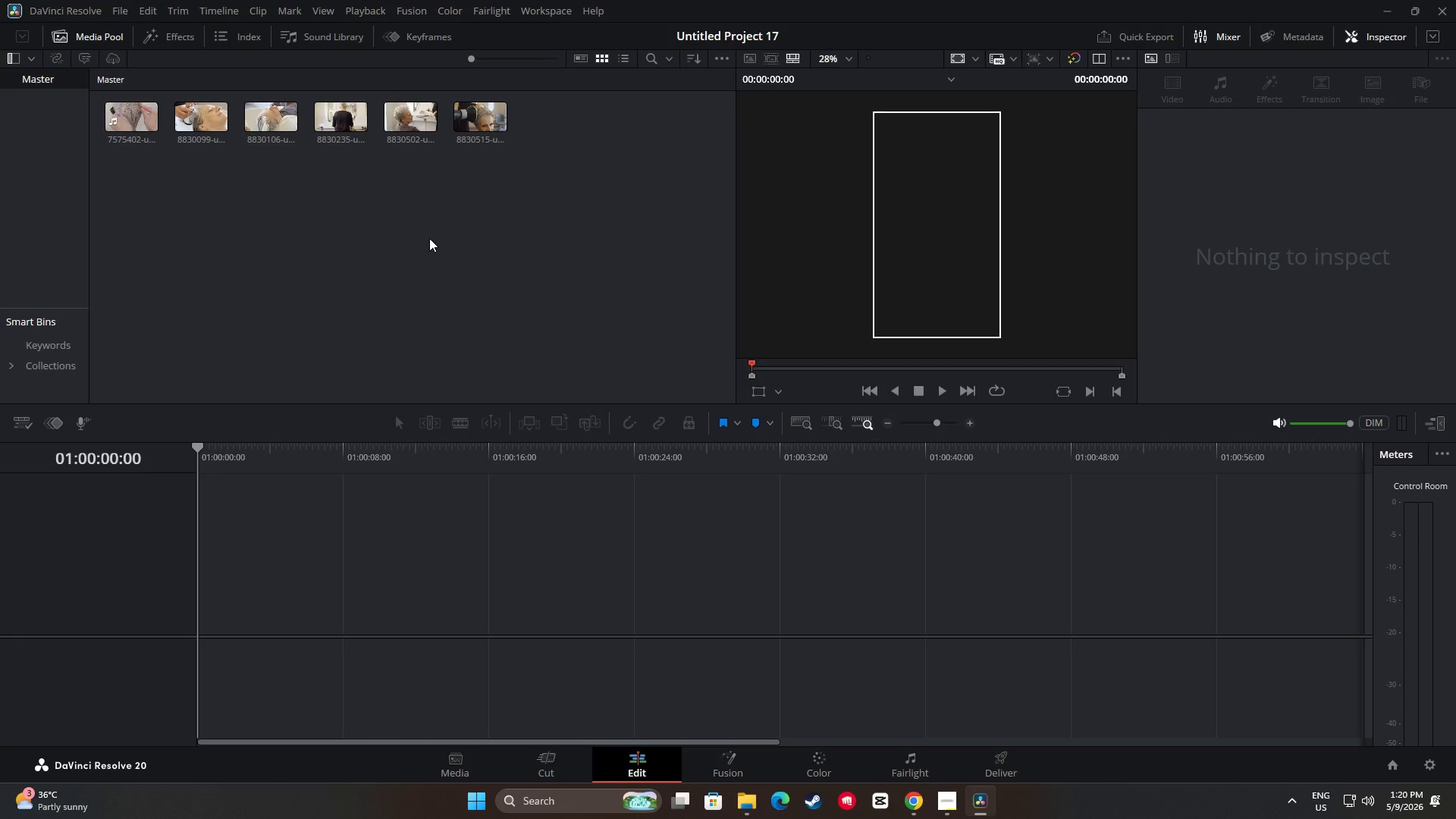 
left_click_drag(start_coordinate=[286, 264], to_coordinate=[299, 249])
 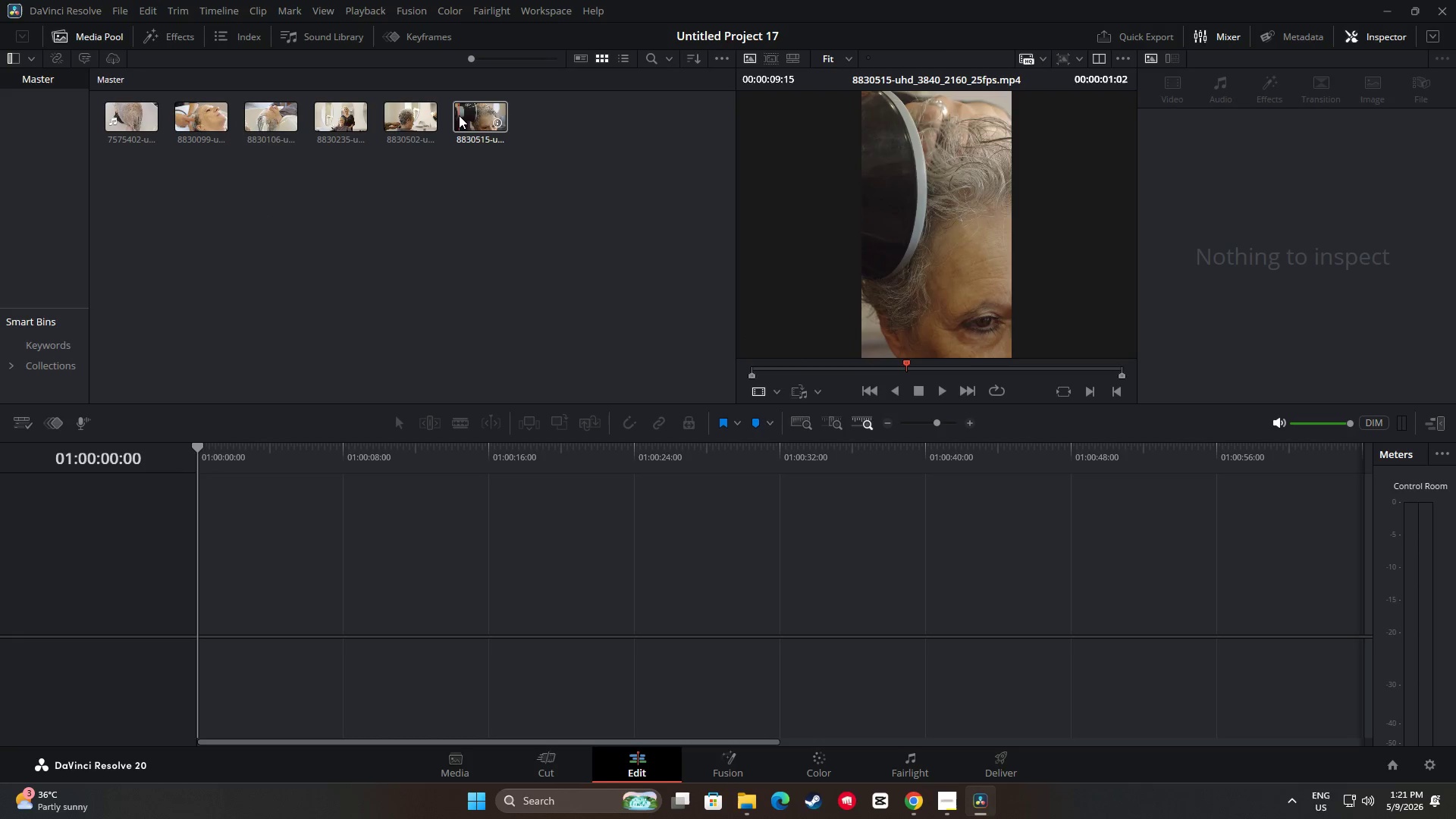 
wait(12.4)
 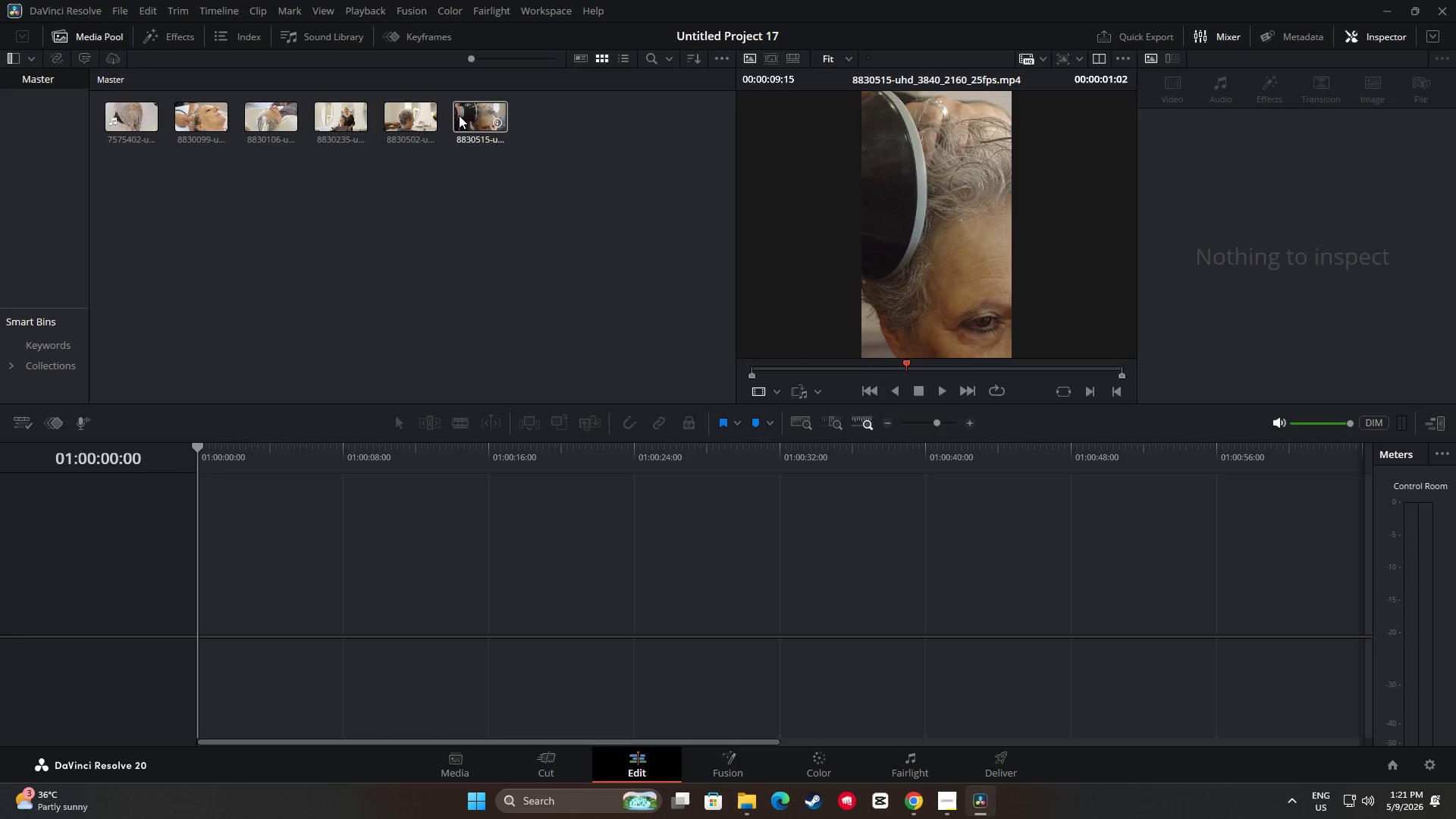 
mouse_move([347, 115])
 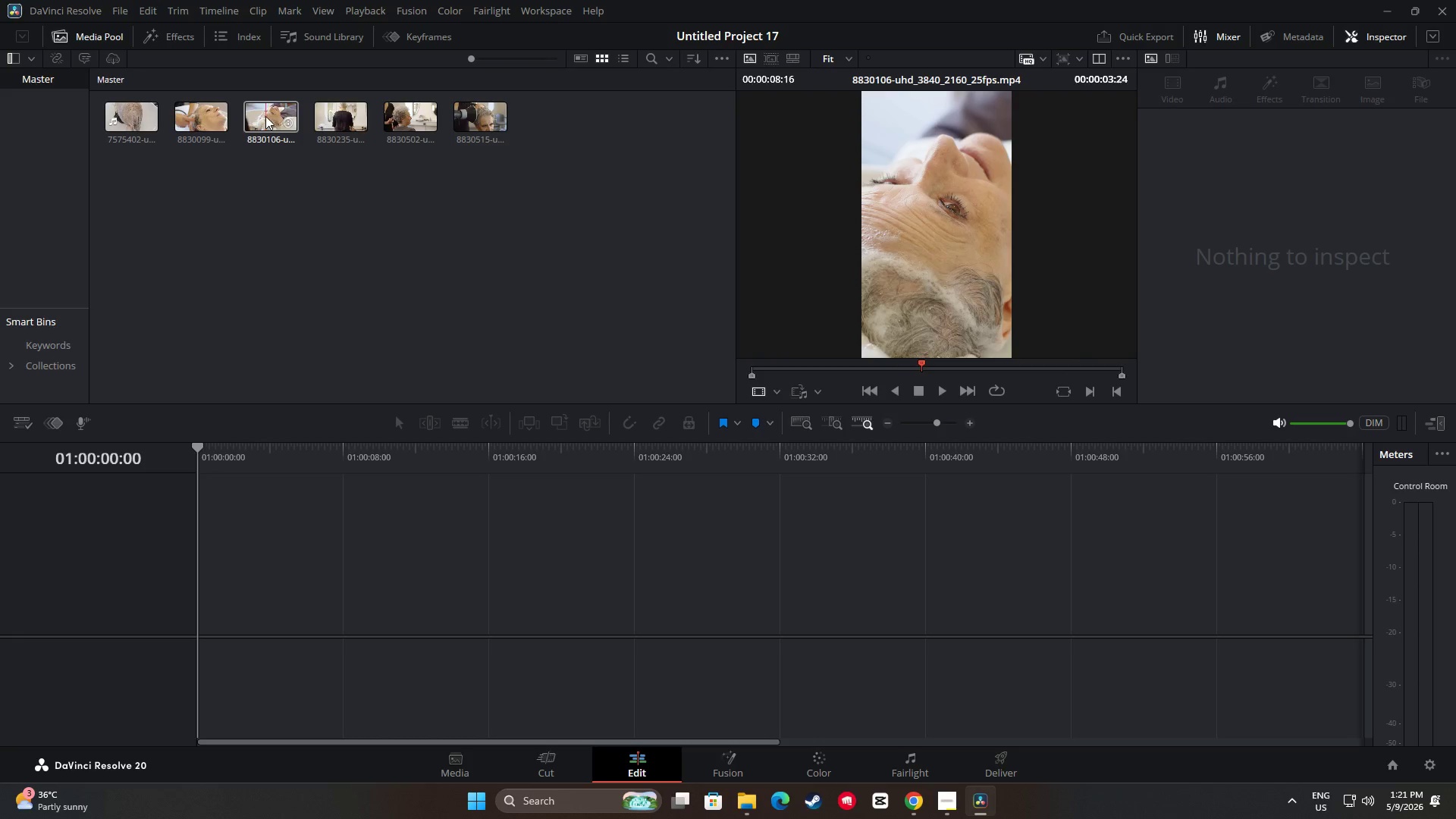 
wait(6.33)
 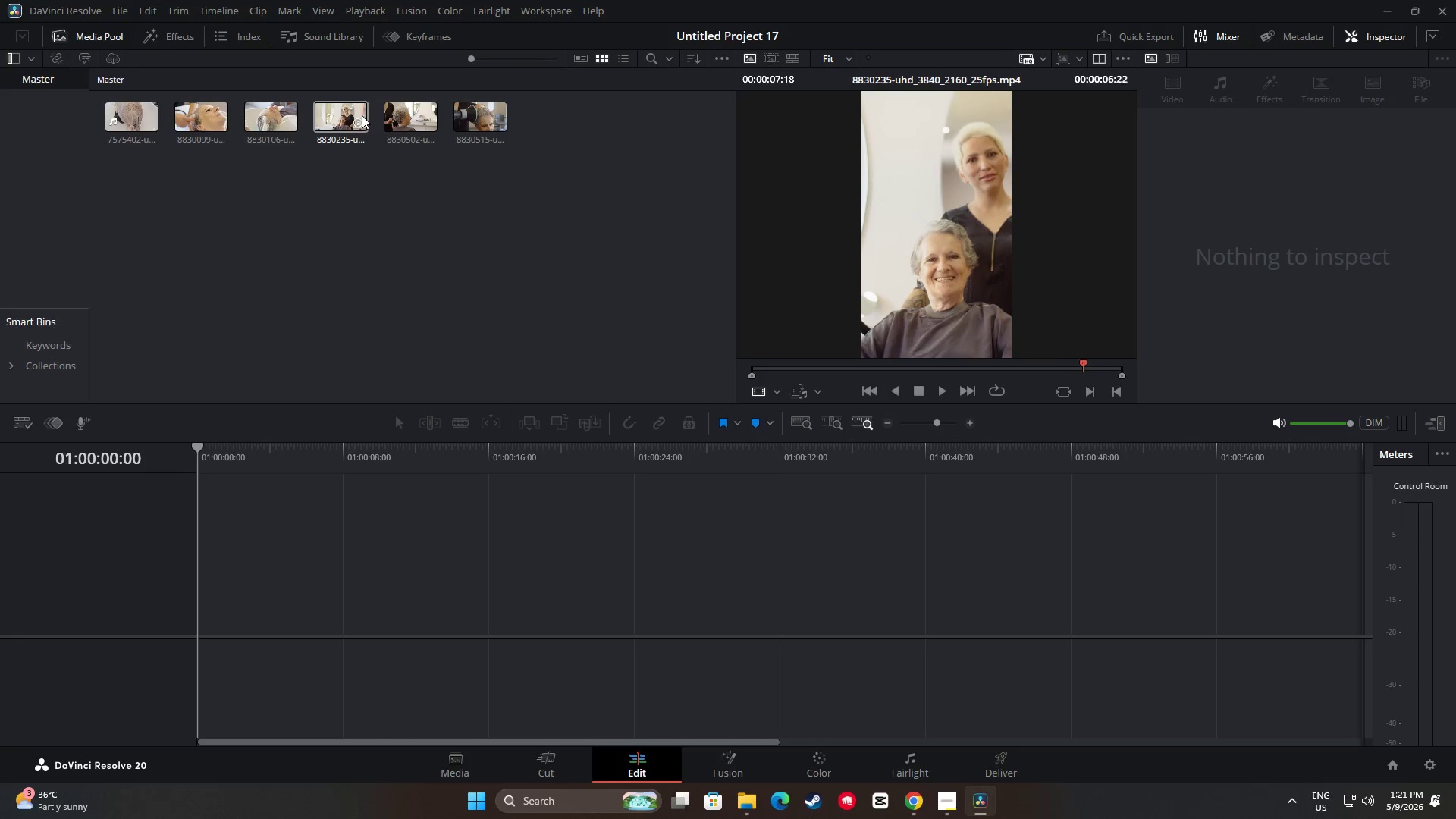 
left_click([438, 232])
 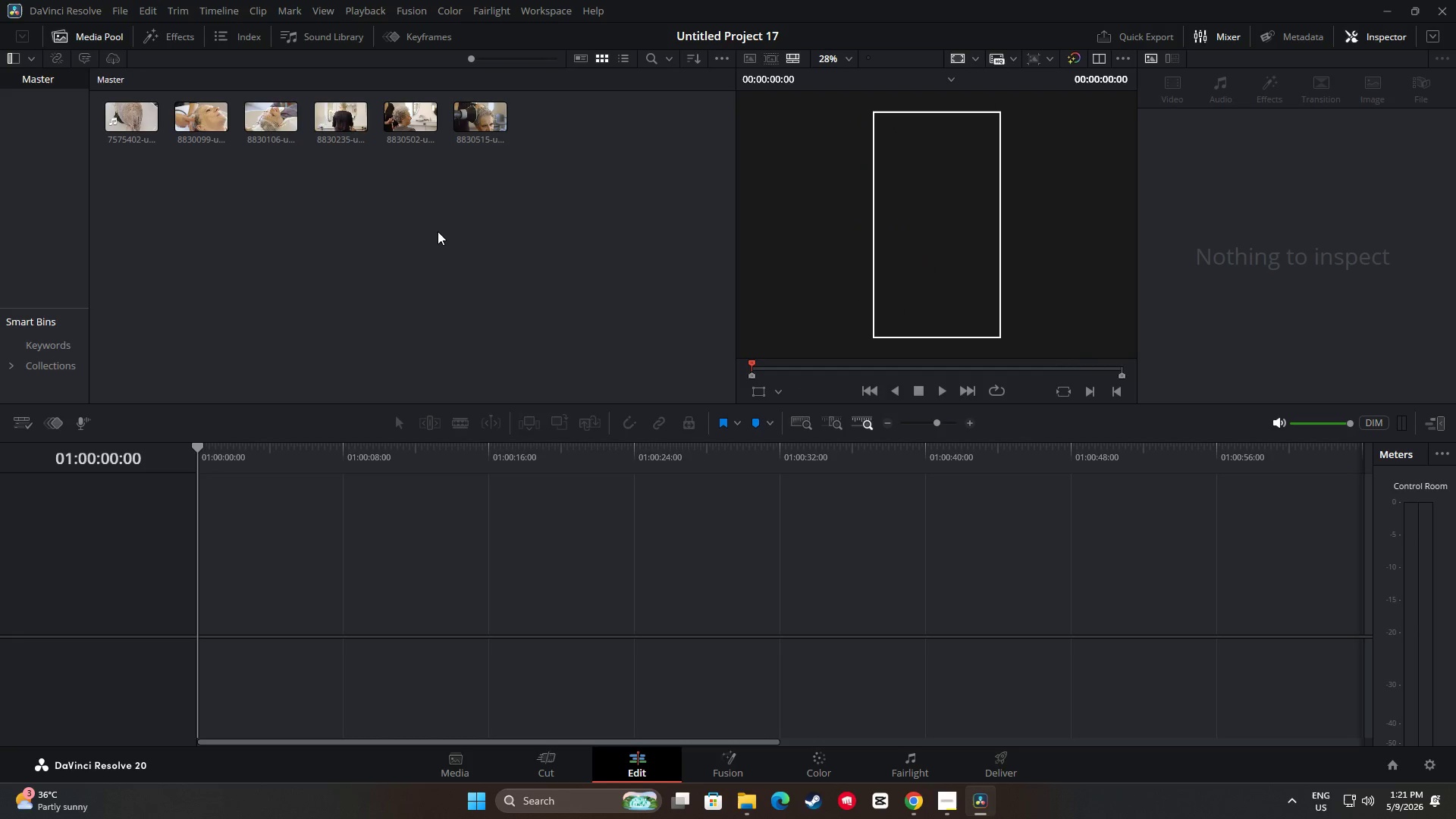 
right_click([438, 231])
 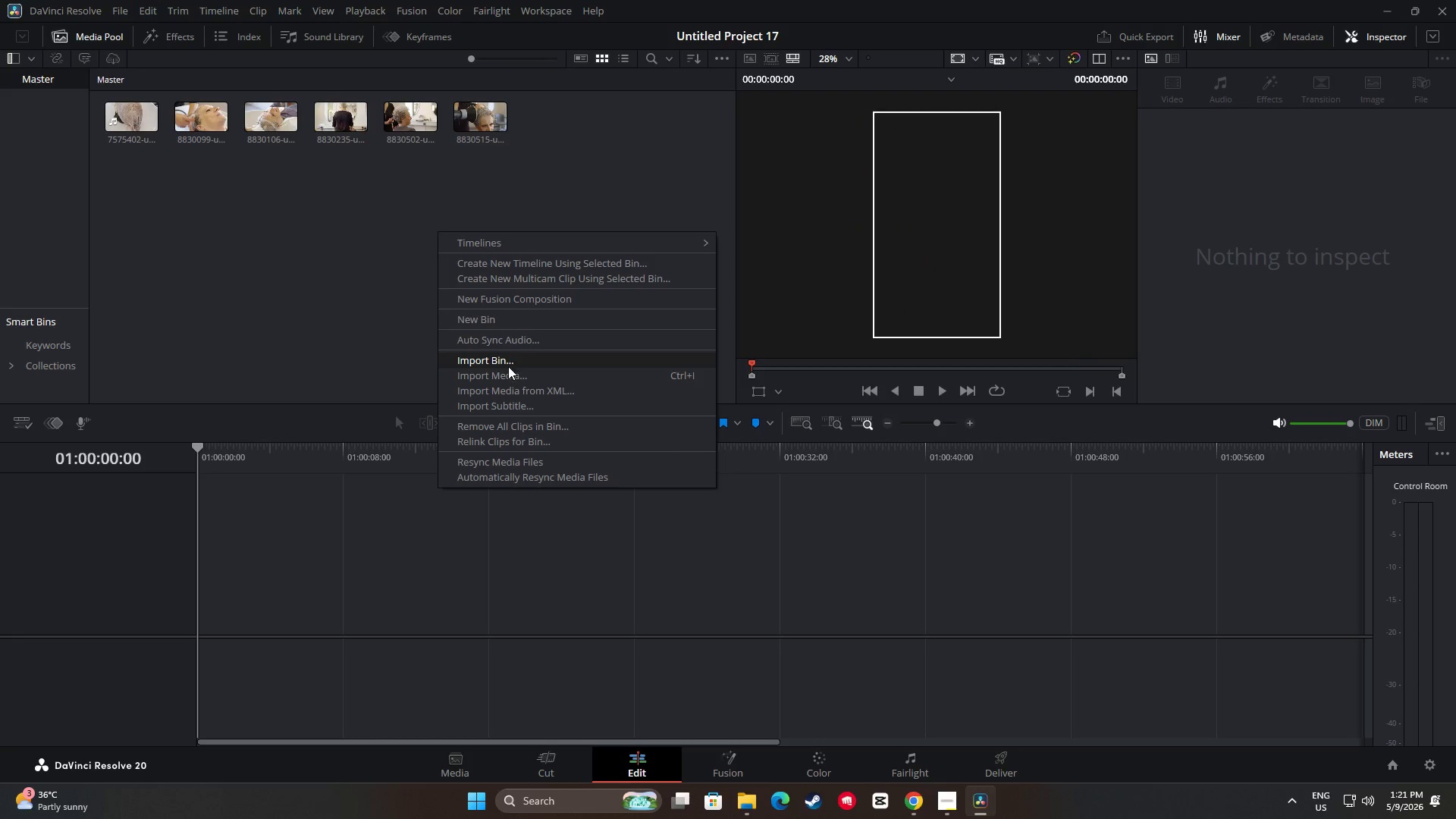 
left_click([511, 369])
 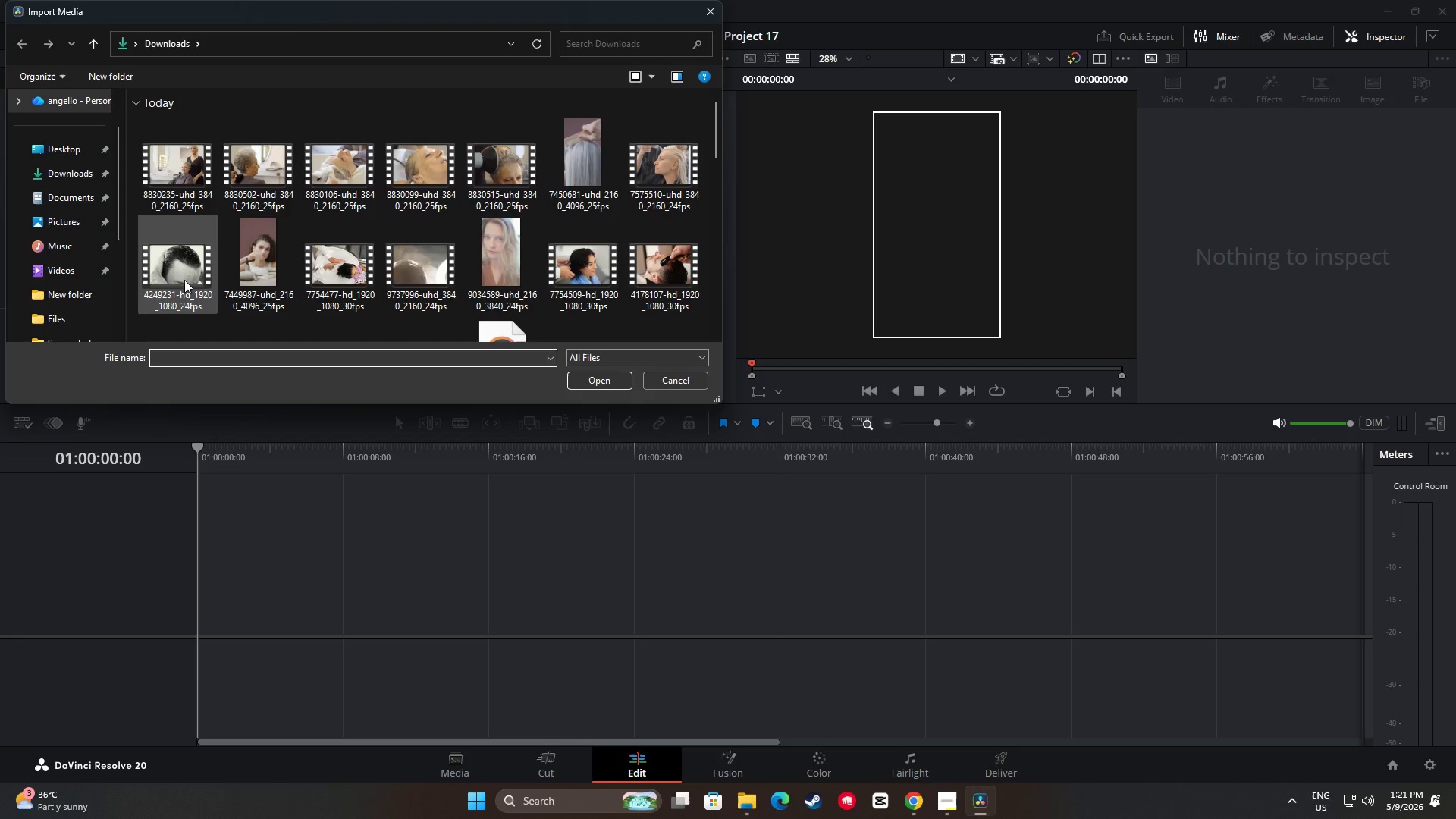 
scroll: coordinate [162, 265], scroll_direction: down, amount: 1.0
 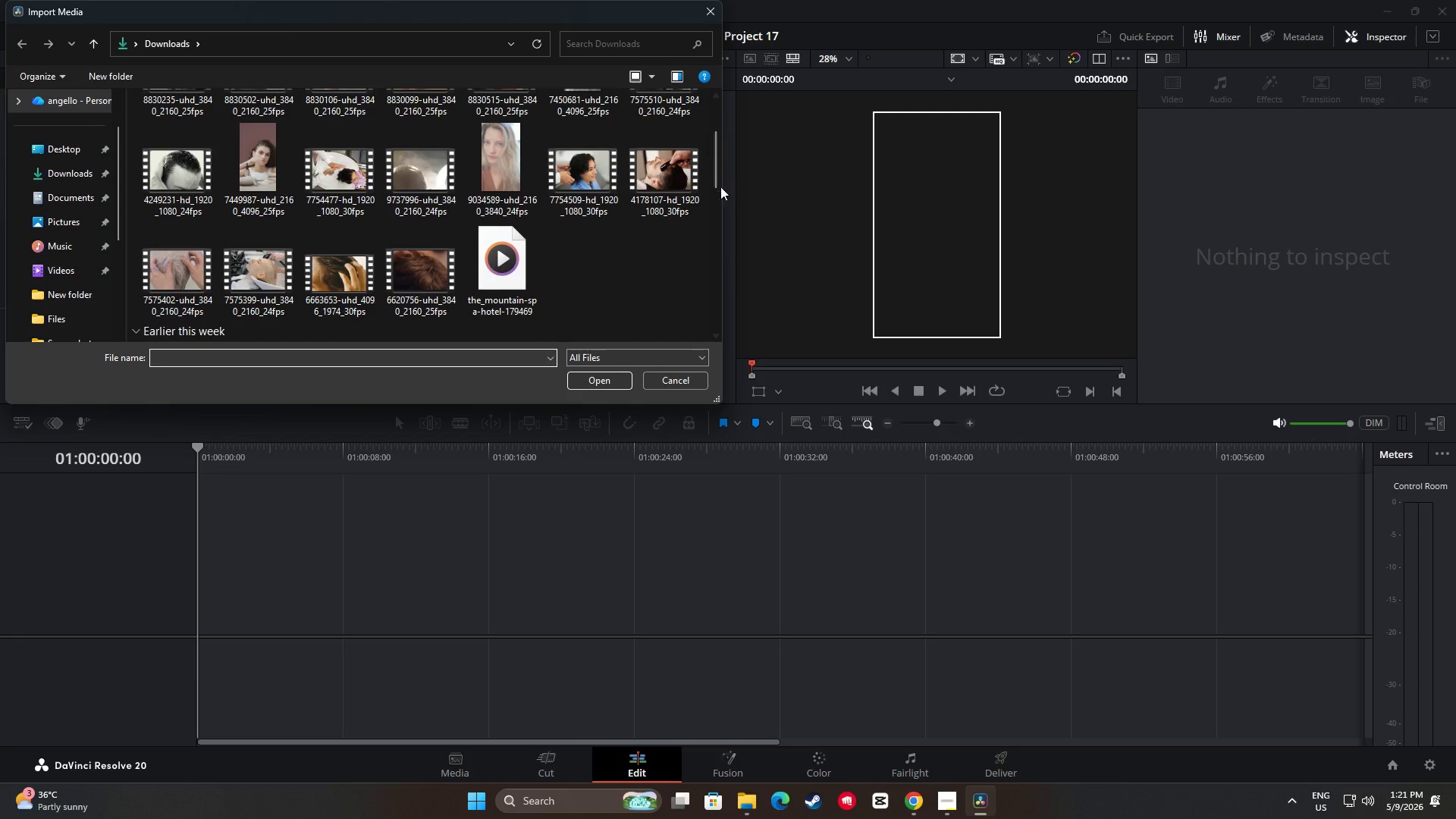 
left_click_drag(start_coordinate=[717, 182], to_coordinate=[698, 178])
 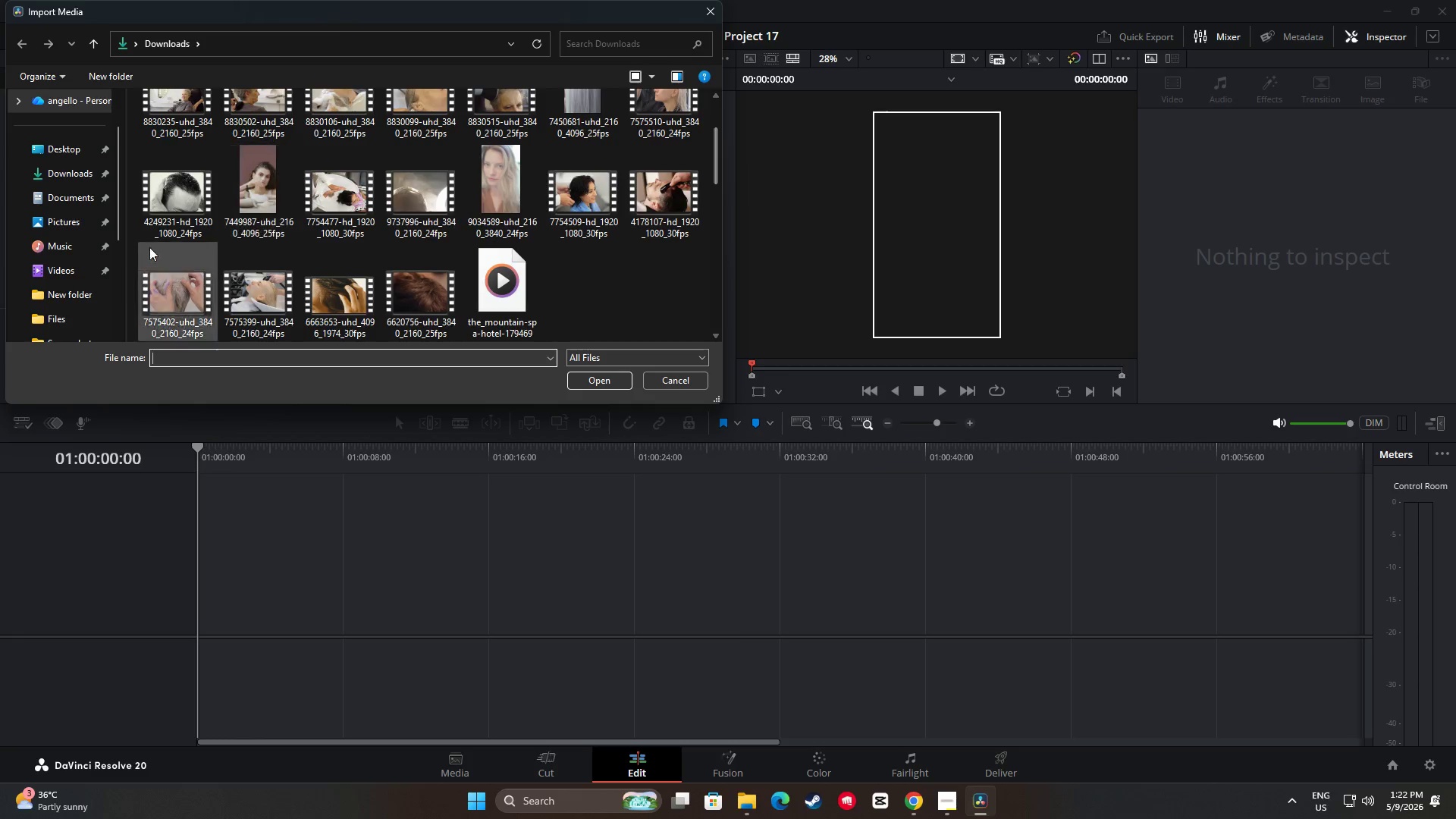 
hold_key(key=ControlLeft, duration=0.48)
left_click([177, 283])
 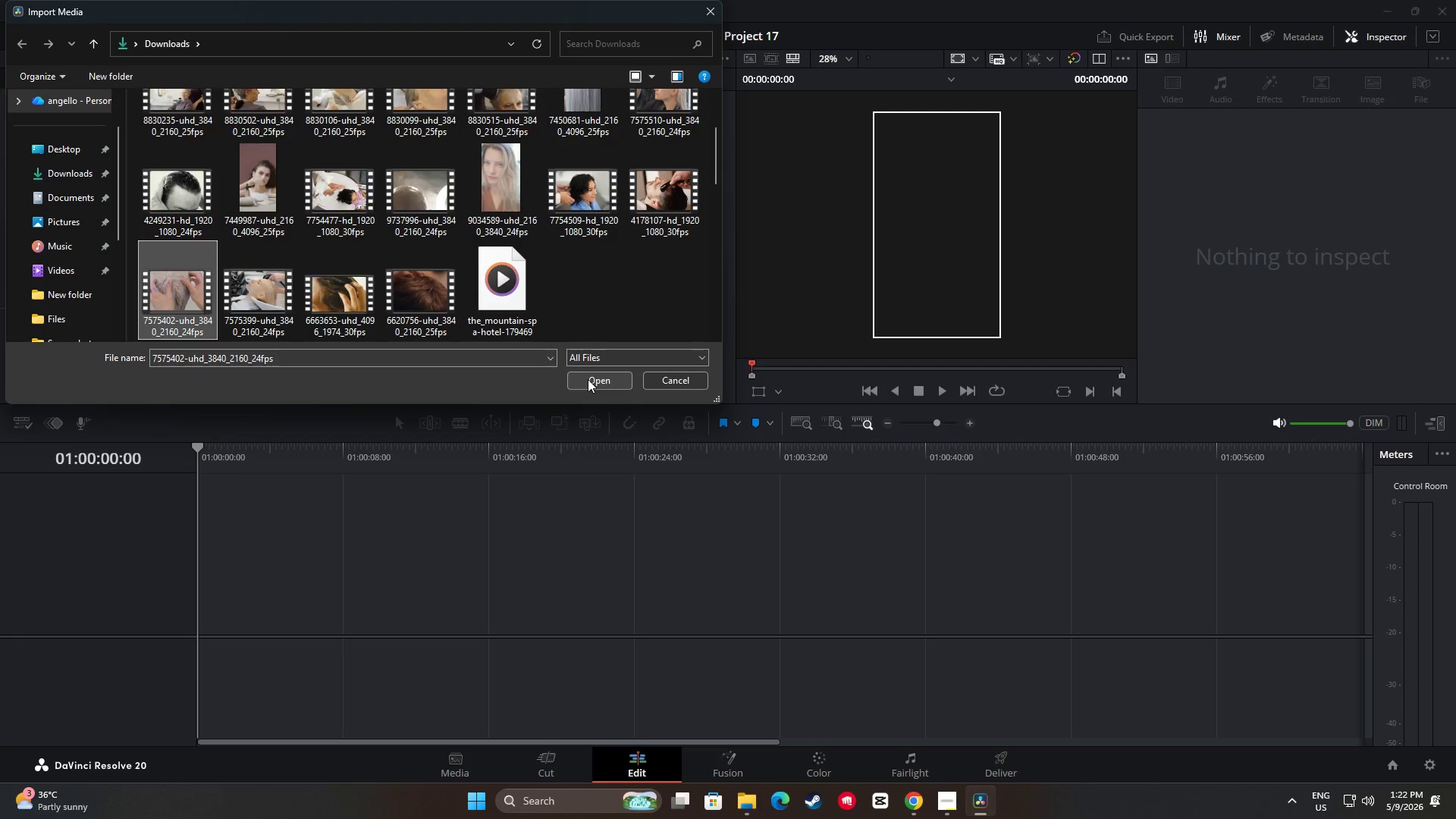 
left_click_drag(start_coordinate=[608, 284], to_coordinate=[592, 284])
 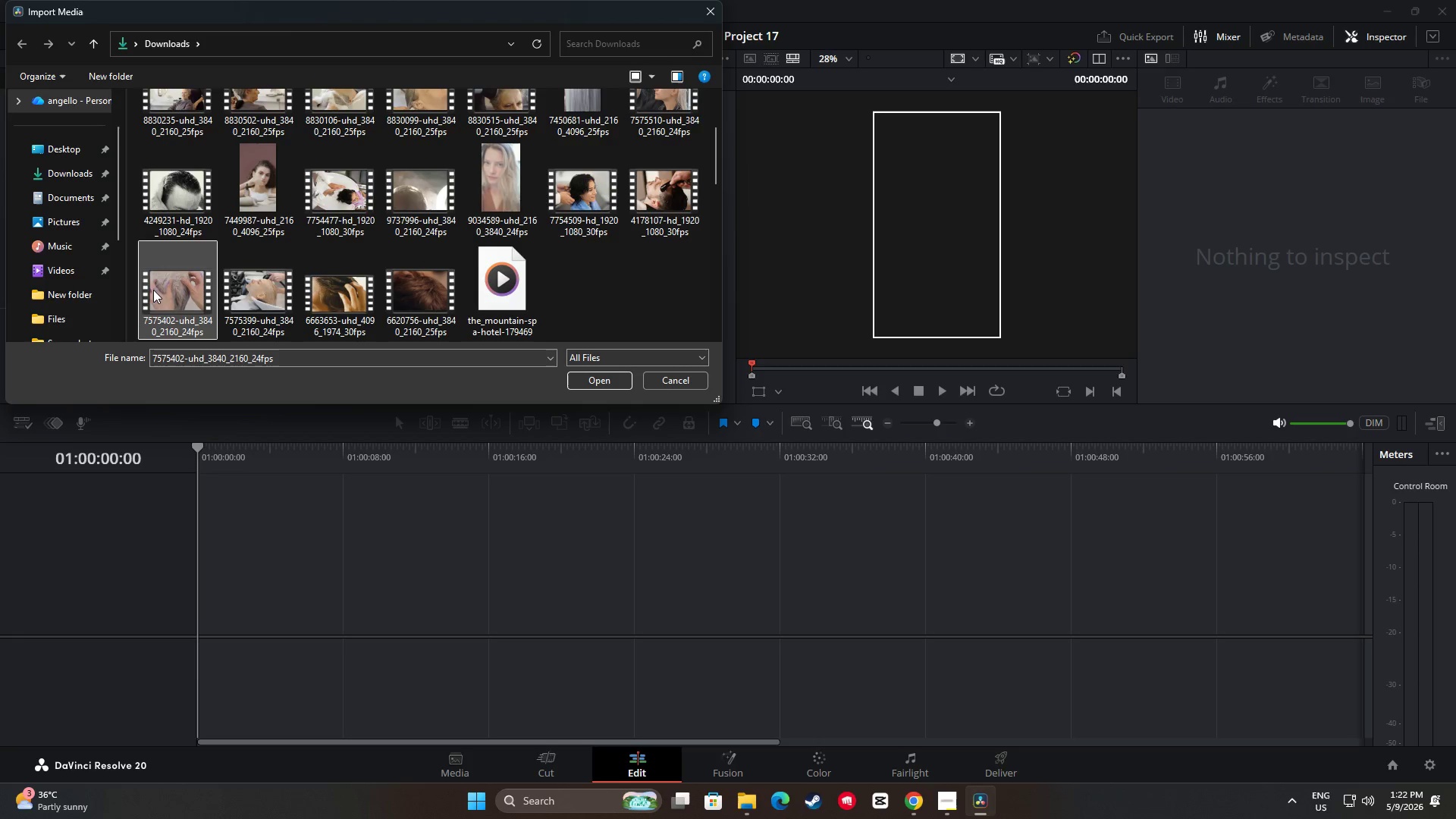 
double_click([153, 291])
 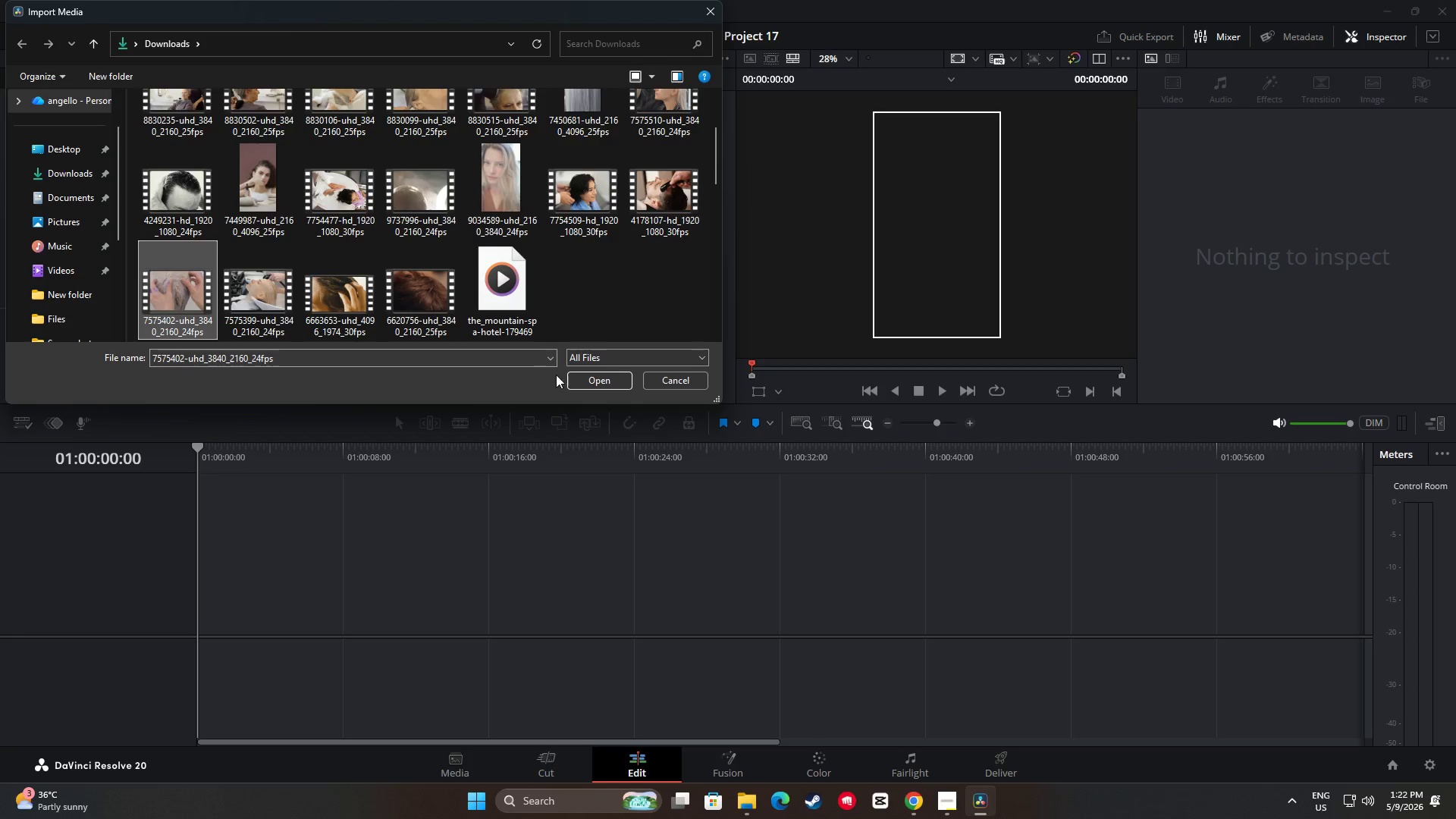 
left_click([619, 381])
 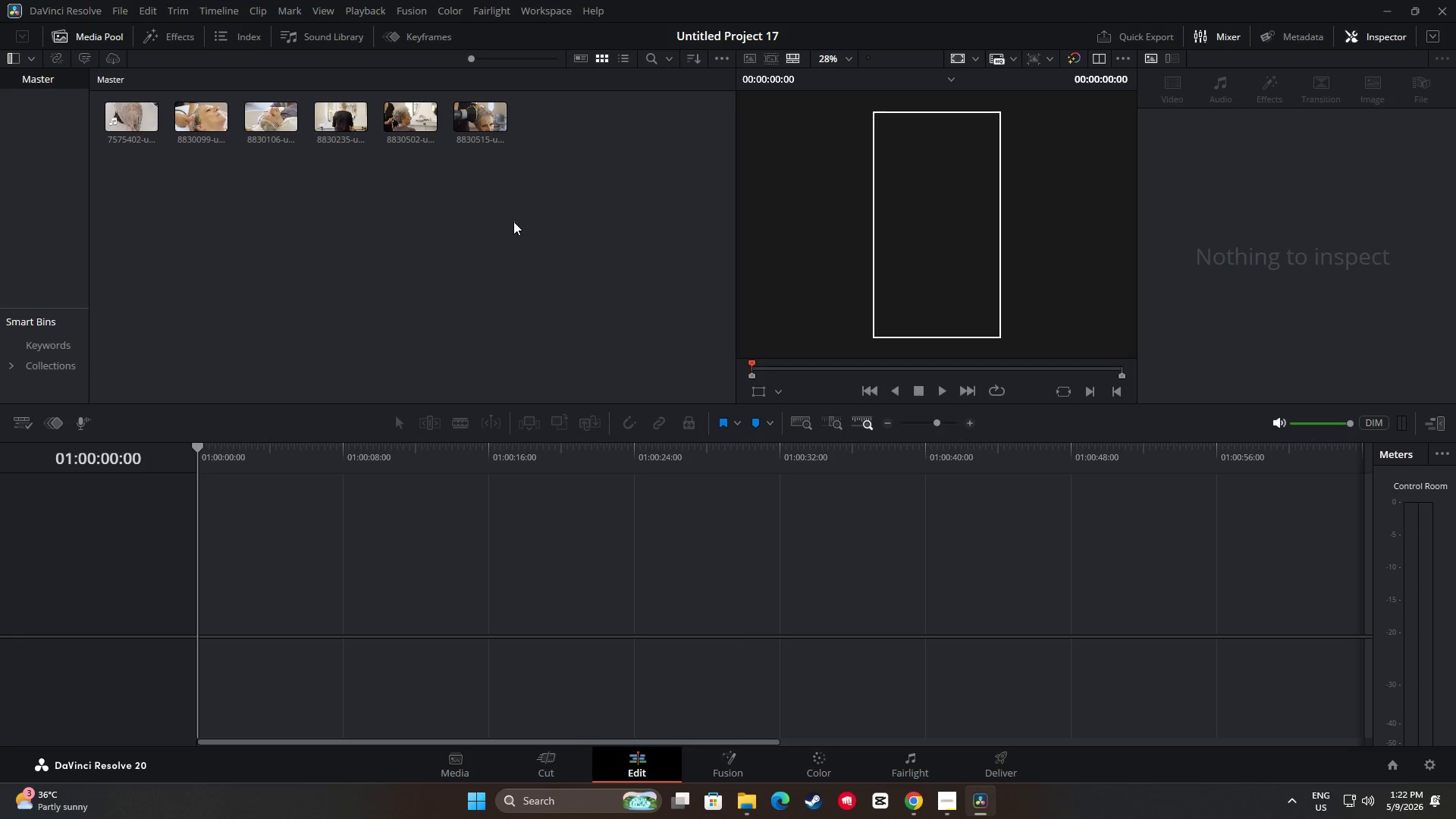 
right_click([455, 218])
 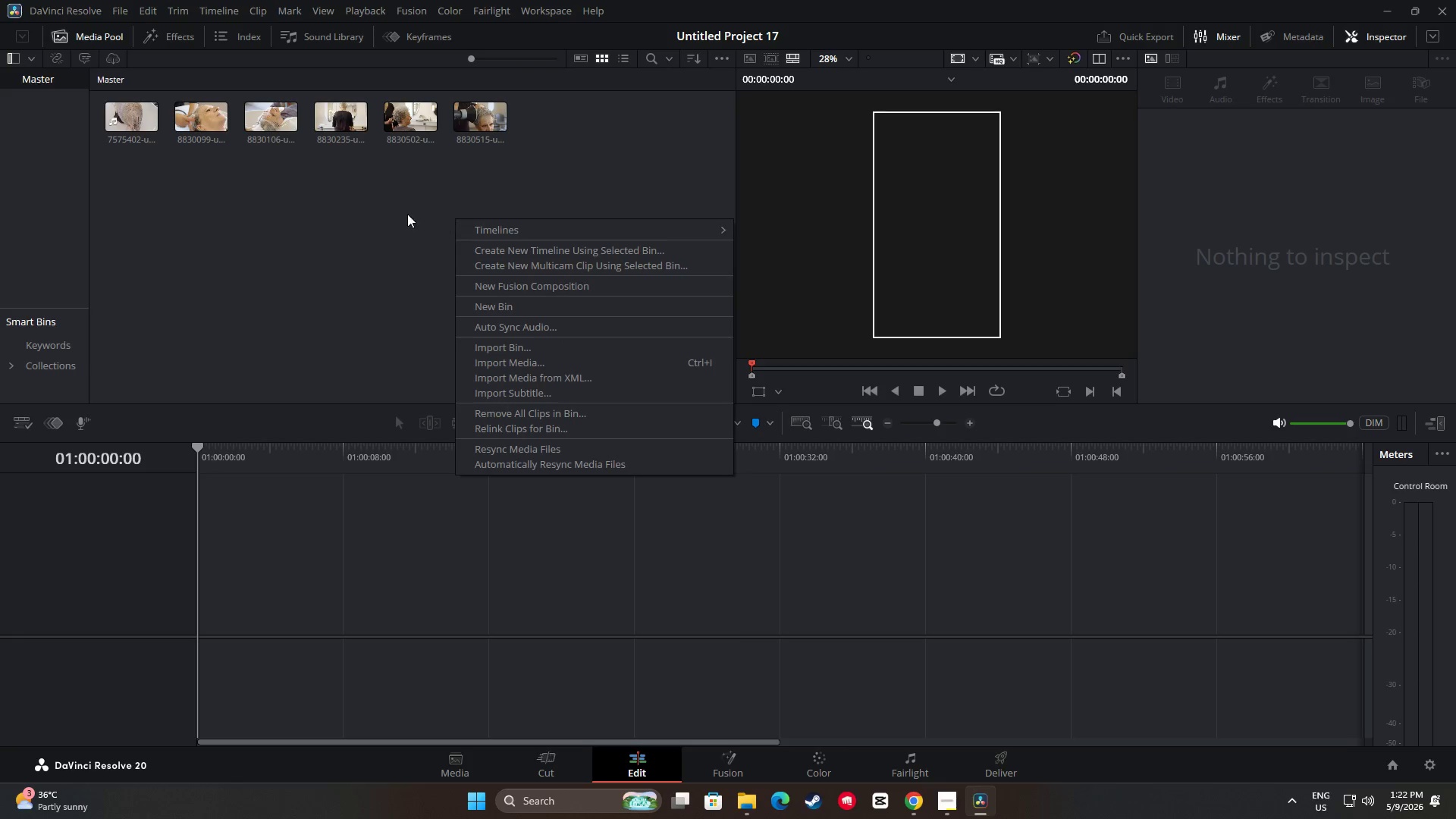 
left_click([344, 201])
 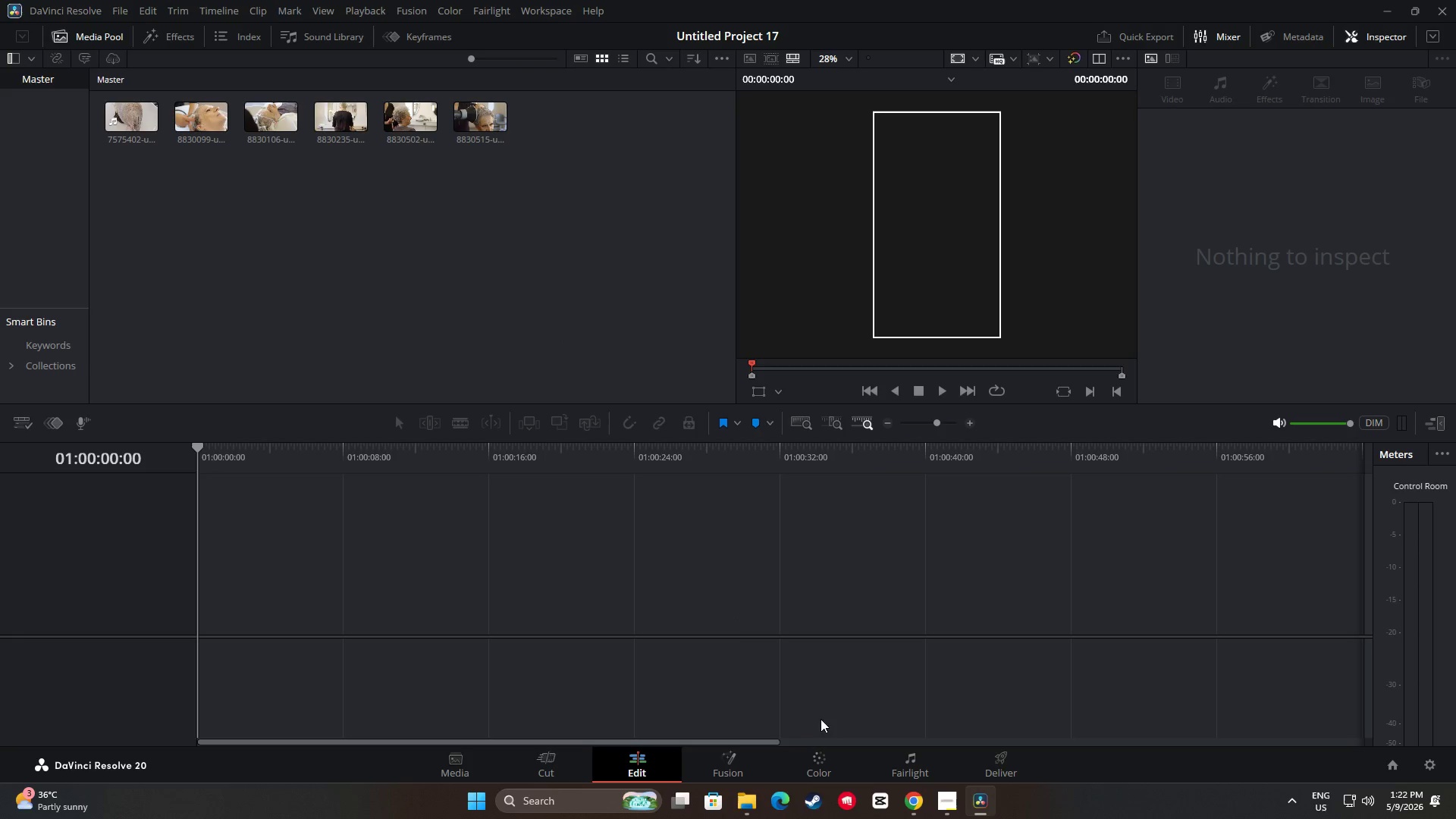 
left_click([917, 802])
 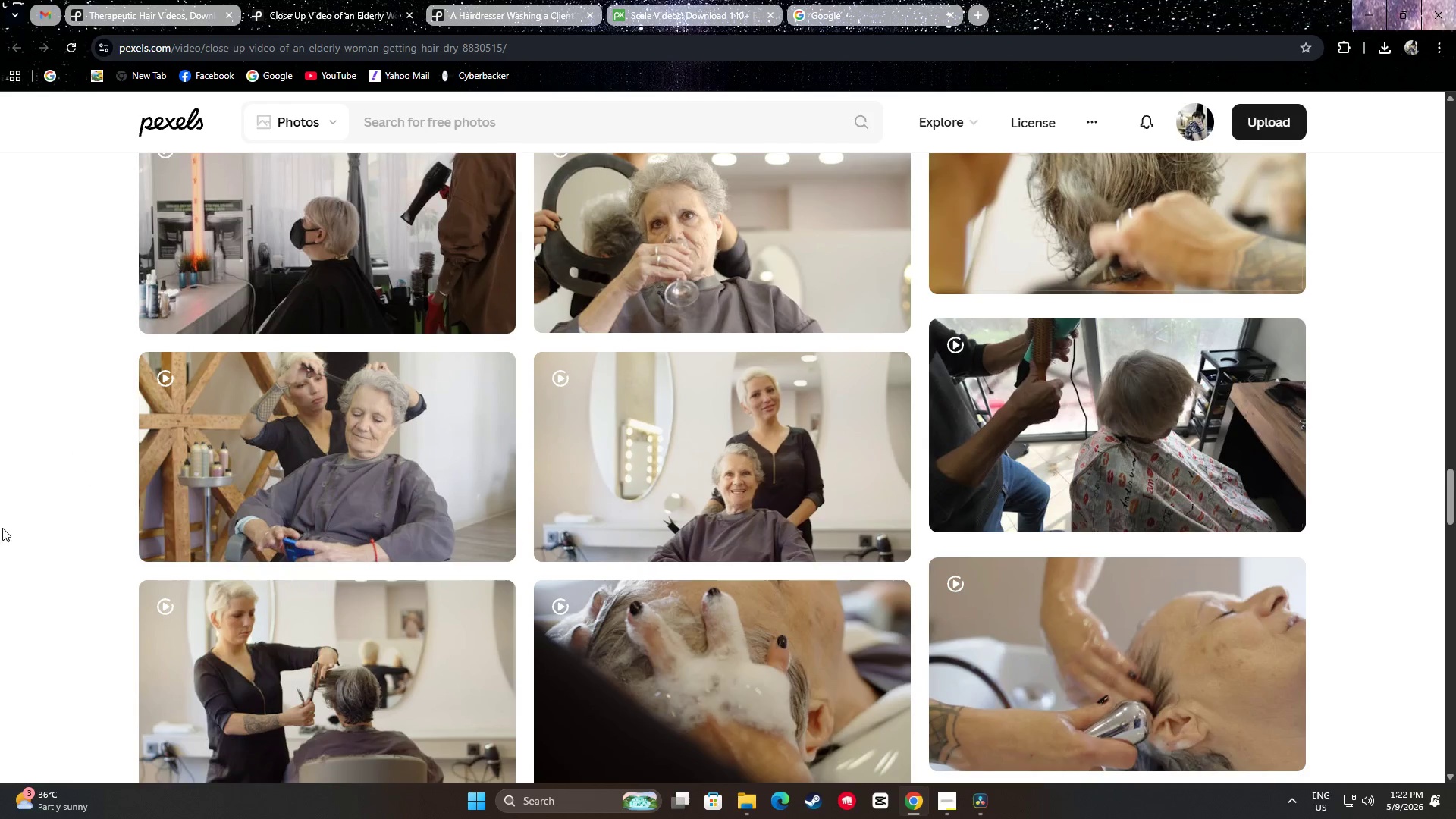 
scroll: coordinate [4, 511], scroll_direction: up, amount: 2.0
 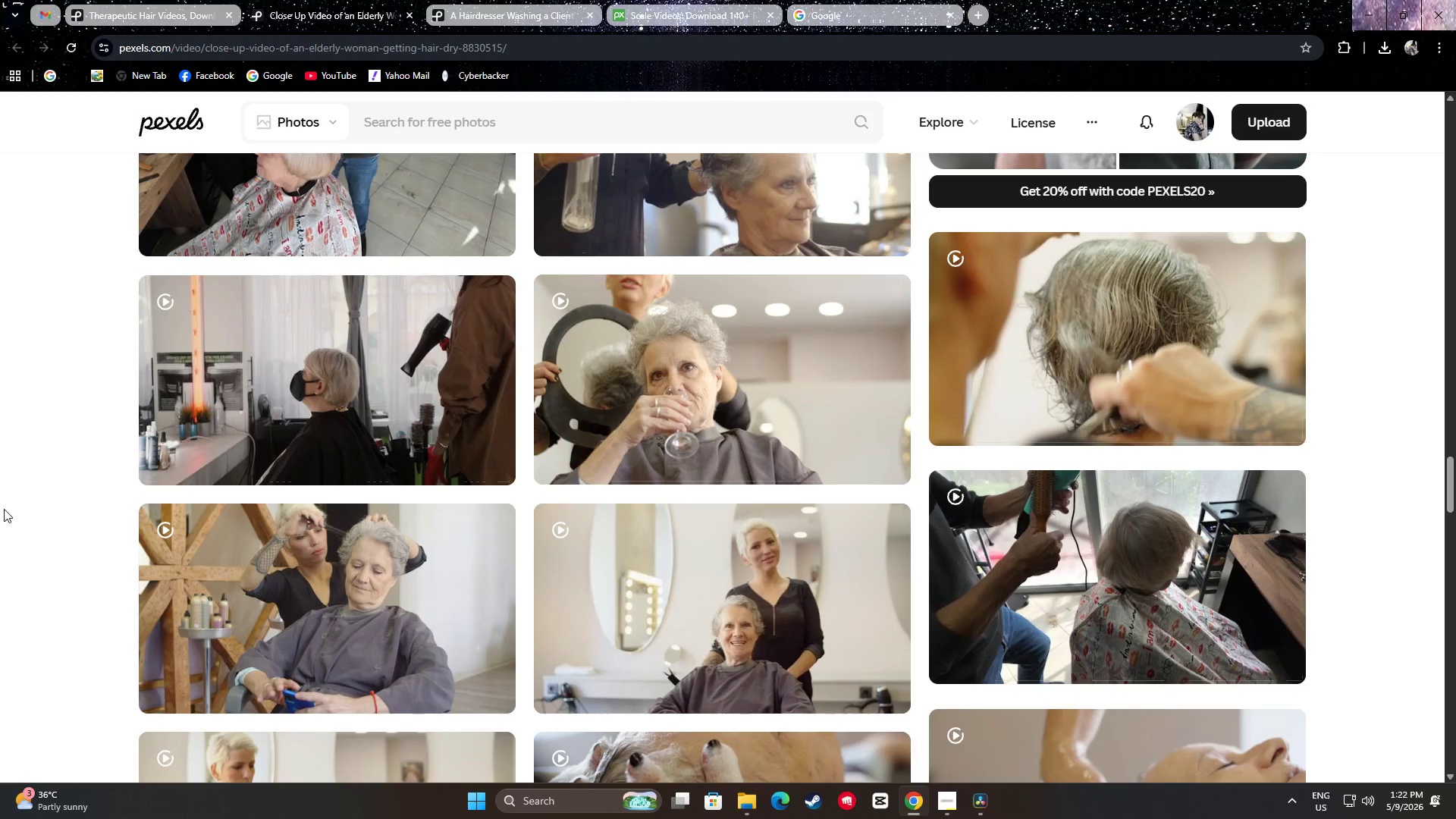 
scroll: coordinate [777, 330], scroll_direction: down, amount: 20.0
 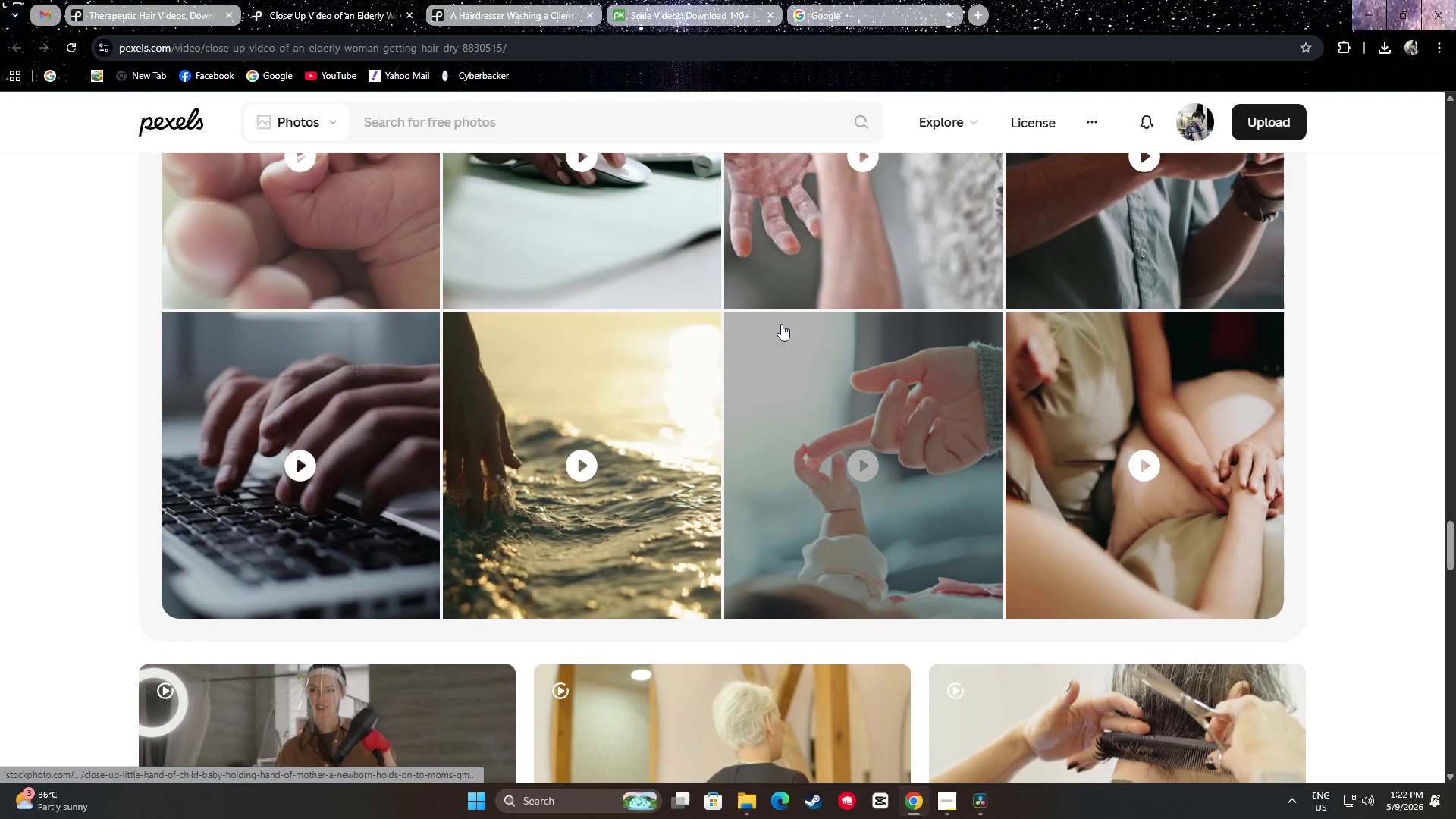 
scroll: coordinate [757, 511], scroll_direction: down, amount: 4.0
 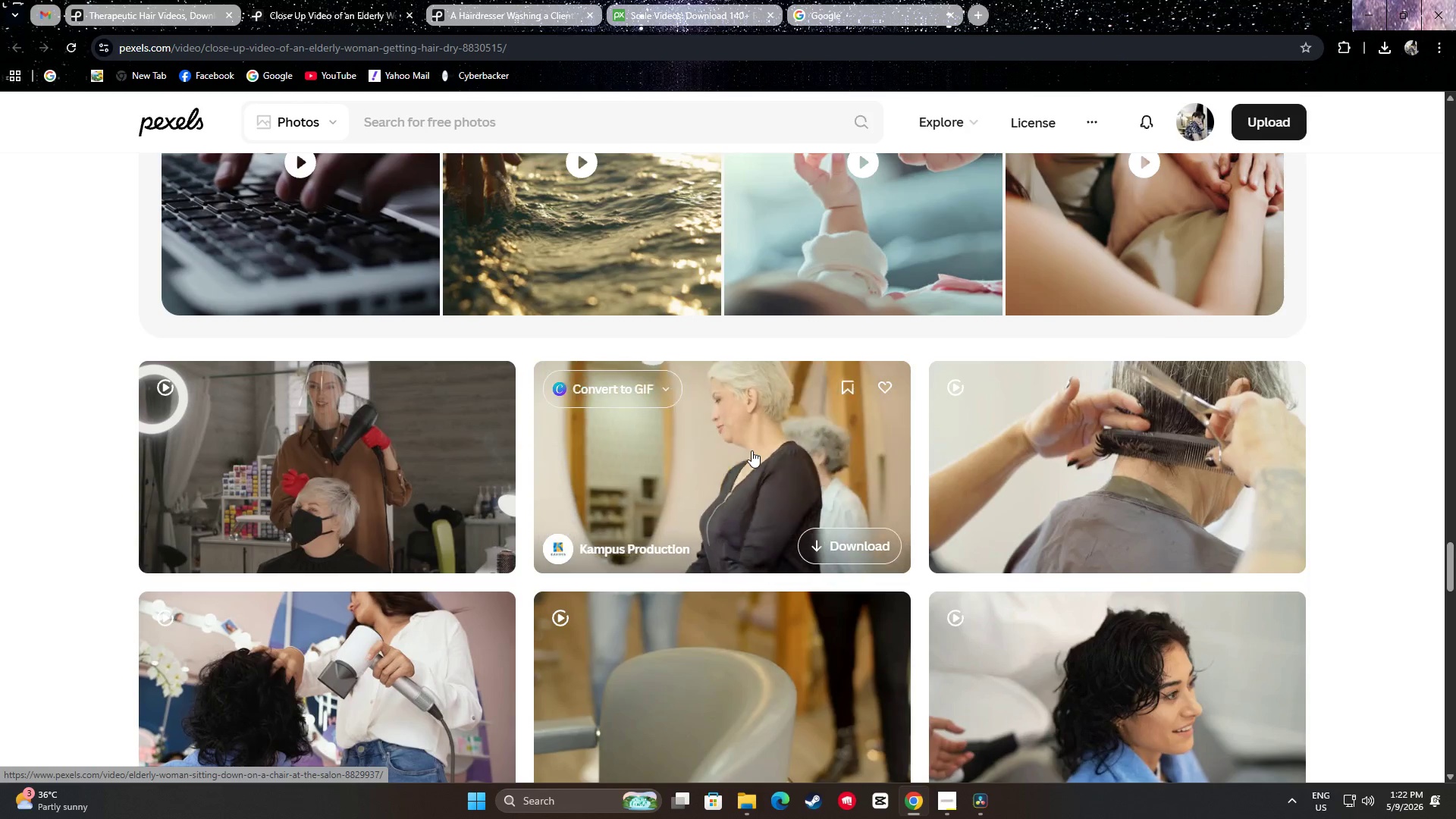 
wait(8.07)
 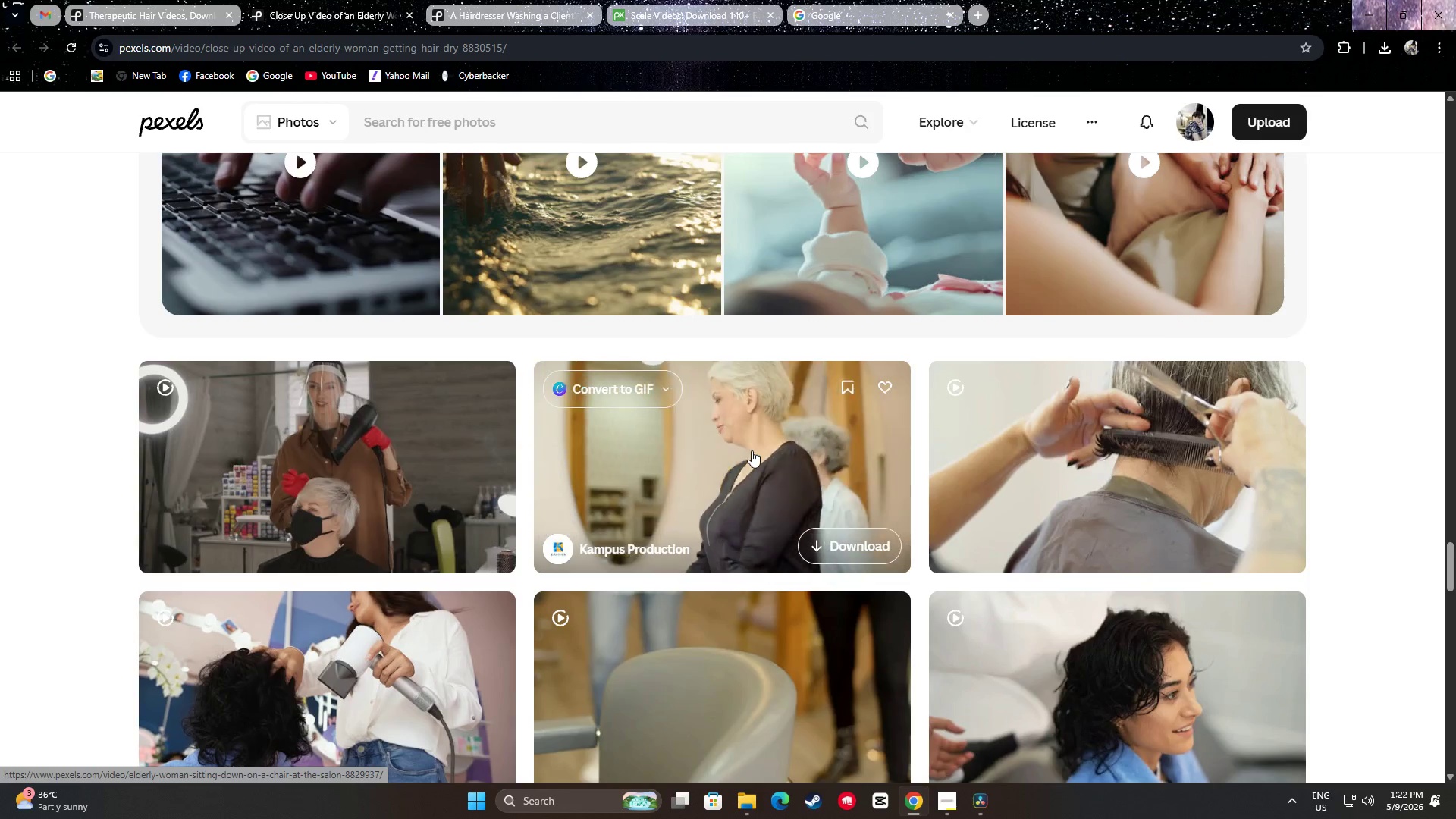 
left_click([93, 484])
 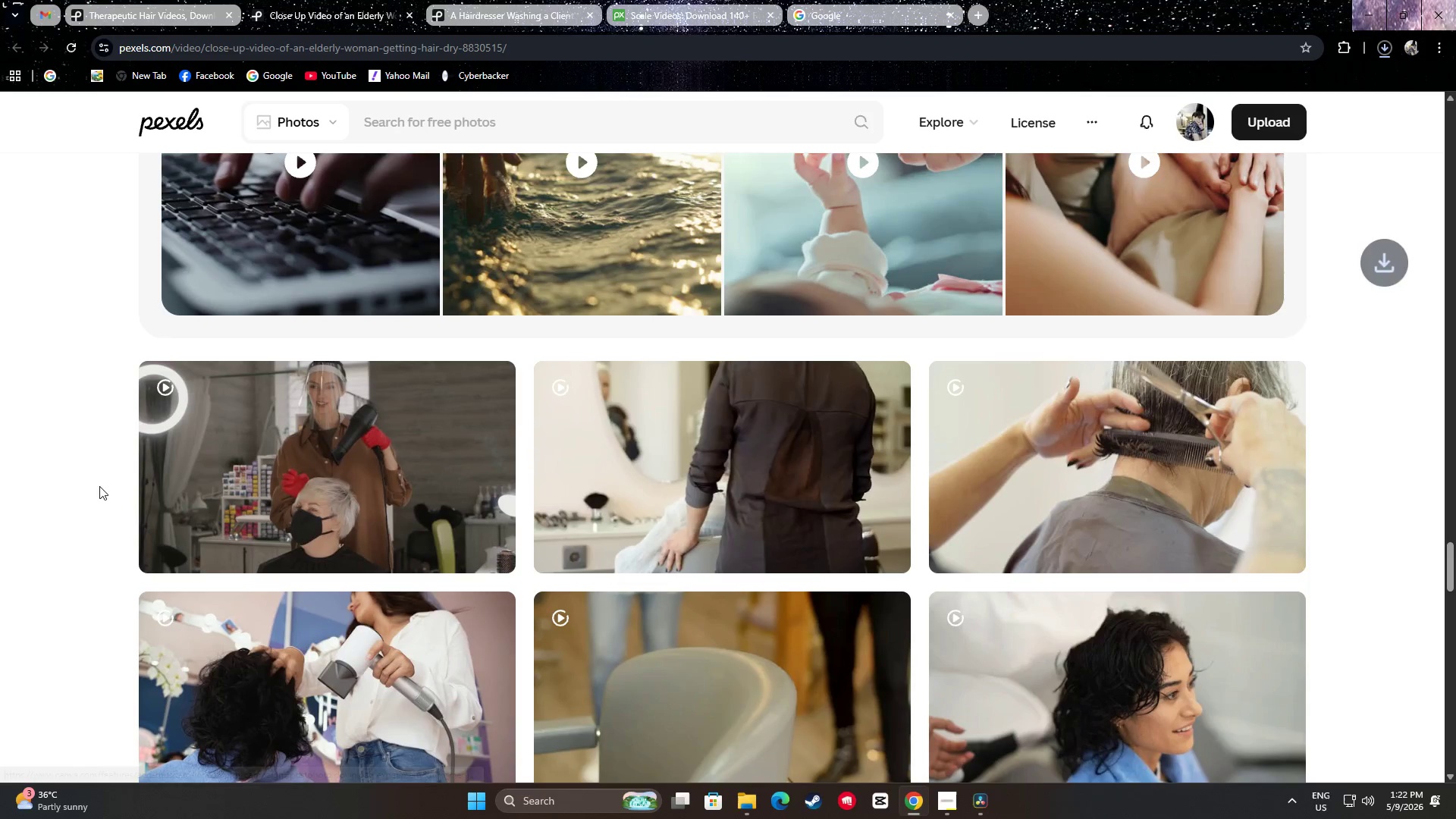 
scroll: coordinate [54, 466], scroll_direction: down, amount: 24.0
 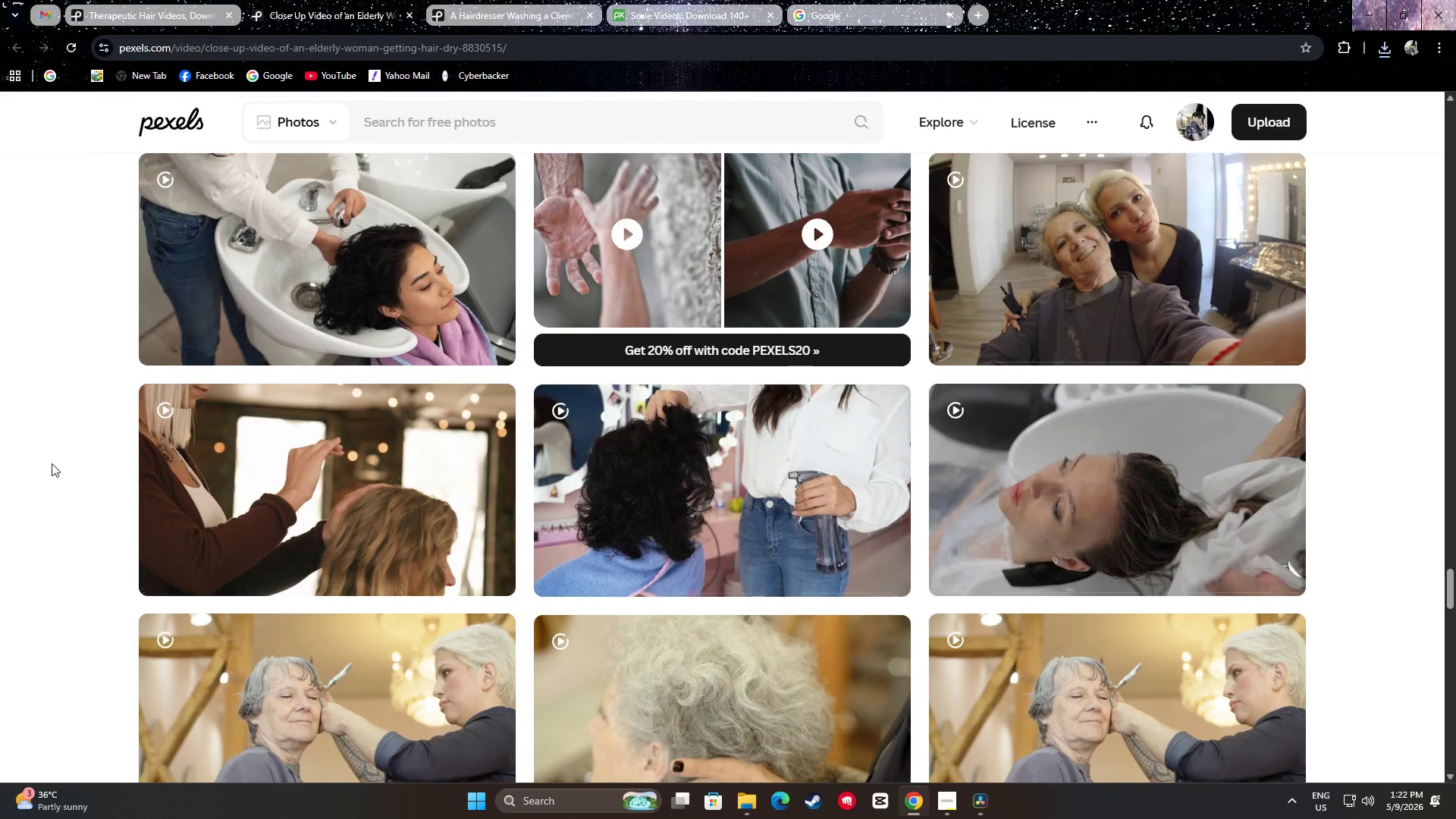 
scroll: coordinate [703, 539], scroll_direction: down, amount: 3.0
 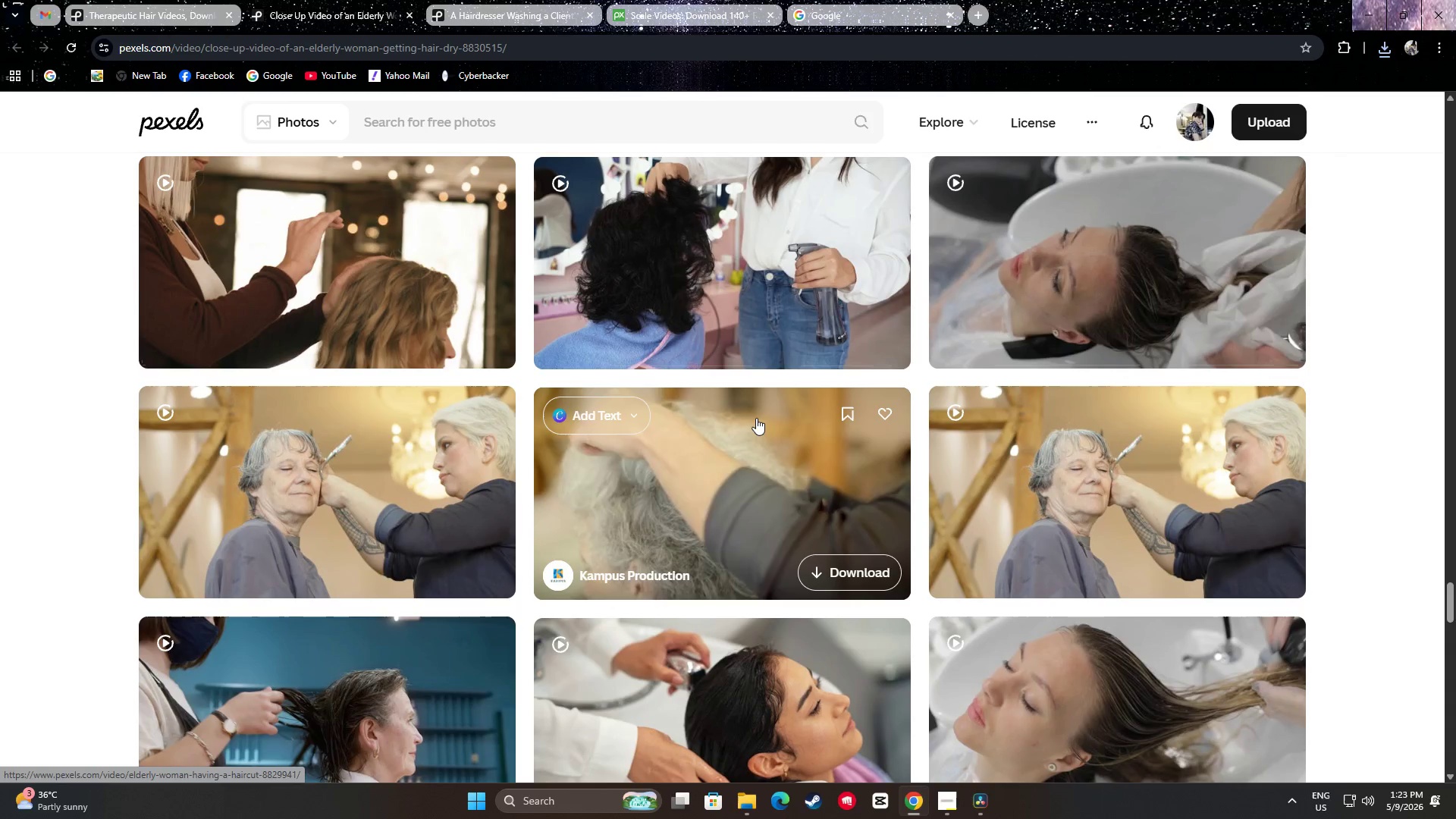 
wait(6.53)
 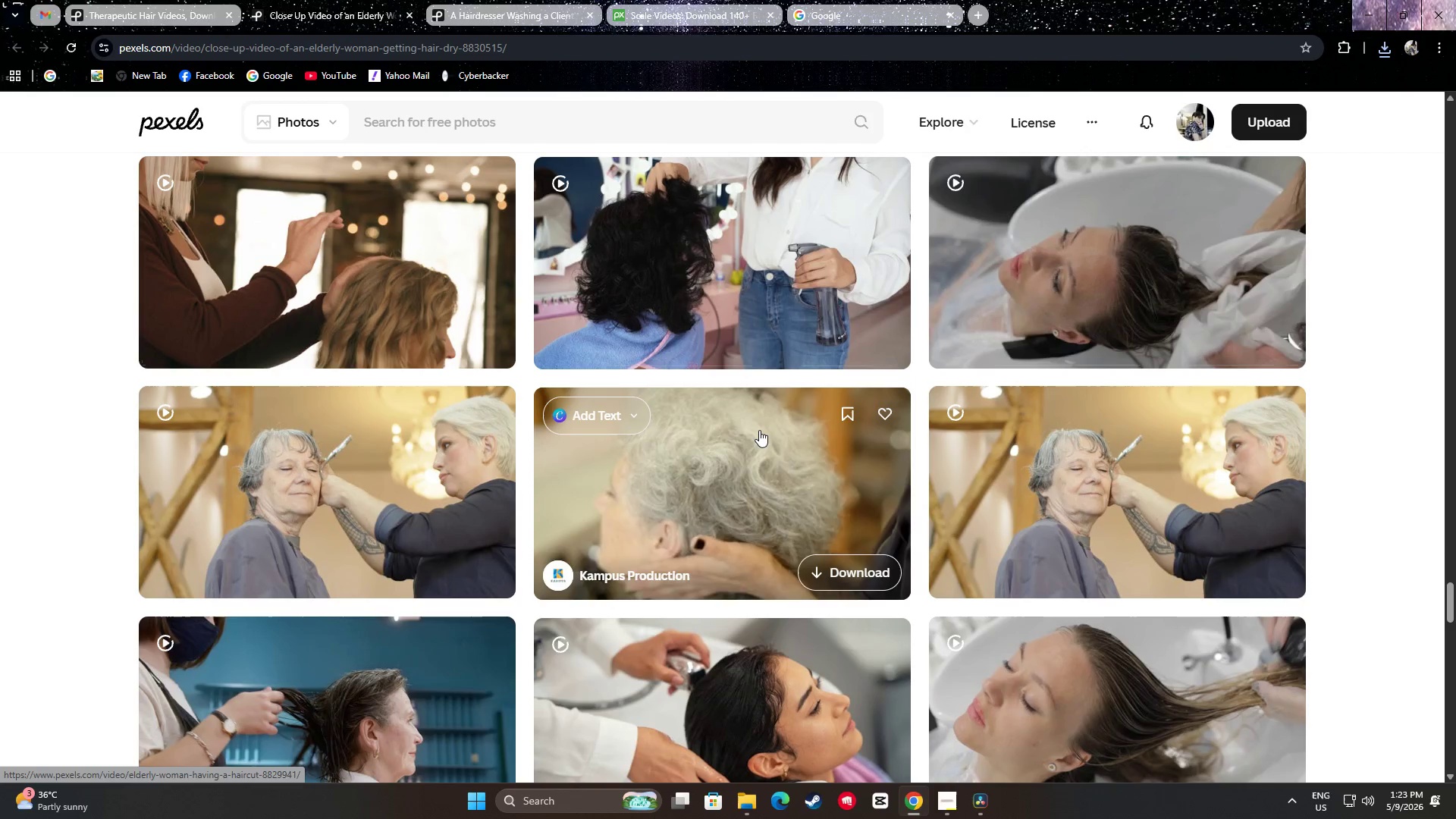 
scroll: coordinate [756, 418], scroll_direction: down, amount: 1.0
 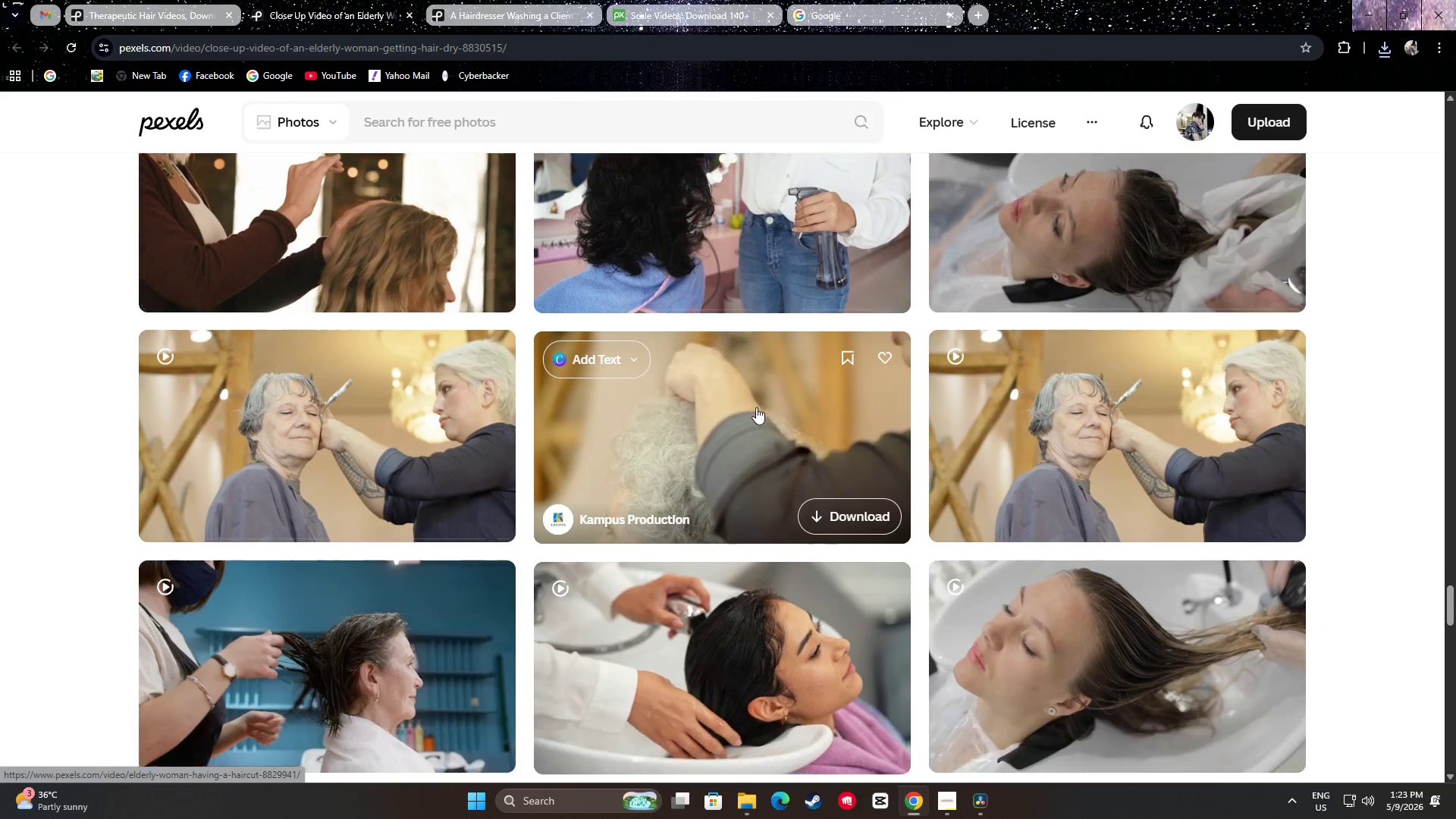 
mouse_move([770, 388])
 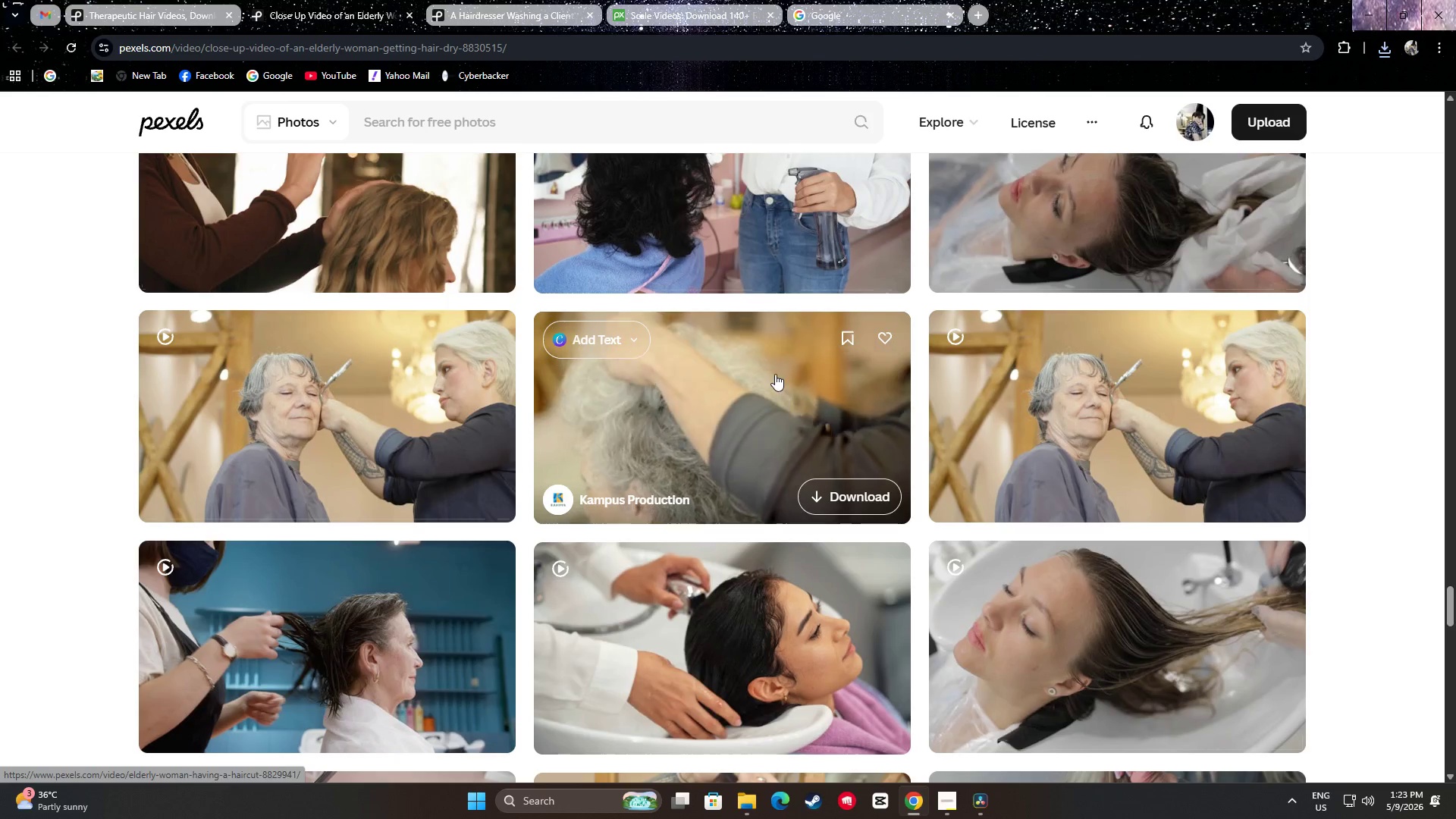 
scroll: coordinate [709, 280], scroll_direction: down, amount: 4.0
 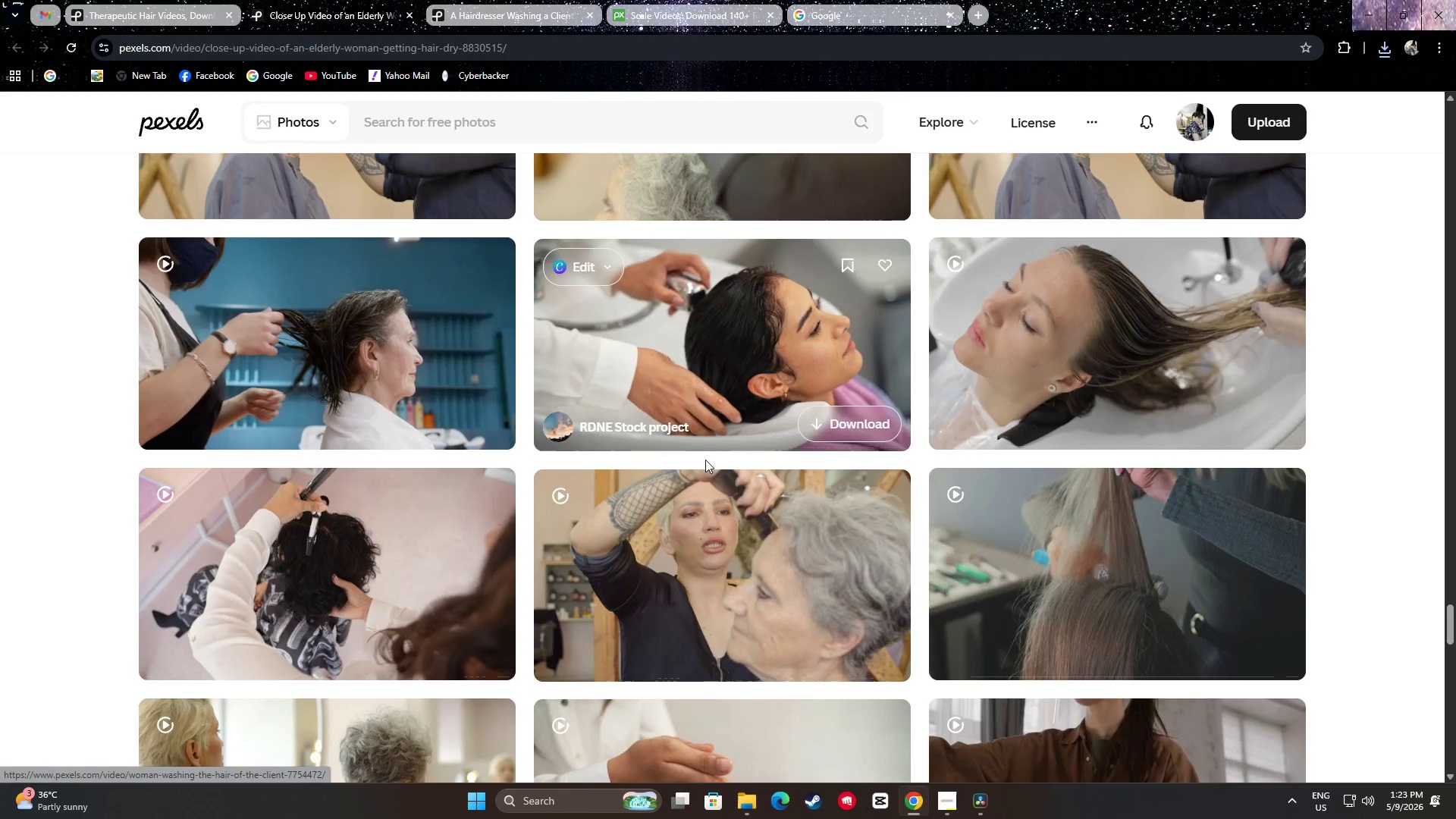 
mouse_move([726, 514])
 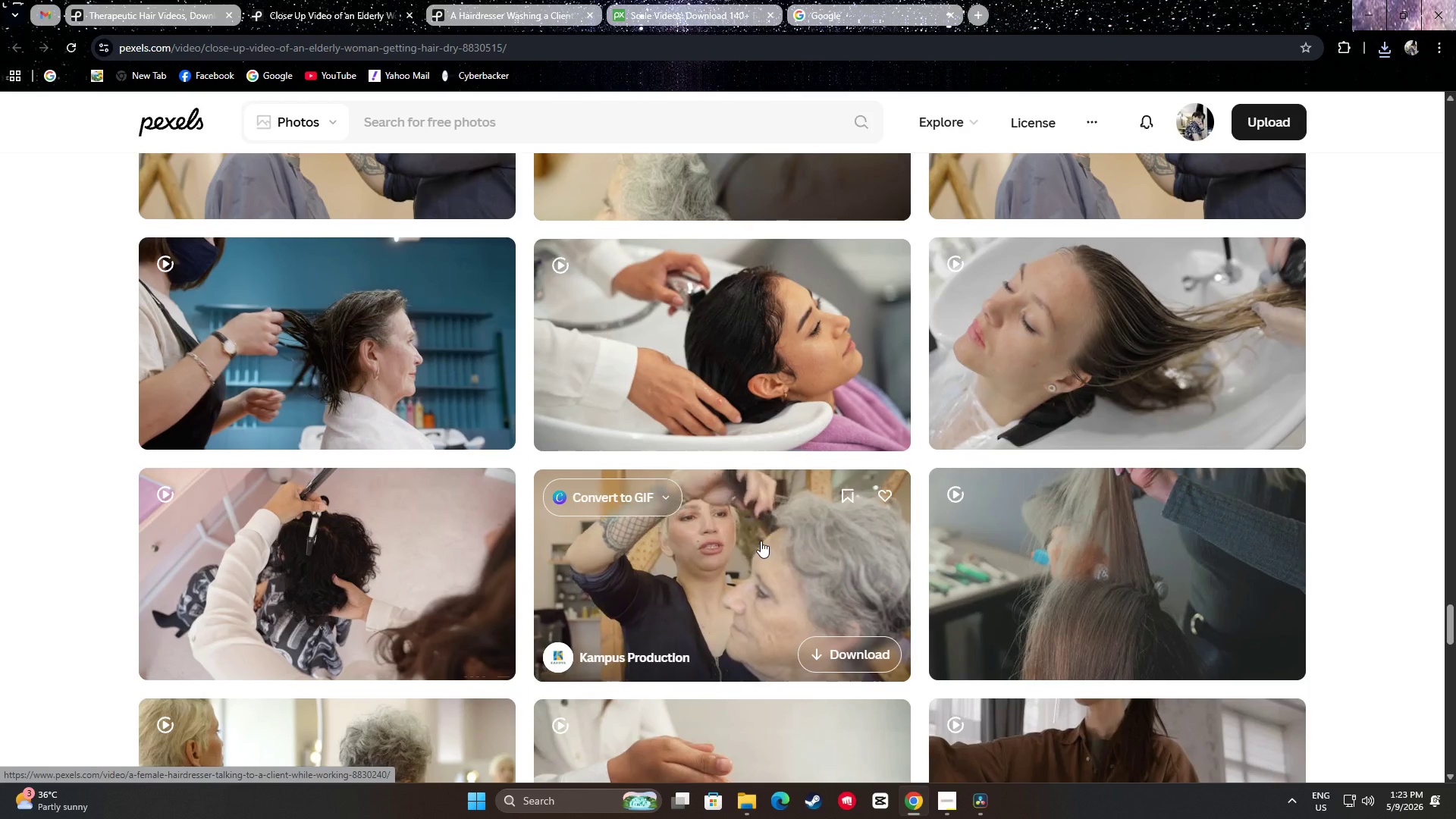 
scroll: coordinate [761, 535], scroll_direction: up, amount: 4.0
 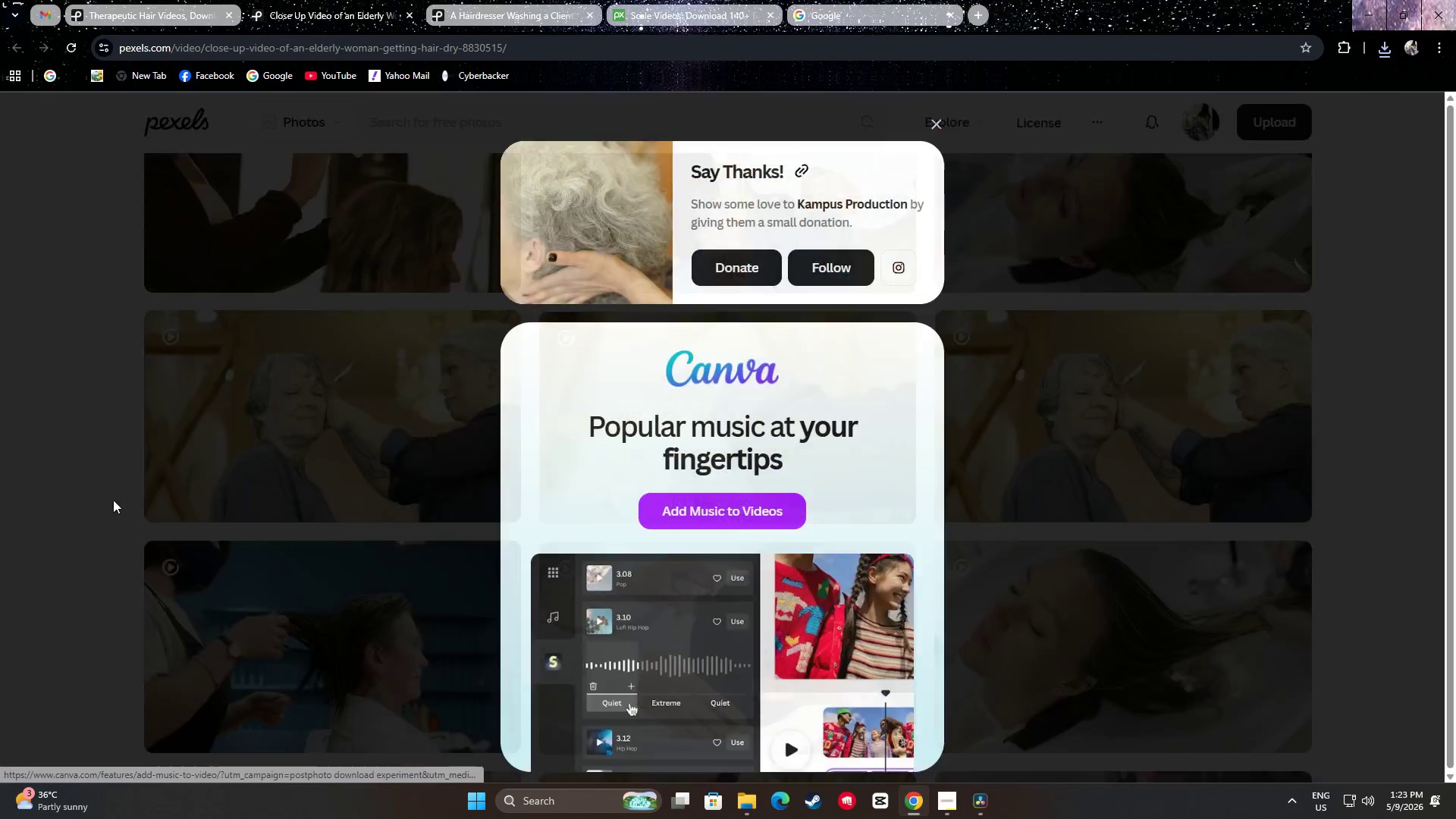 
scroll: coordinate [114, 414], scroll_direction: down, amount: 8.0
 